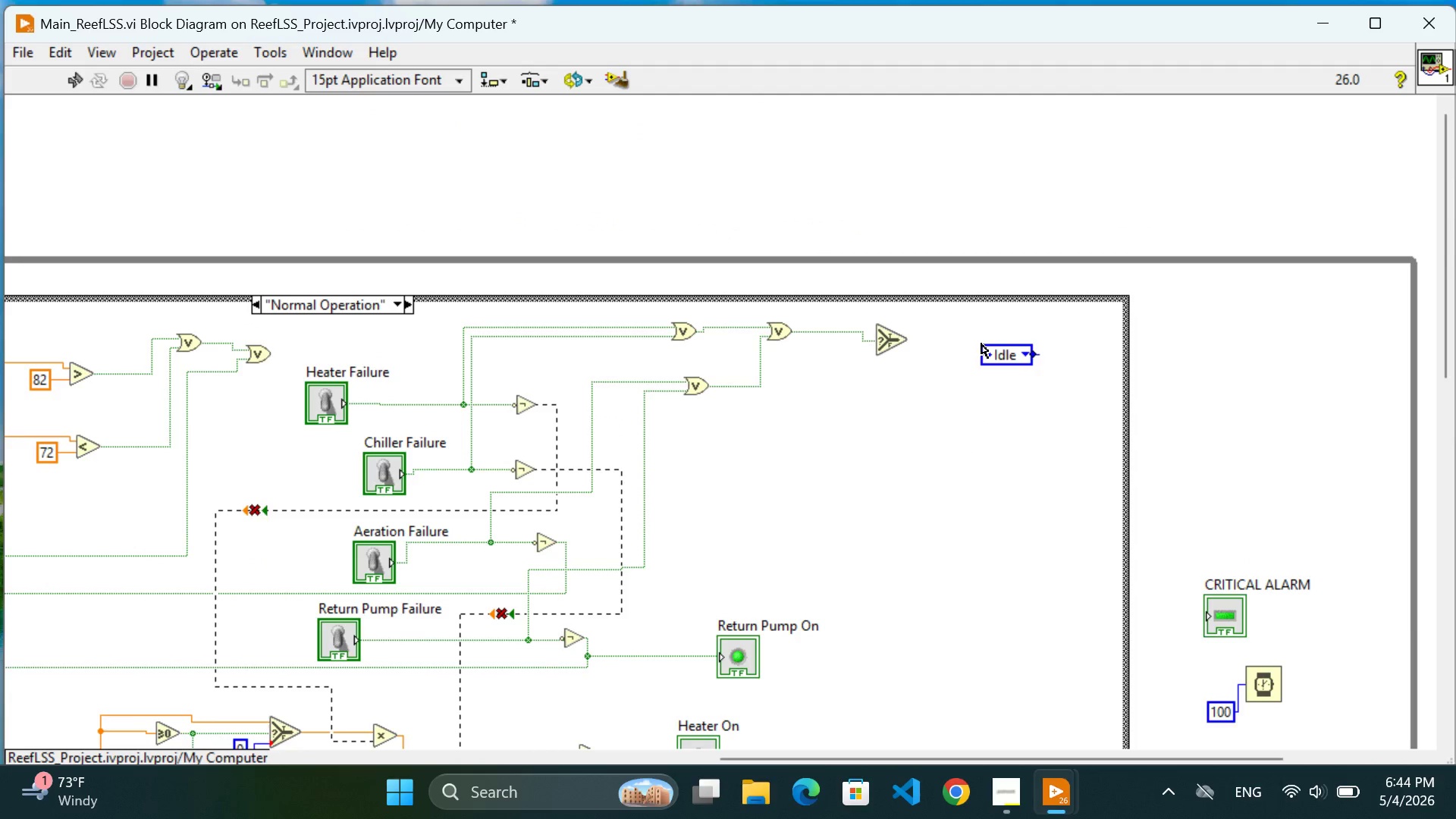 
left_click([981, 344])
 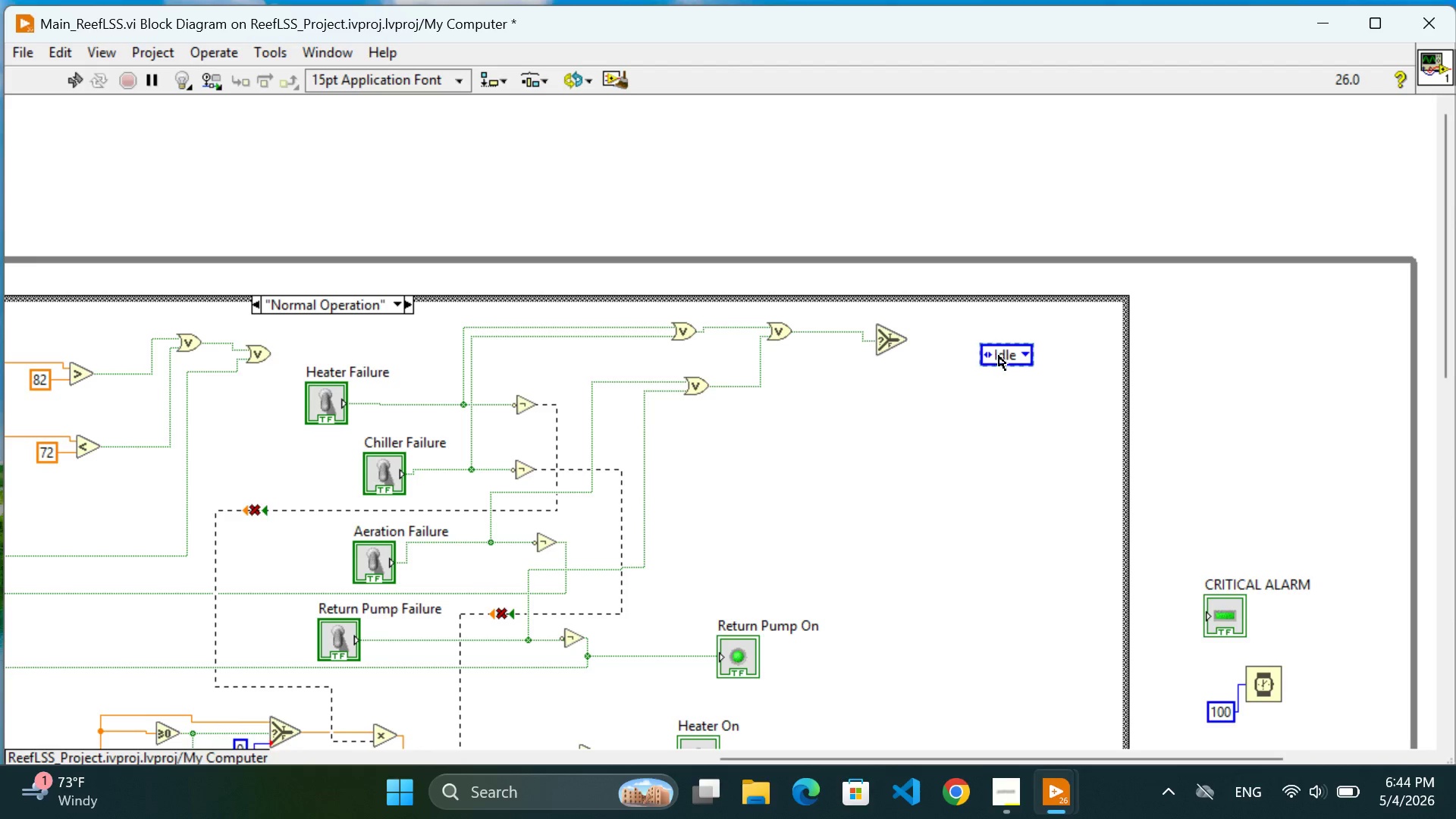 
left_click_drag(start_coordinate=[1000, 356], to_coordinate=[882, 418])
 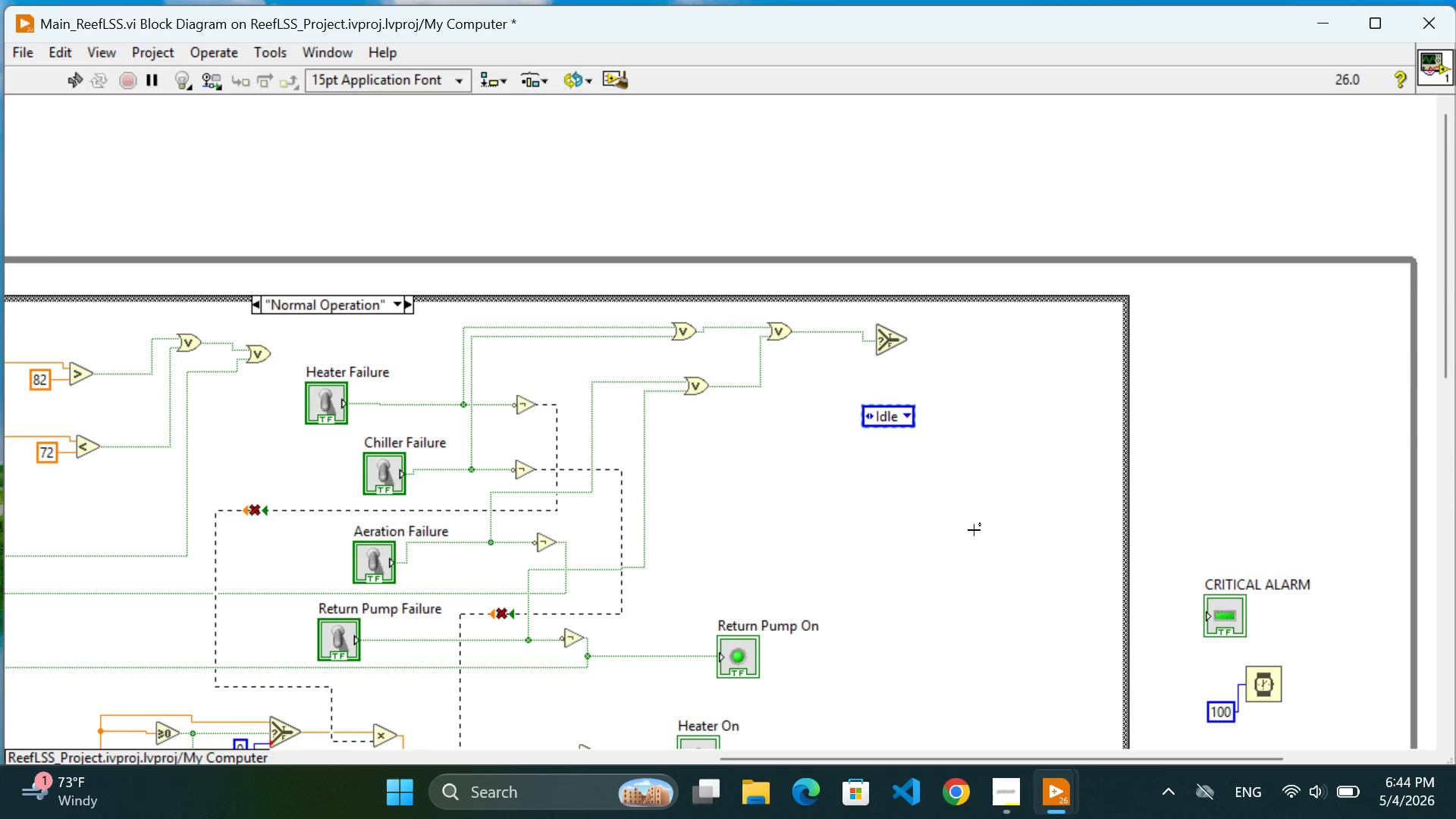 
left_click([974, 531])
 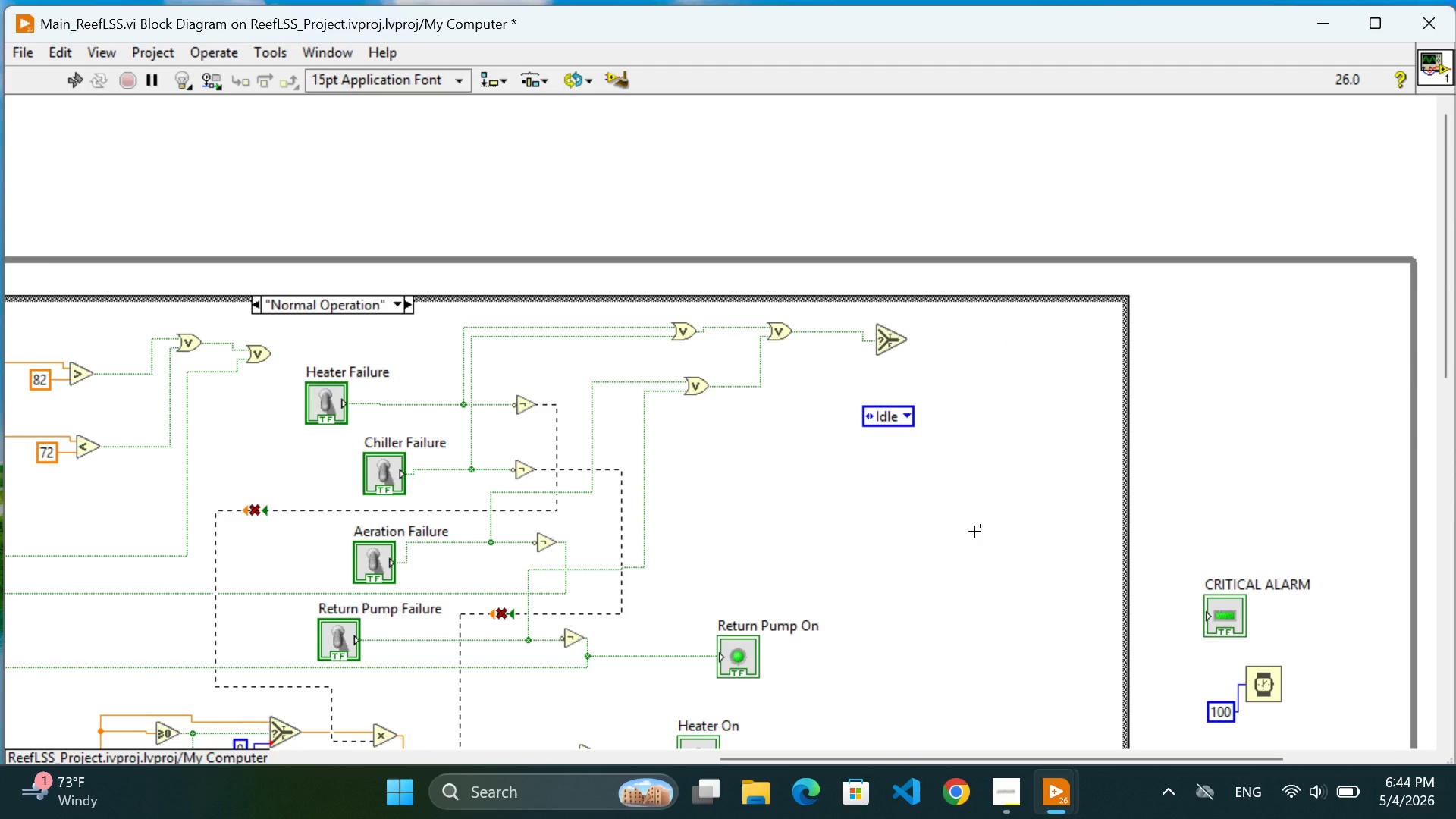 
wait(11.58)
 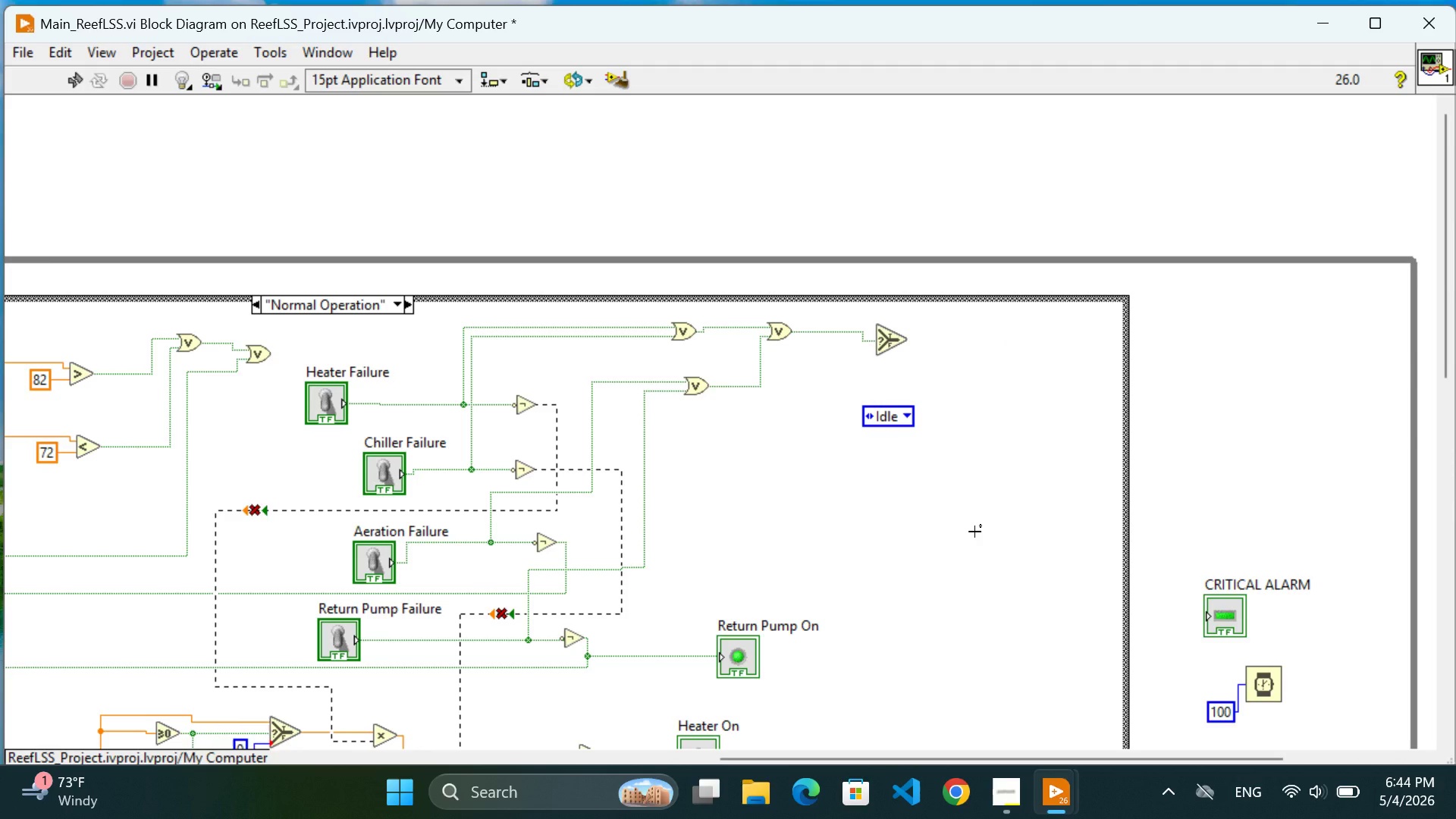 
left_click([908, 417])
 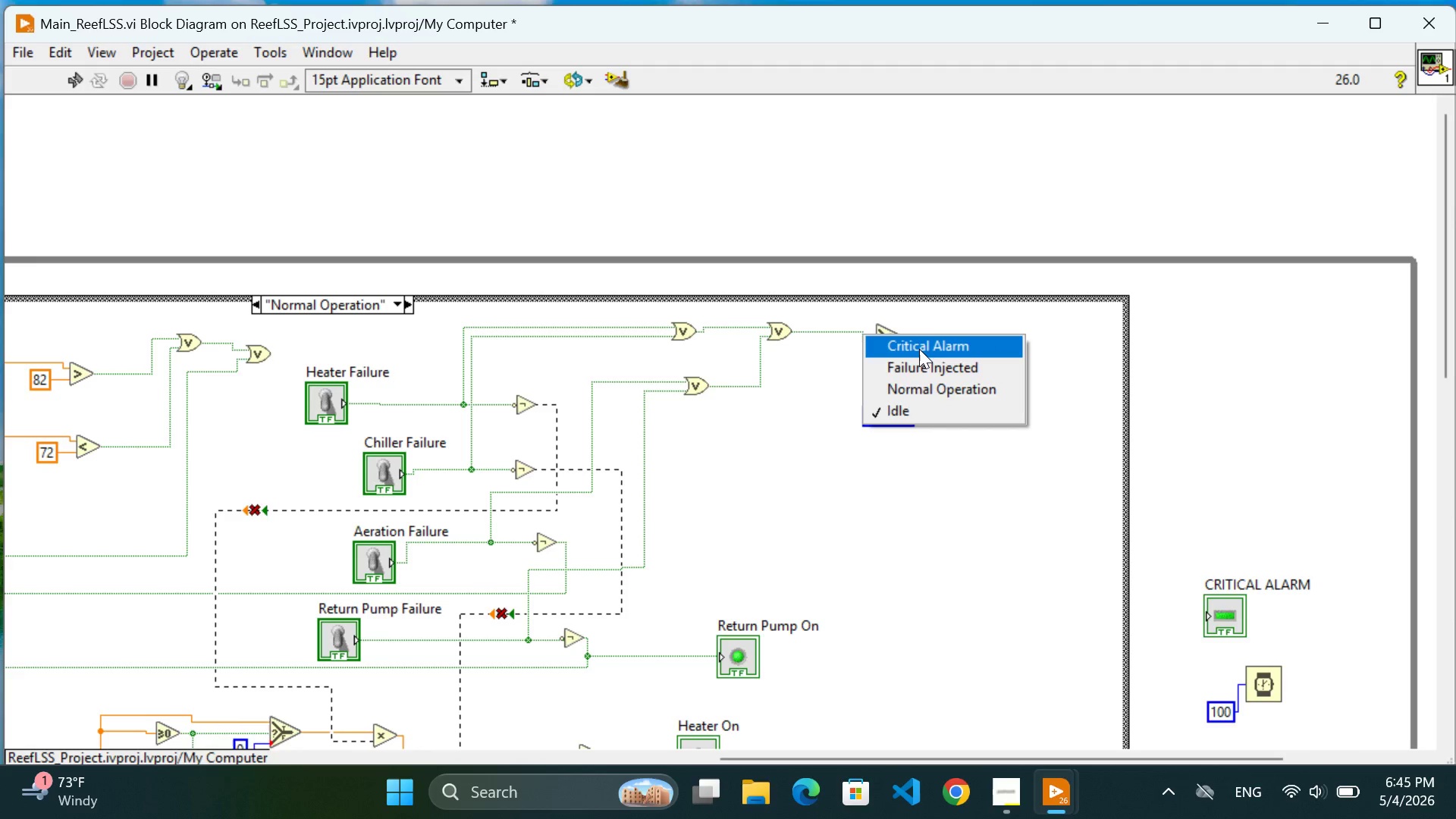 
left_click([919, 348])
 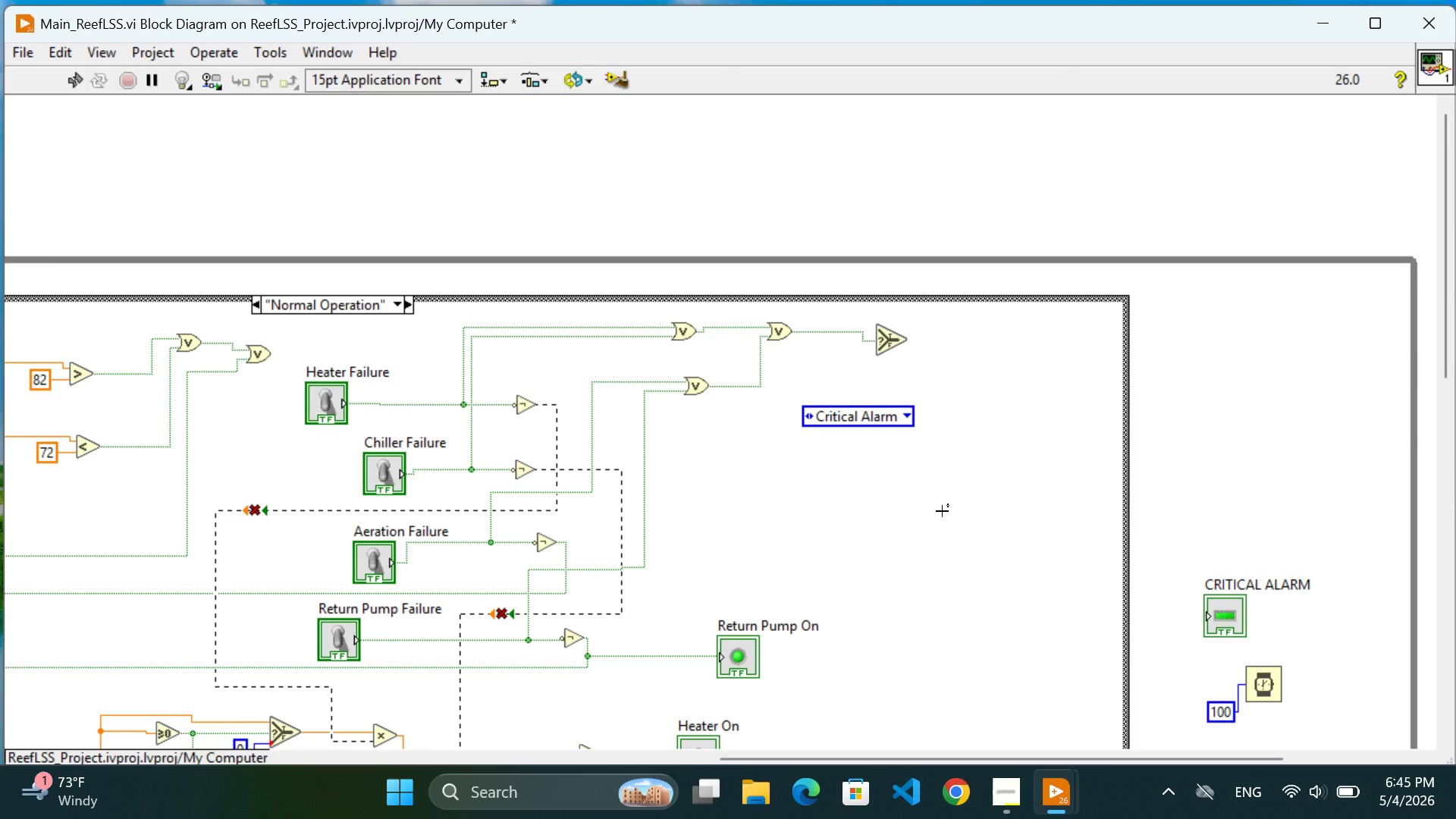 
wait(22.09)
 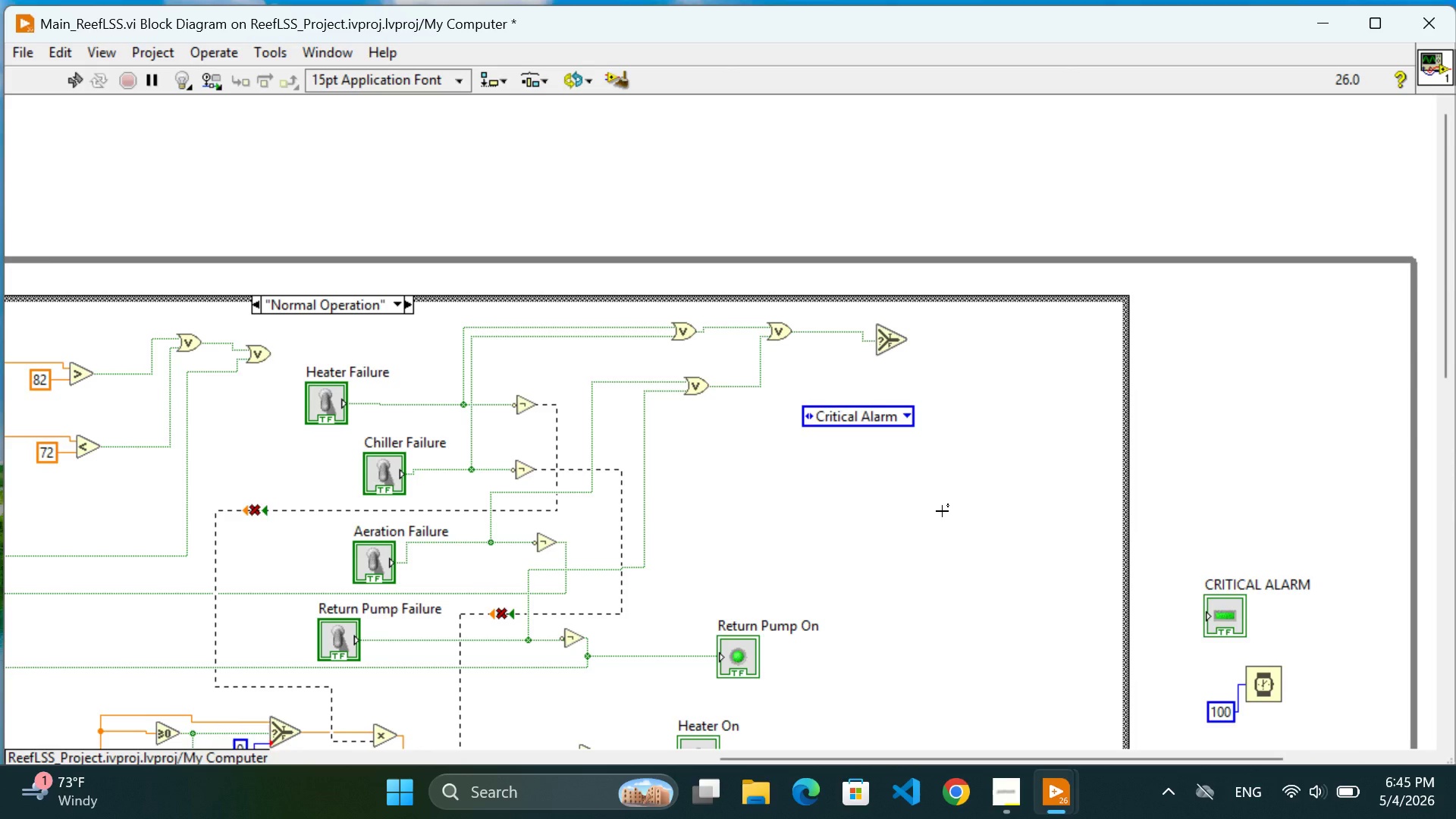 
left_click_drag(start_coordinate=[849, 419], to_coordinate=[789, 438])
 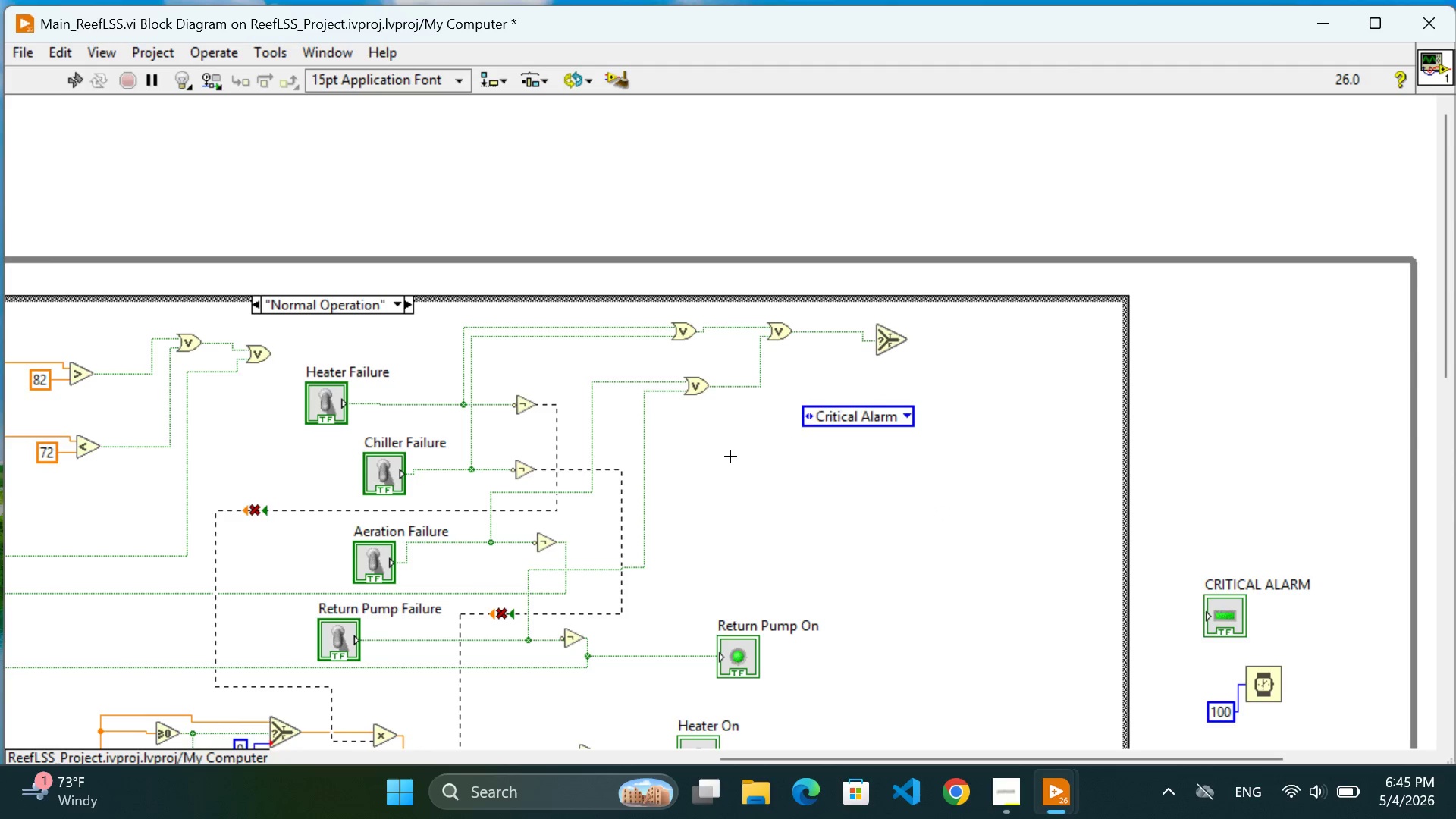 
left_click([730, 457])
 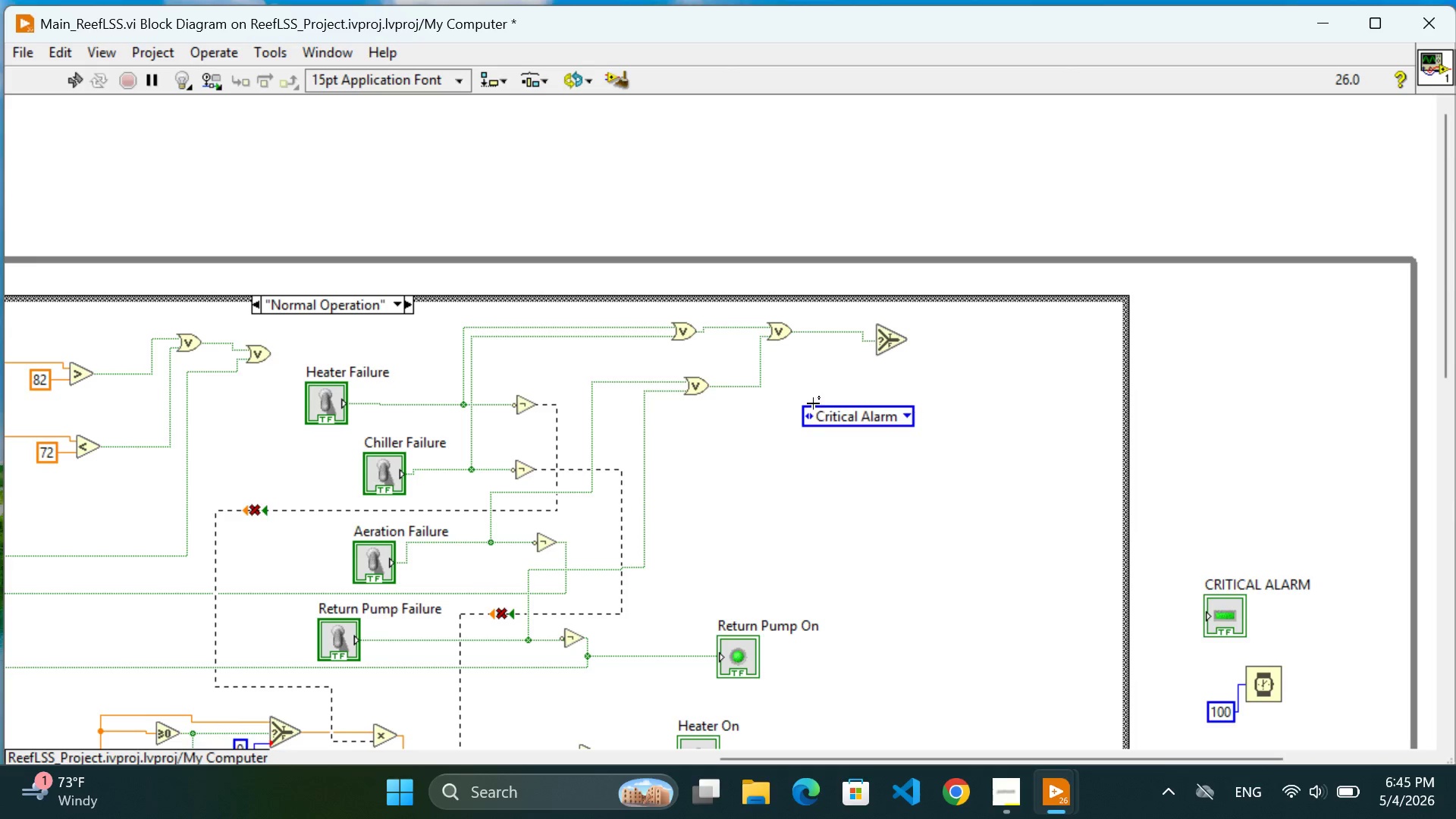 
left_click([813, 403])
 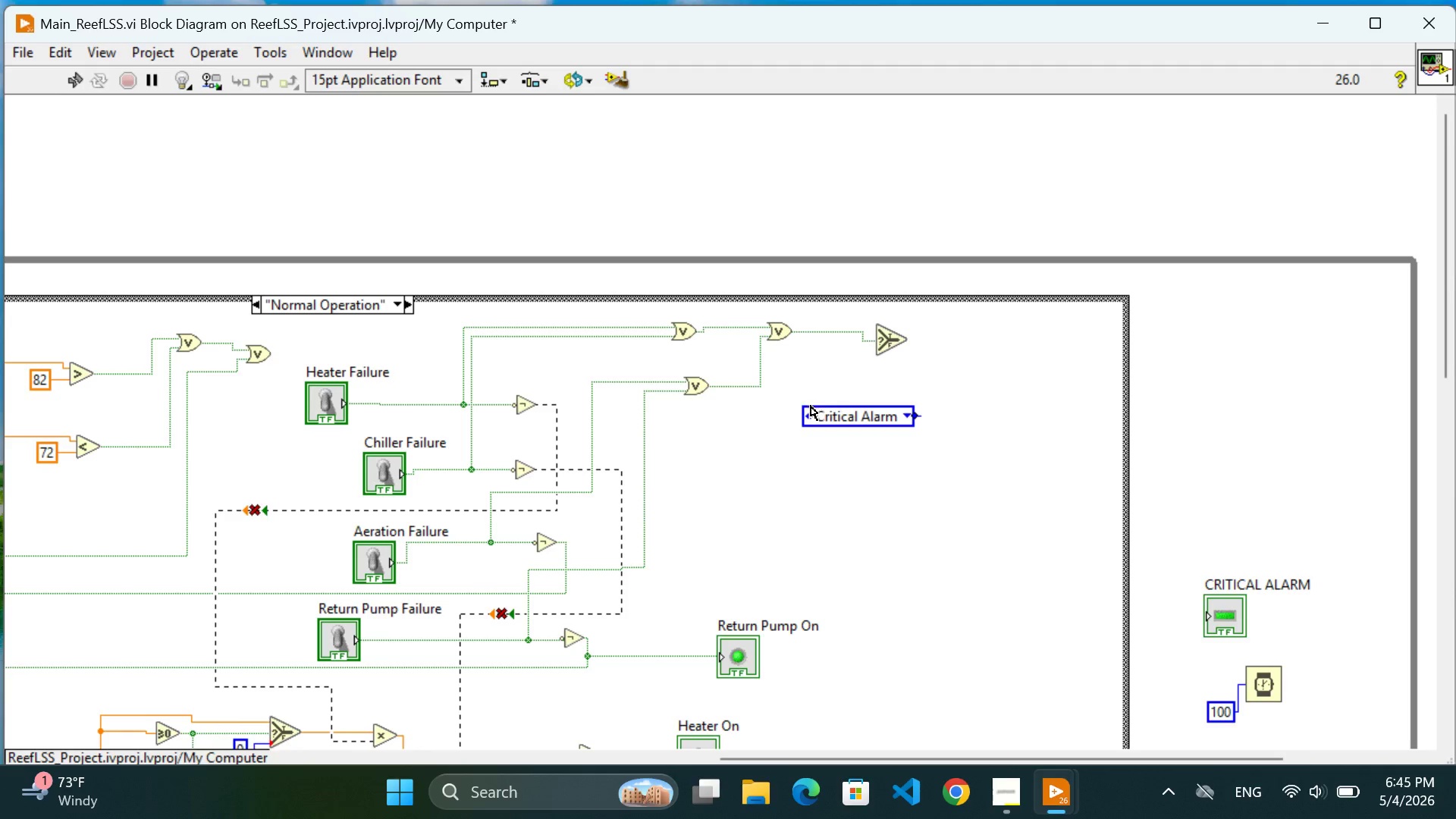 
left_click([808, 406])
 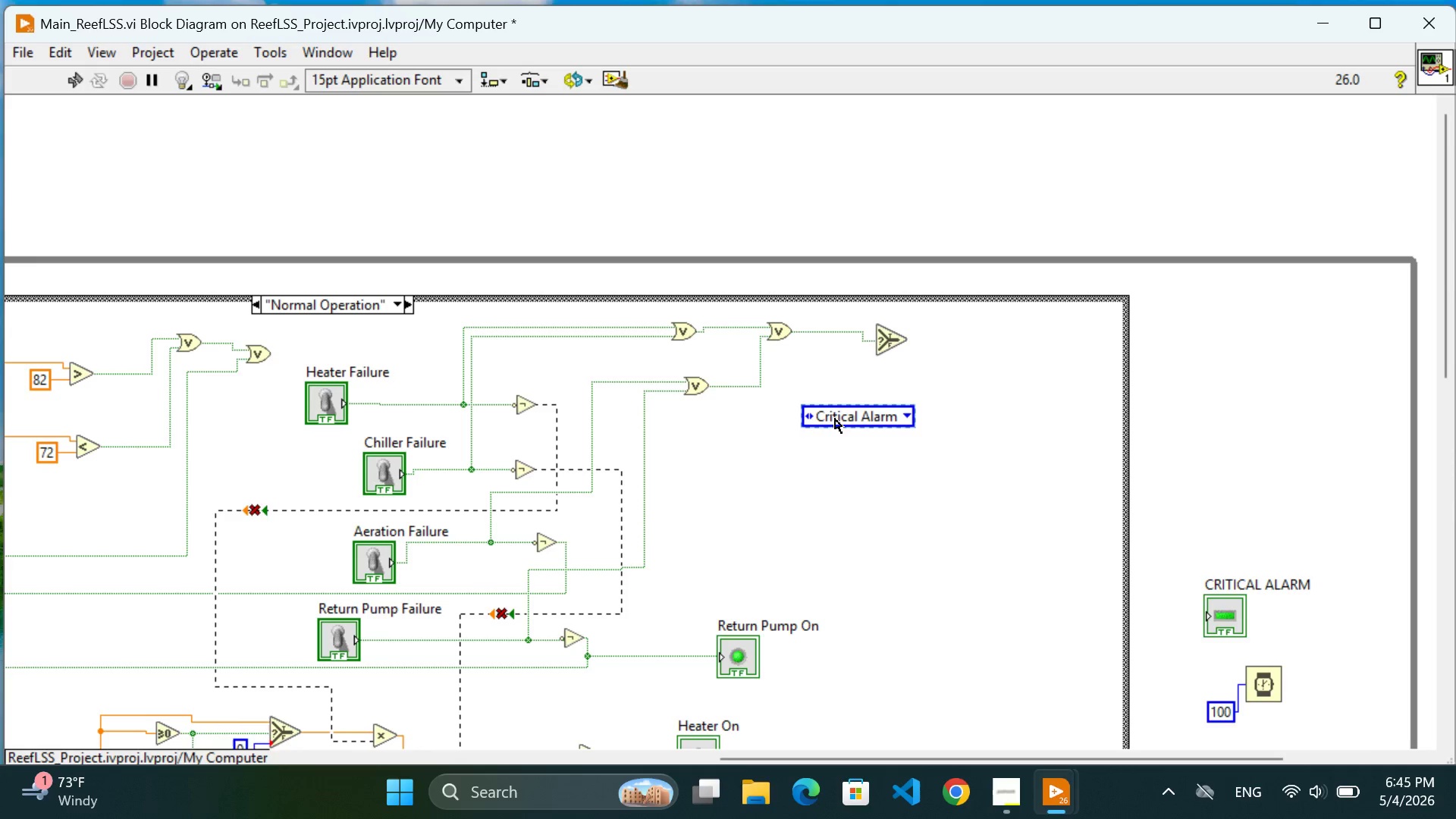 
left_click_drag(start_coordinate=[835, 419], to_coordinate=[842, 411])
 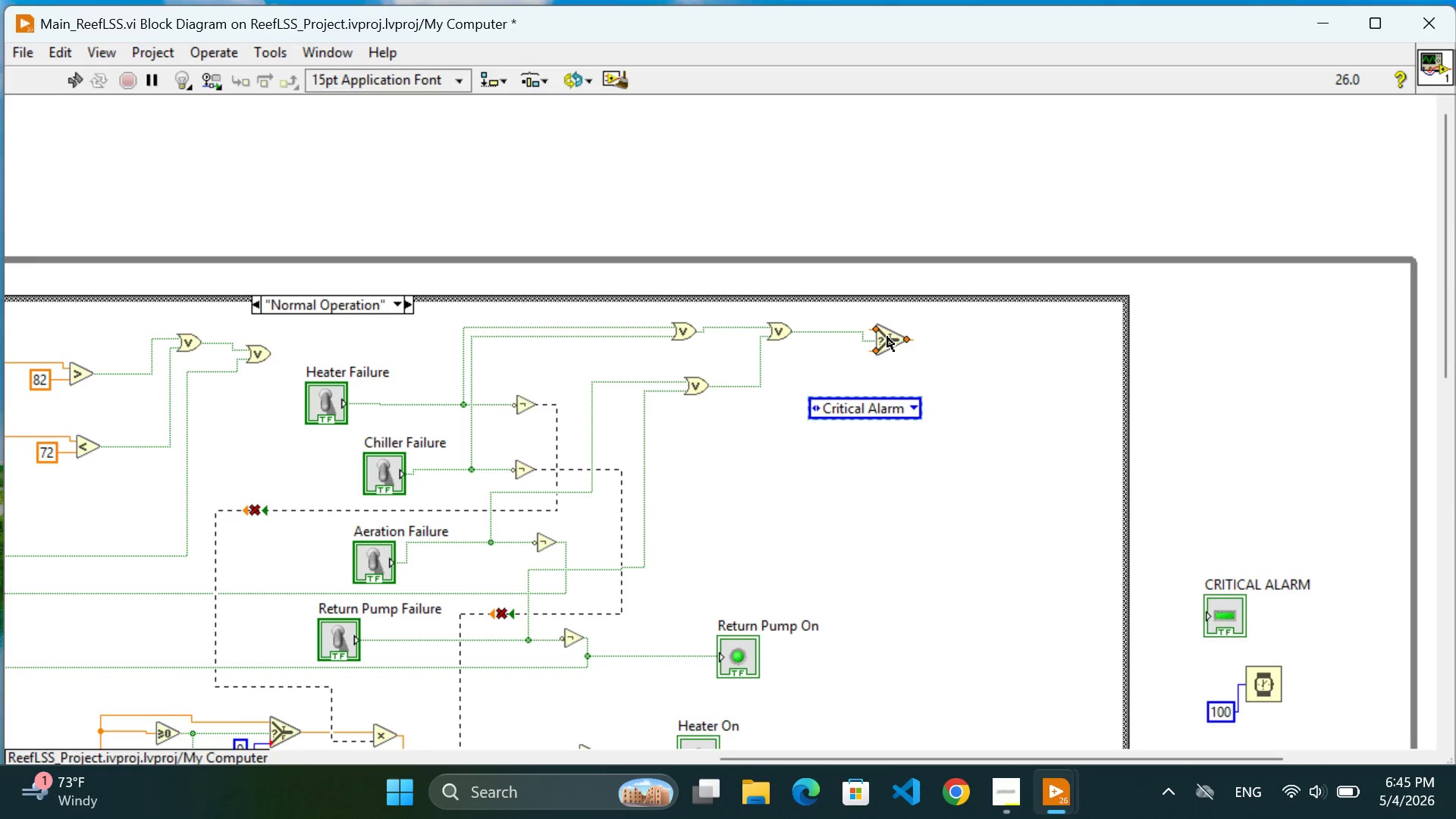 
left_click_drag(start_coordinate=[887, 337], to_coordinate=[975, 329])
 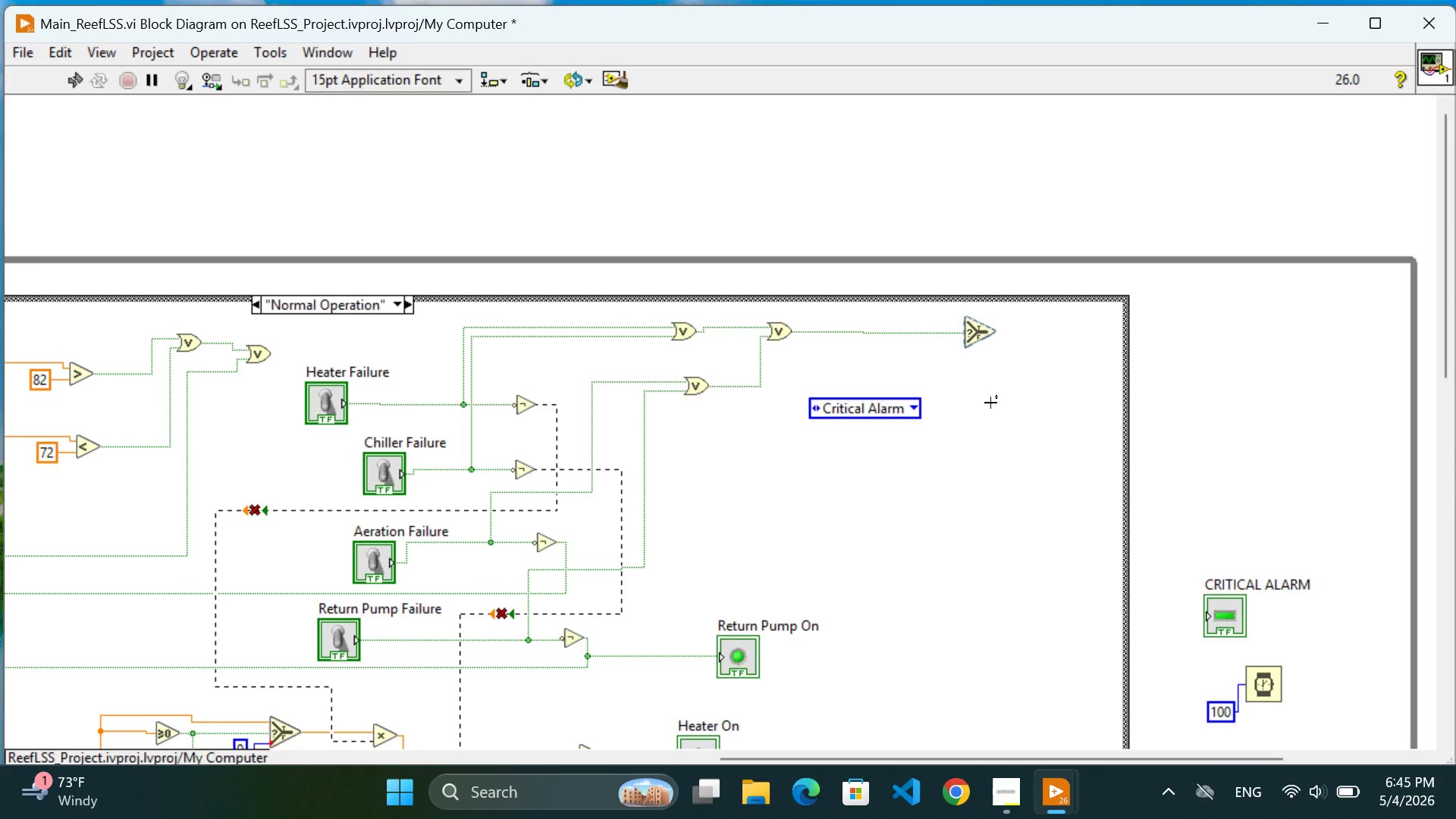 
left_click([988, 407])
 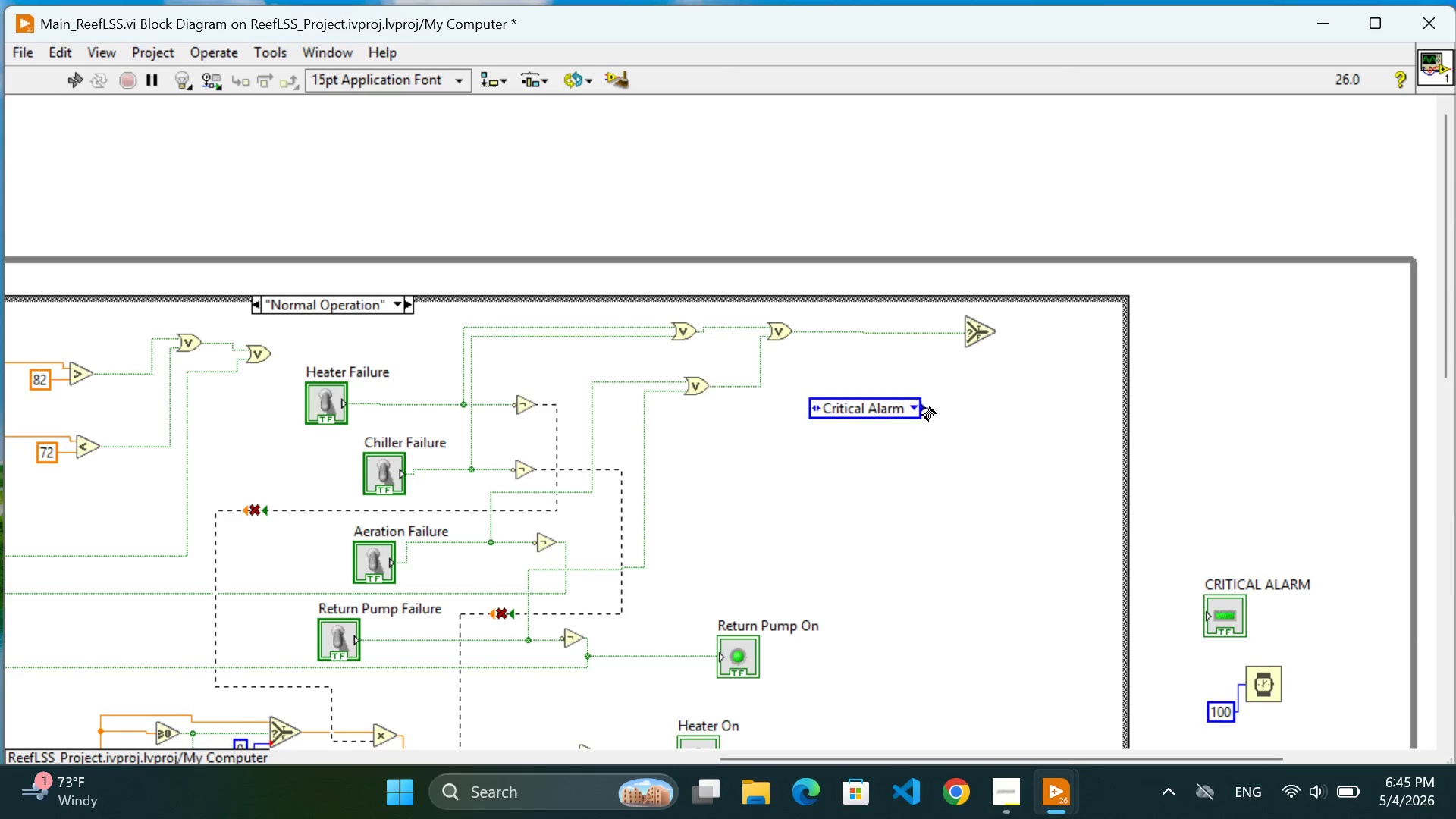 
left_click_drag(start_coordinate=[923, 408], to_coordinate=[927, 403])
 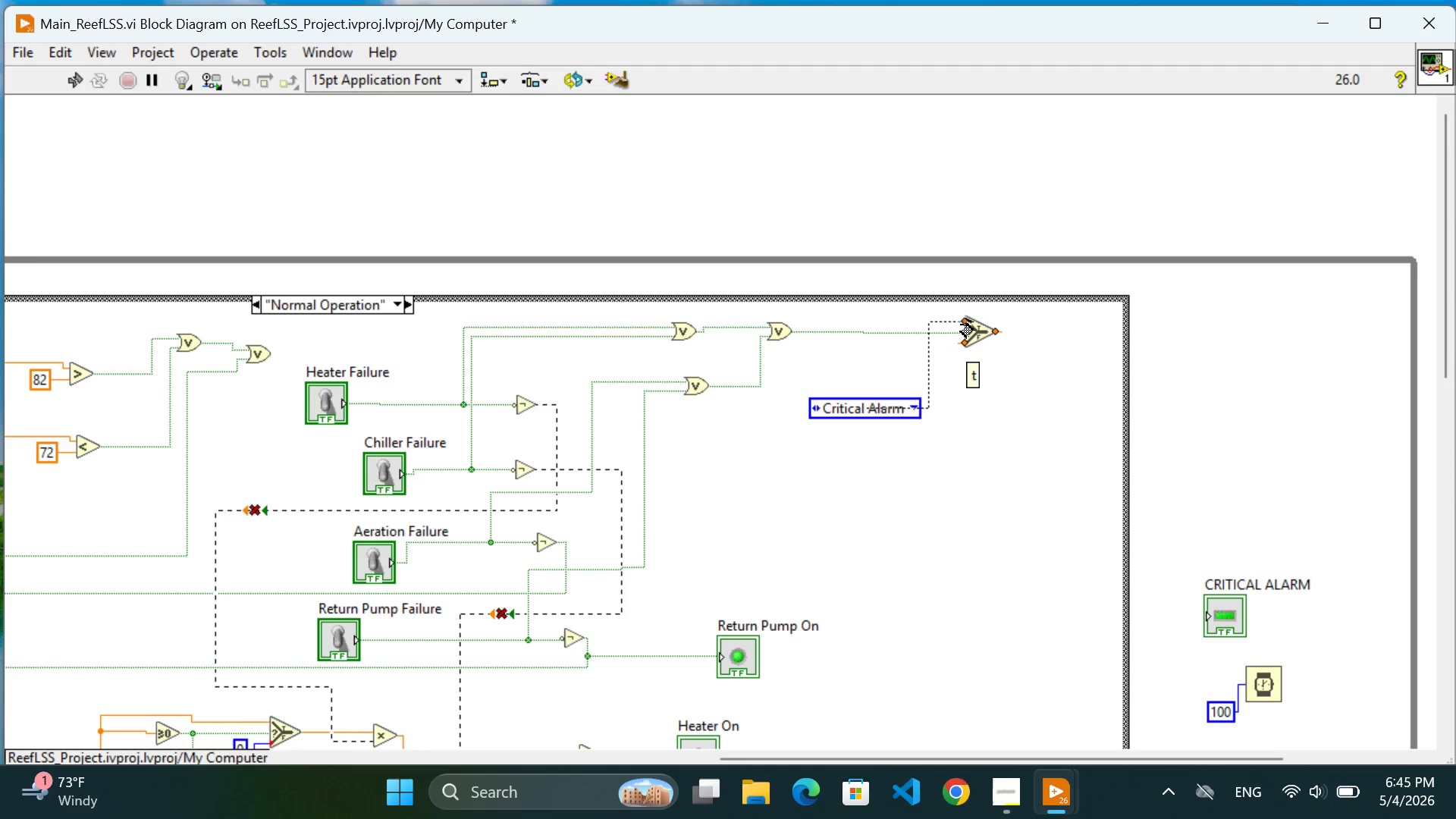 
left_click([961, 325])
 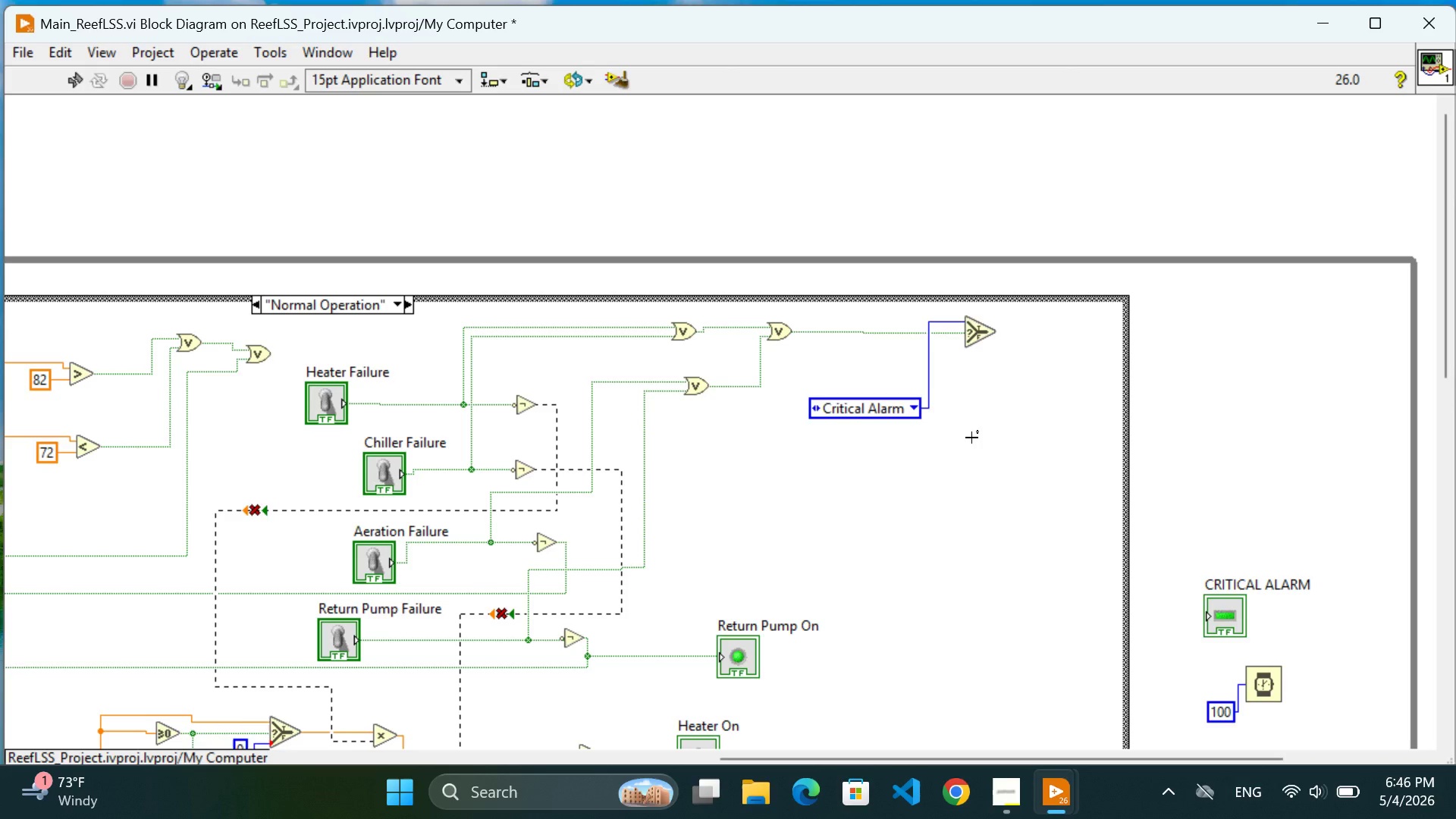 
wait(61.98)
 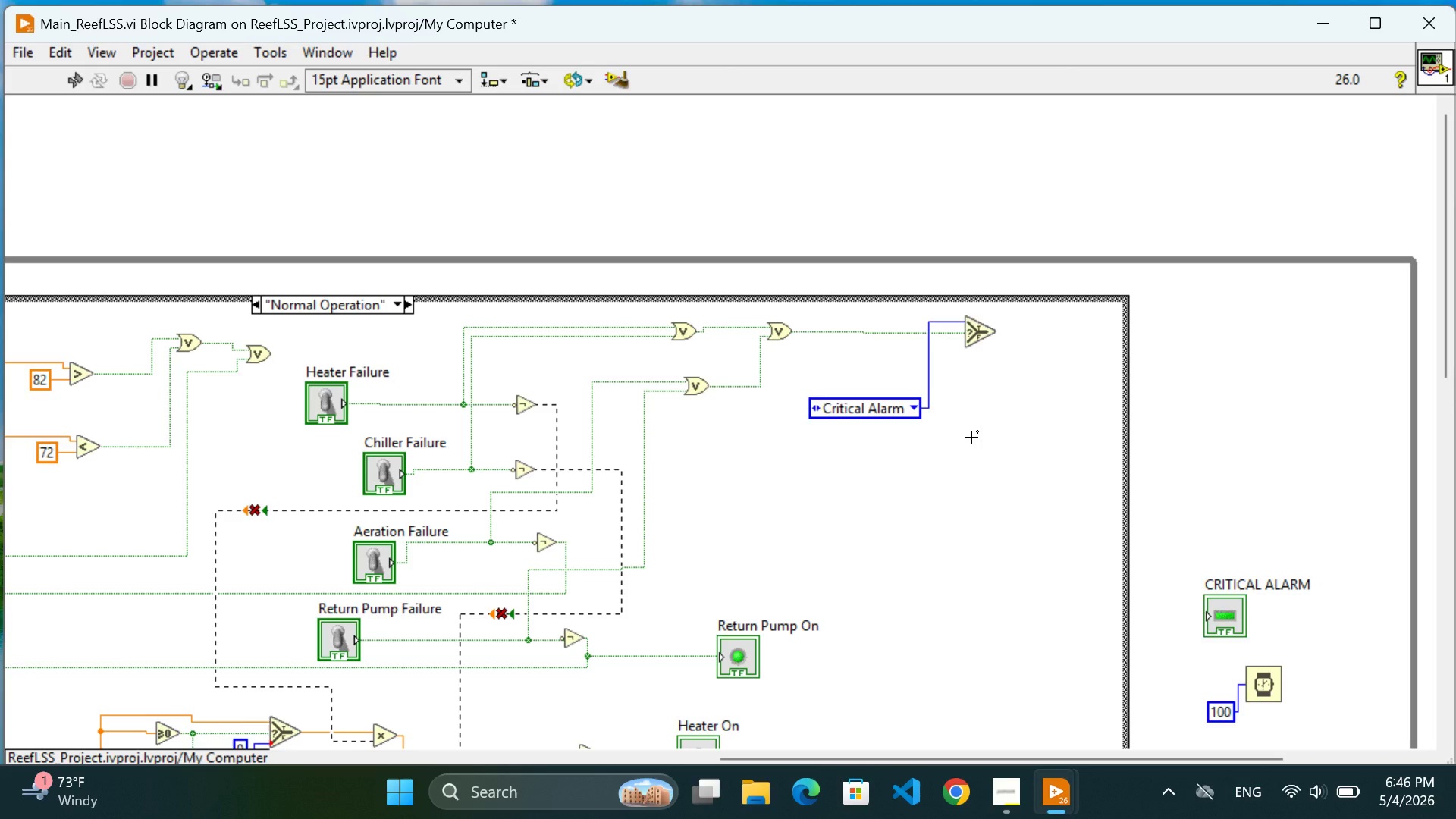 
left_click([854, 511])
 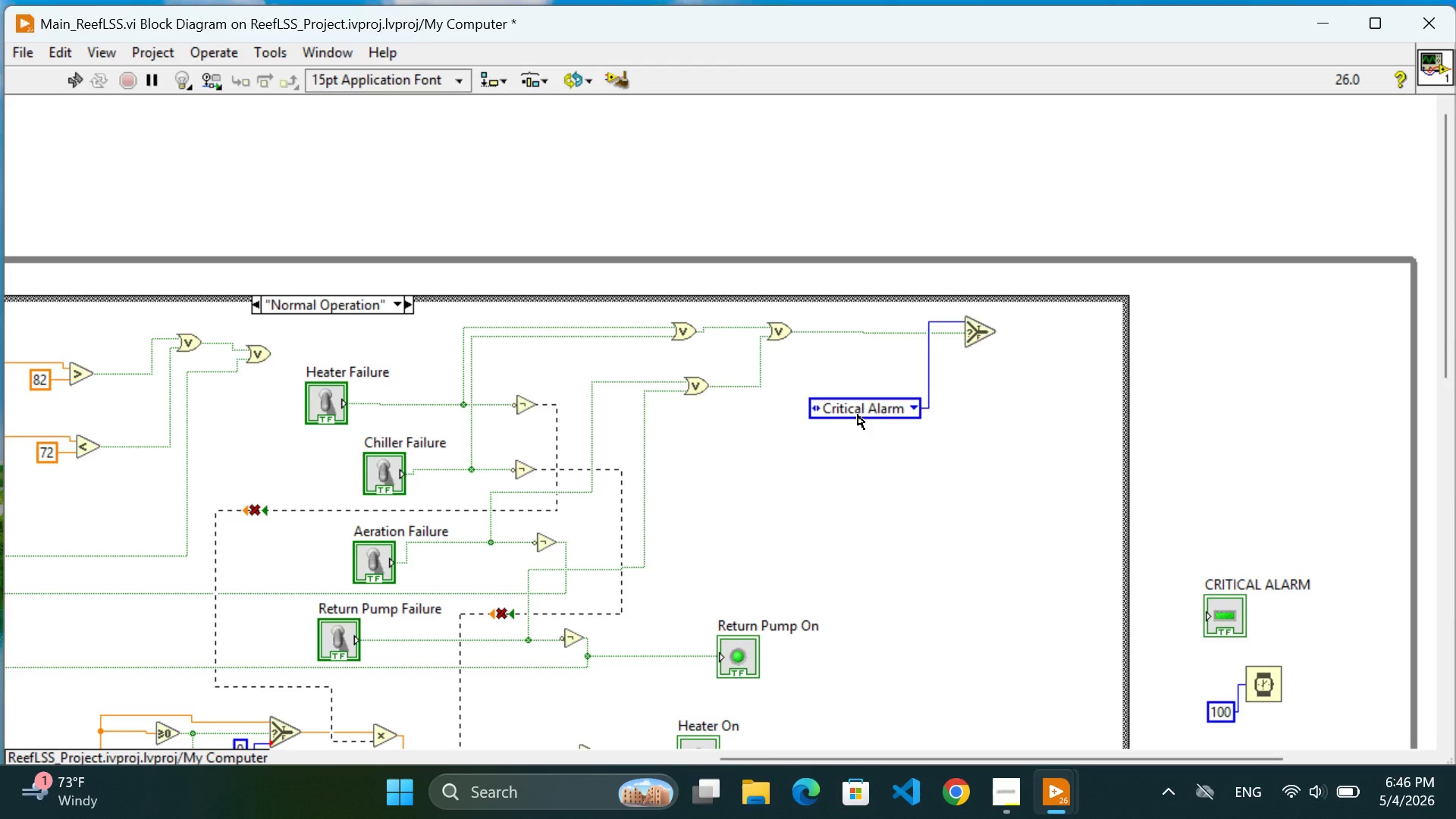 
left_click_drag(start_coordinate=[852, 415], to_coordinate=[864, 368])
 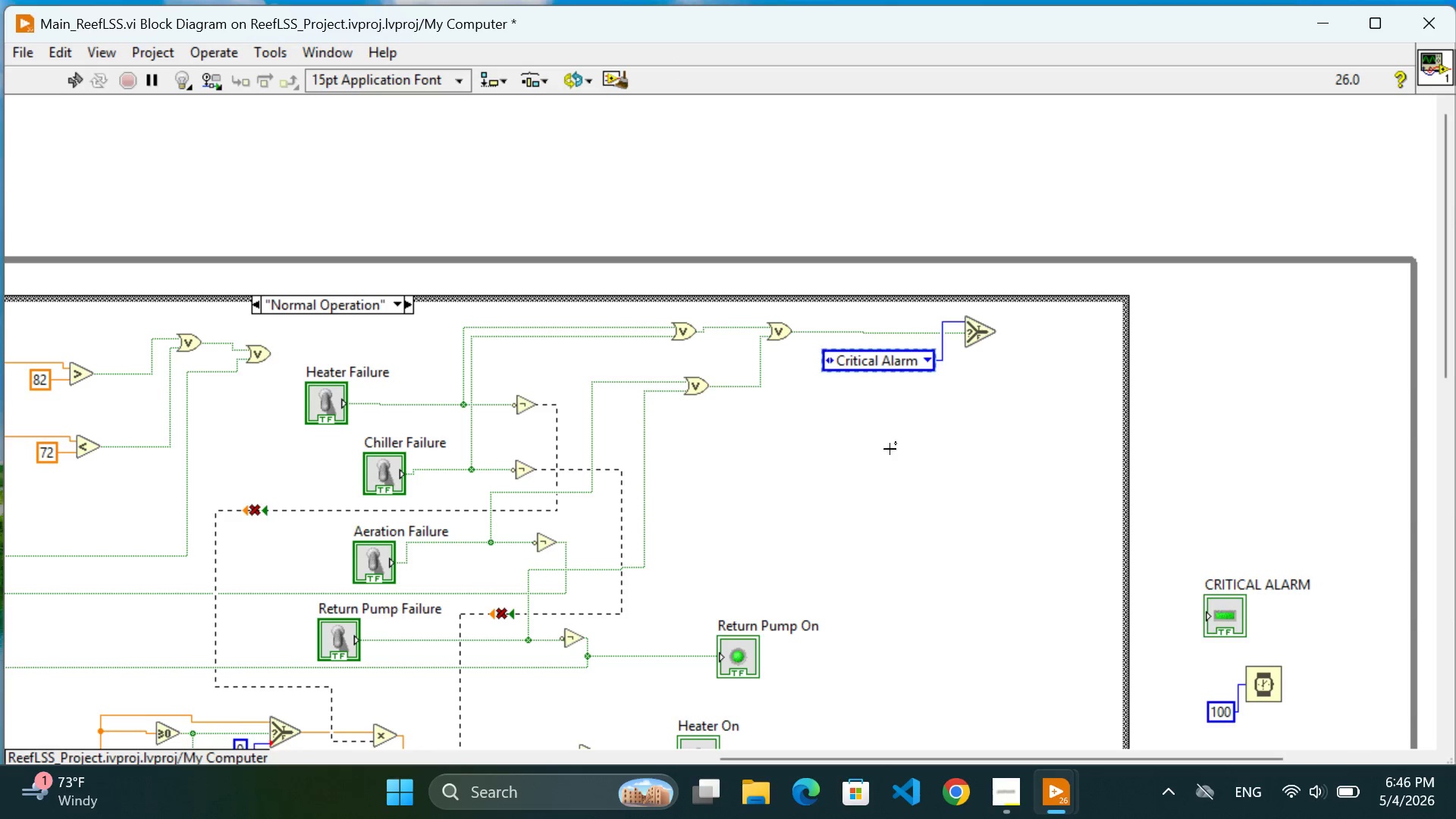 
left_click([890, 449])
 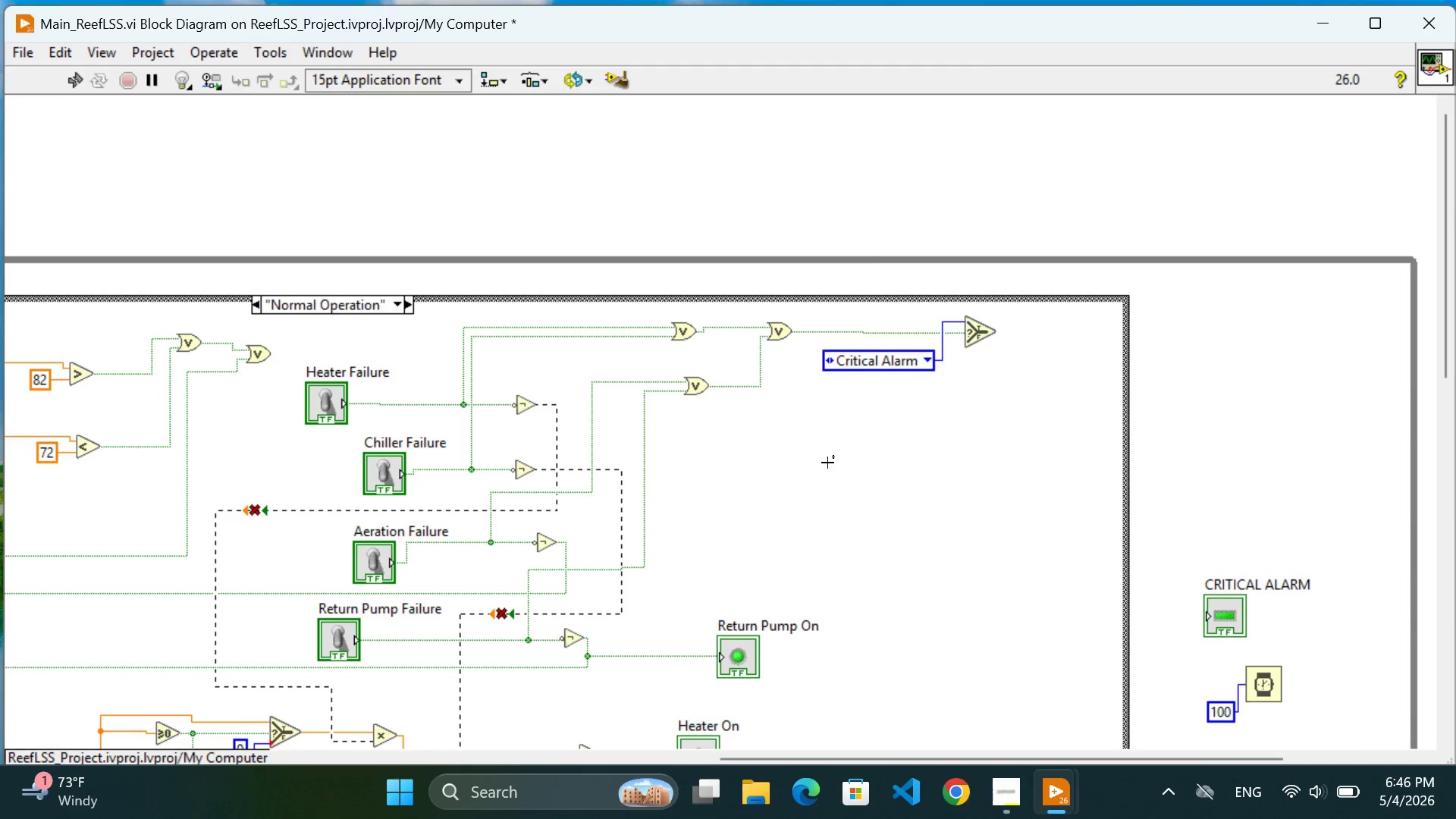 
right_click([827, 463])
 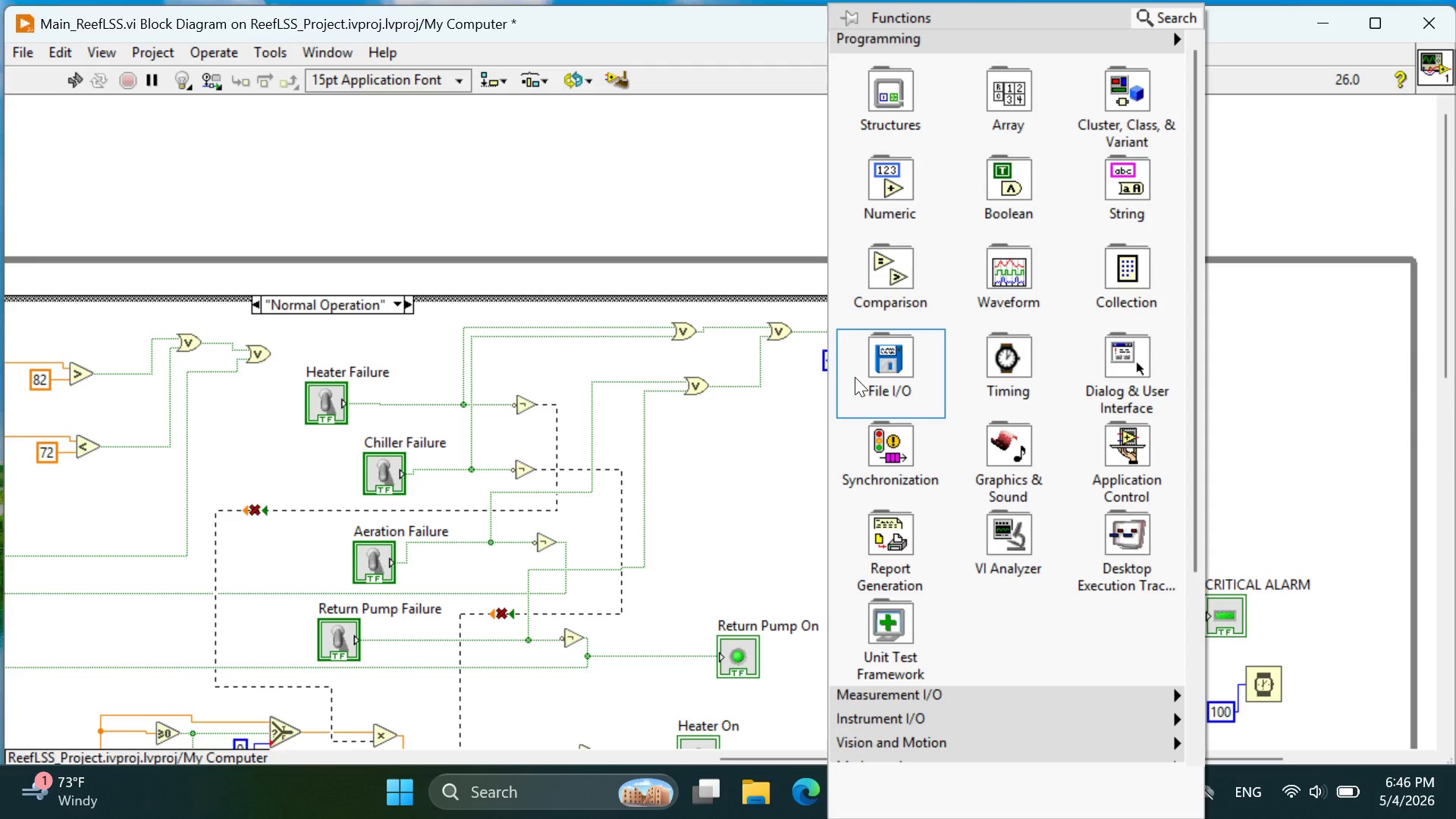 
mouse_move([844, 278])
 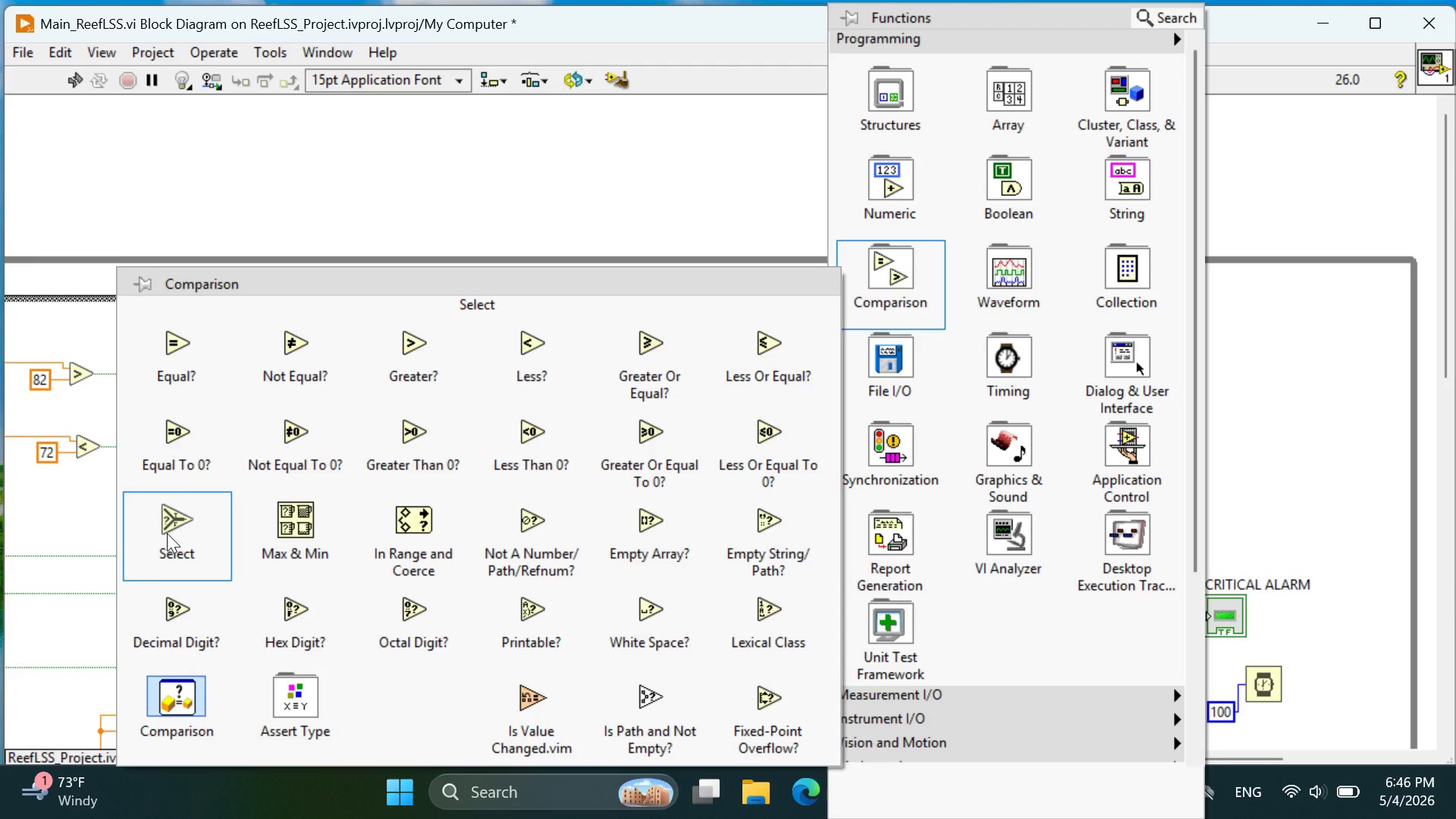 
left_click([167, 533])
 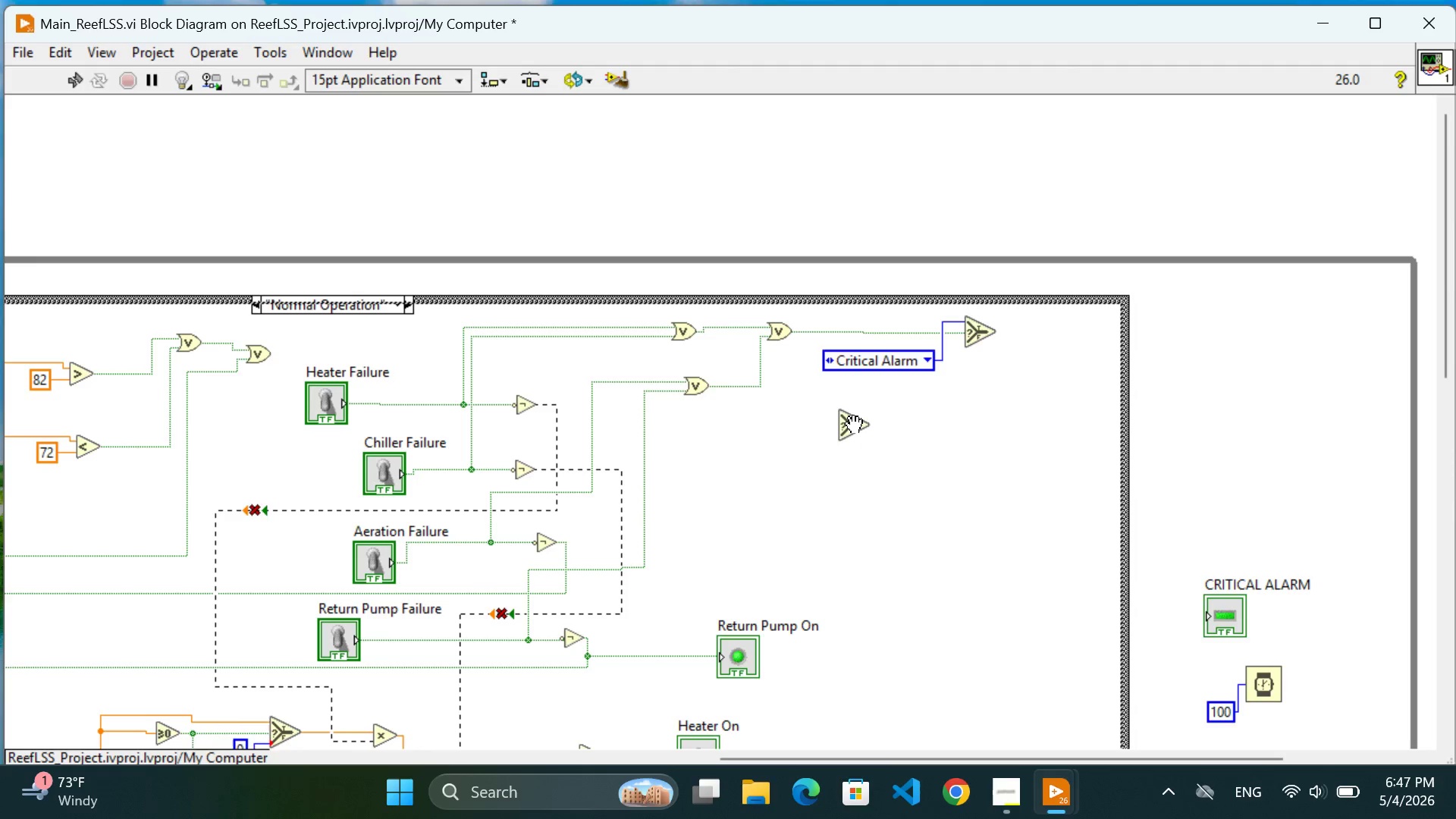 
wait(6.58)
 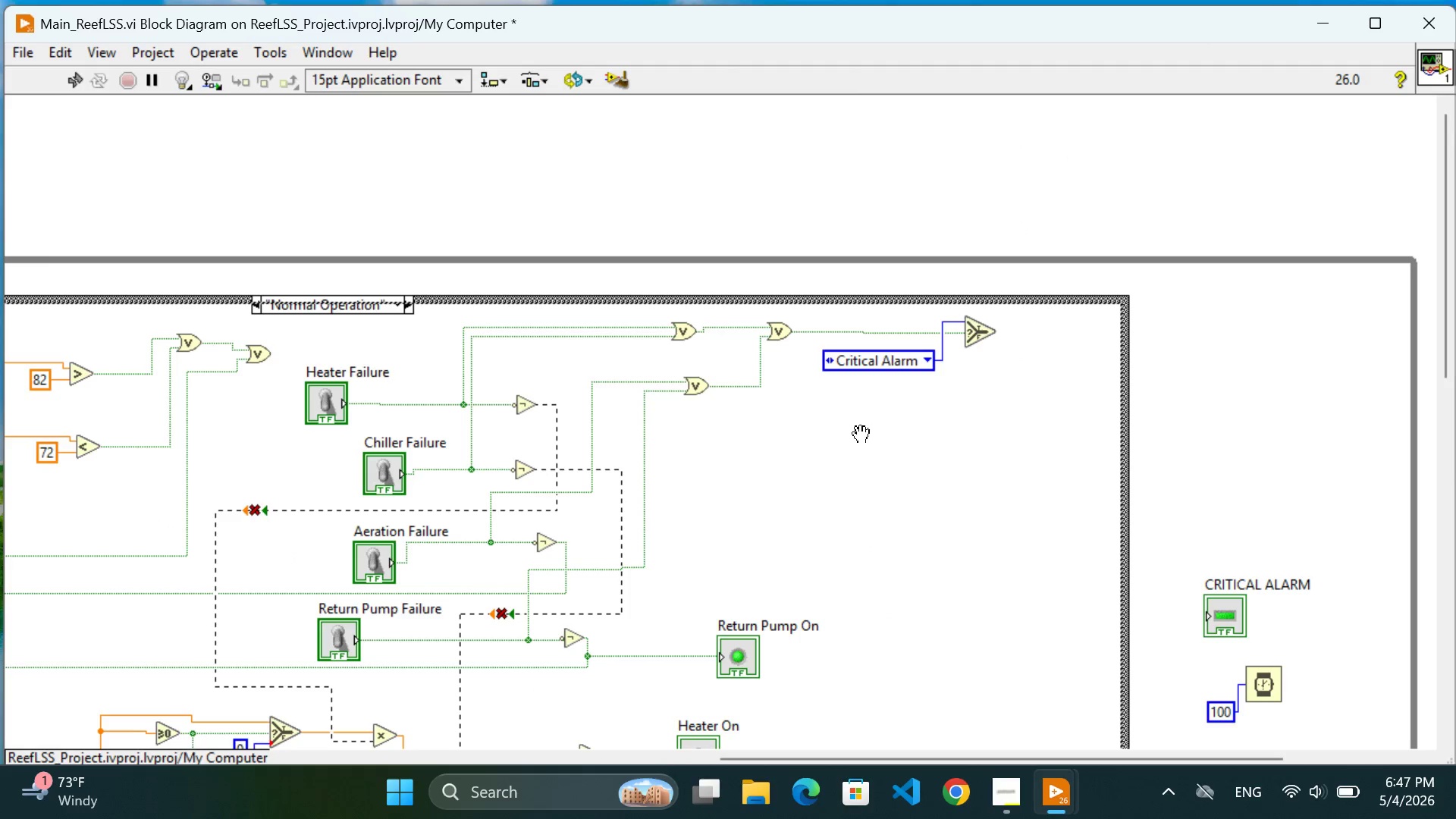 
left_click([854, 425])
 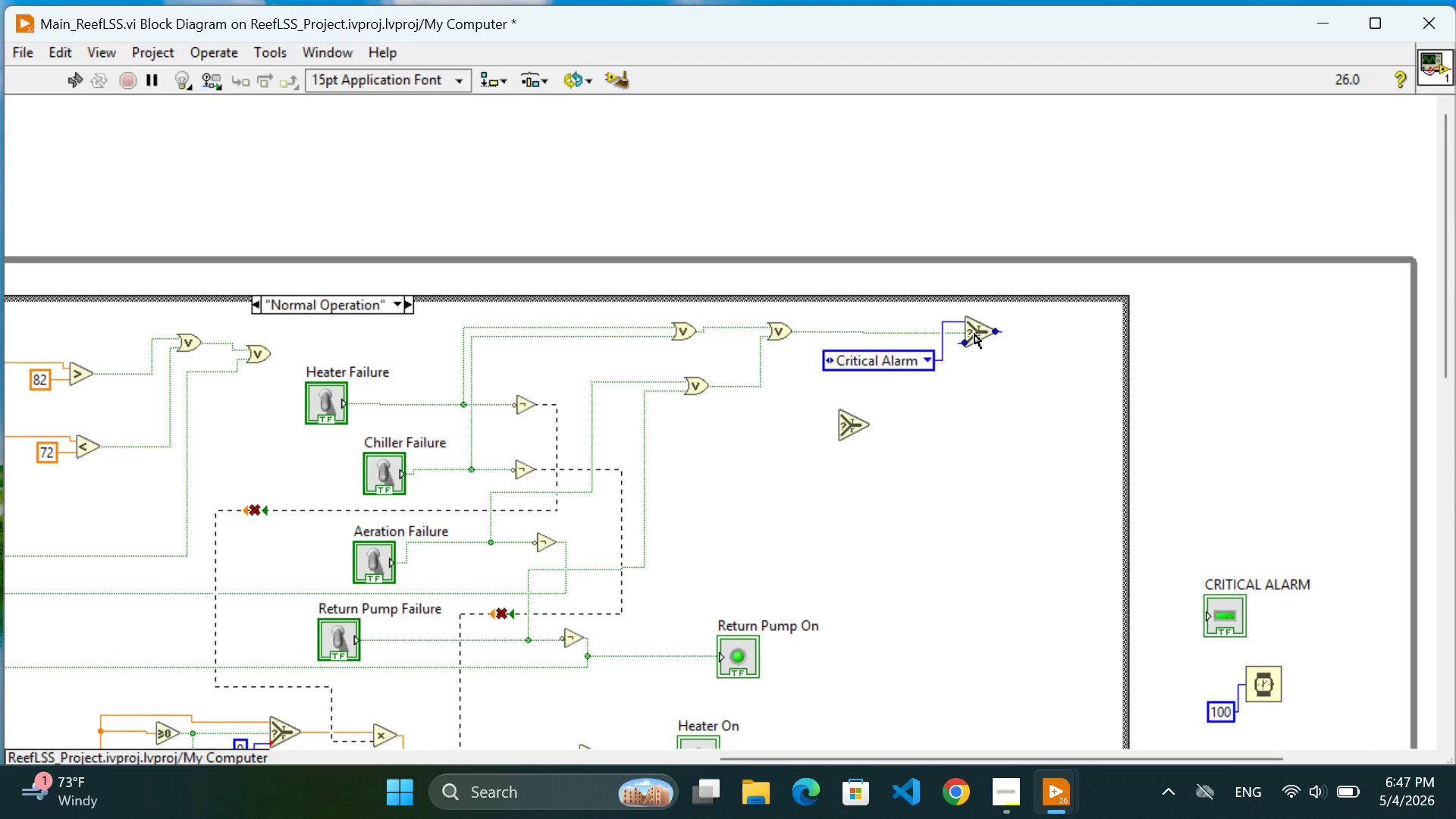 
left_click_drag(start_coordinate=[977, 329], to_coordinate=[1045, 329])
 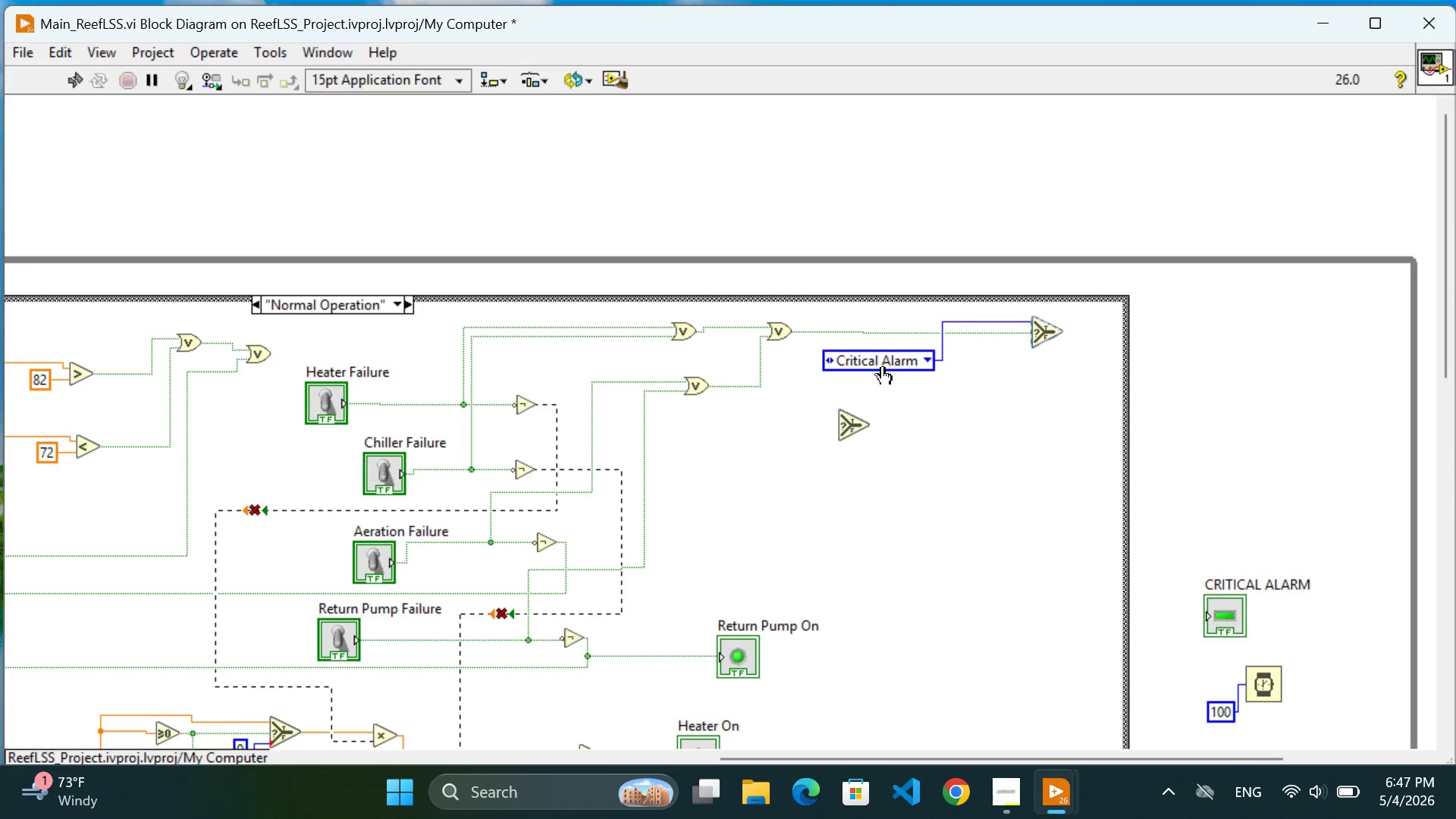 
left_click_drag(start_coordinate=[878, 364], to_coordinate=[971, 374])
 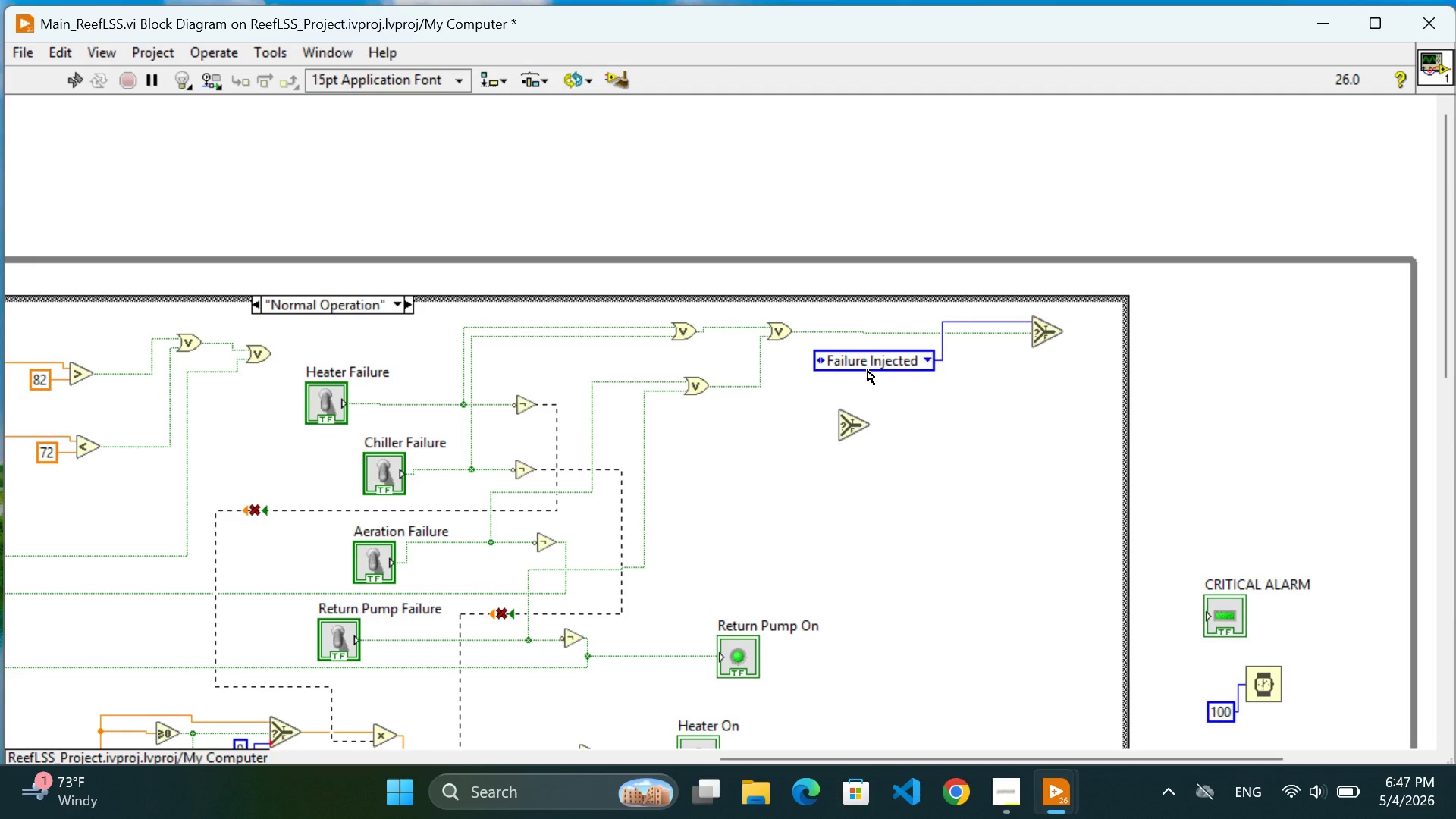 
left_click_drag(start_coordinate=[867, 369], to_coordinate=[949, 372])
 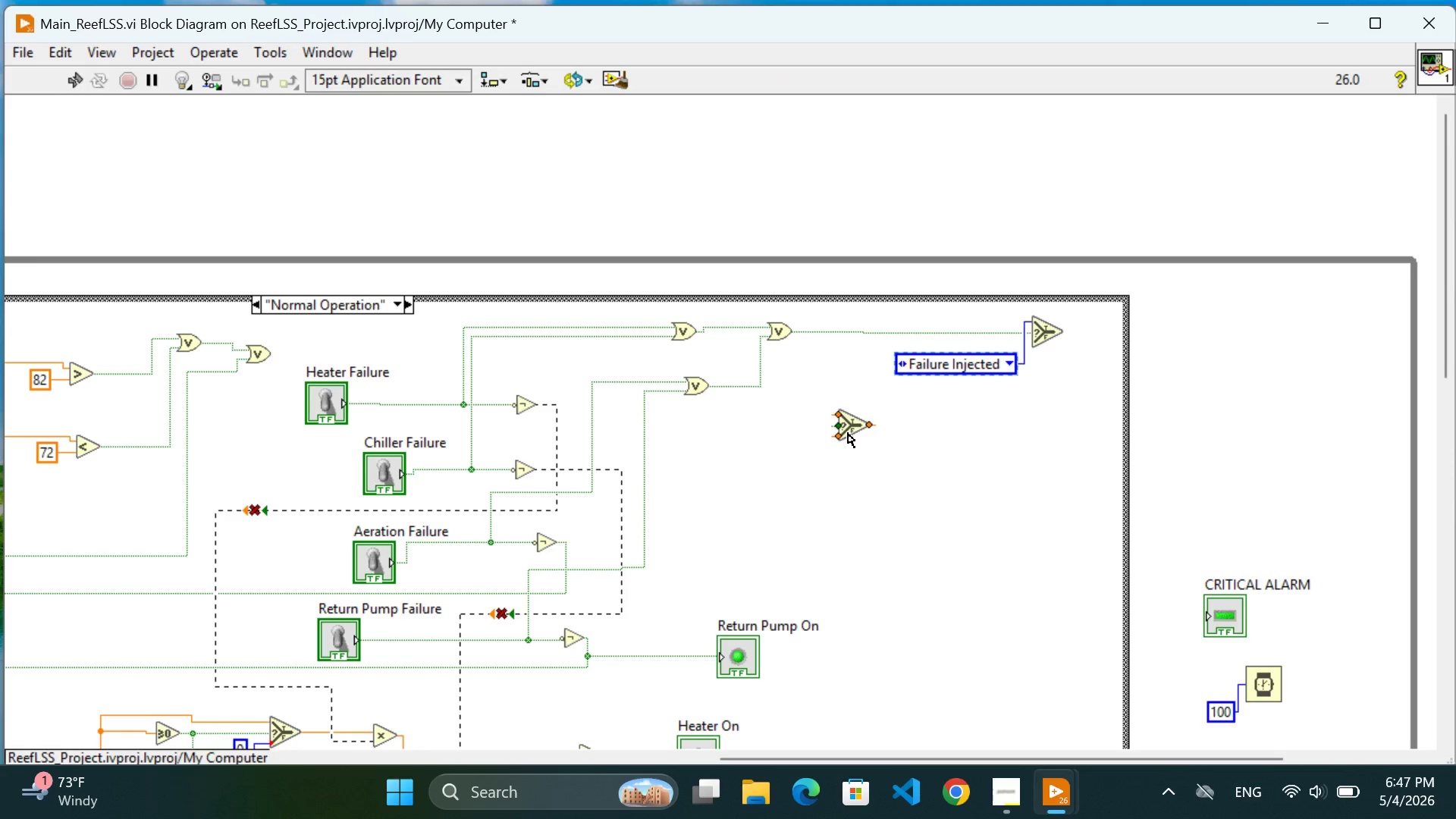 
left_click_drag(start_coordinate=[848, 433], to_coordinate=[857, 386])
 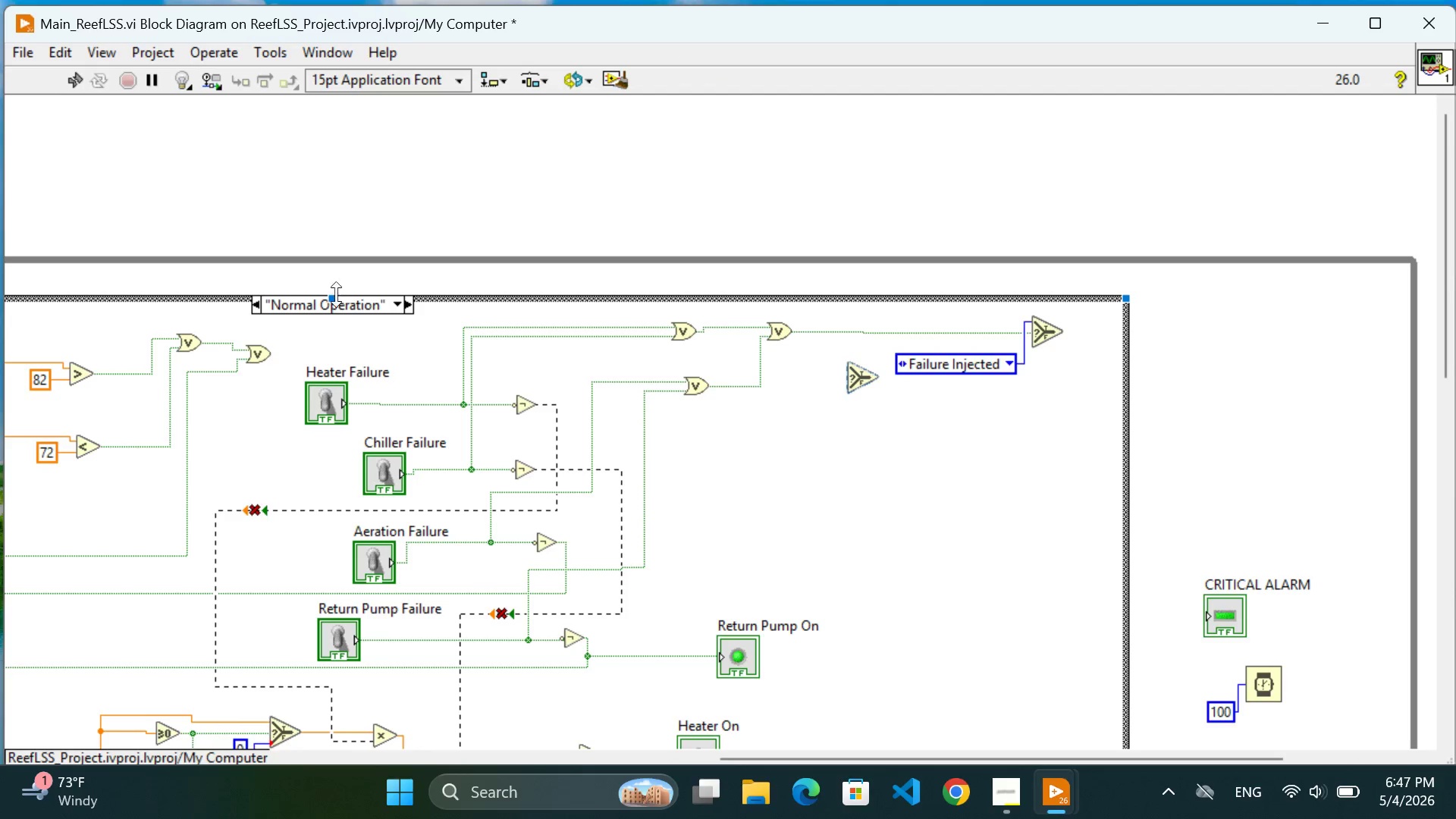 
left_click_drag(start_coordinate=[334, 298], to_coordinate=[342, 275])
 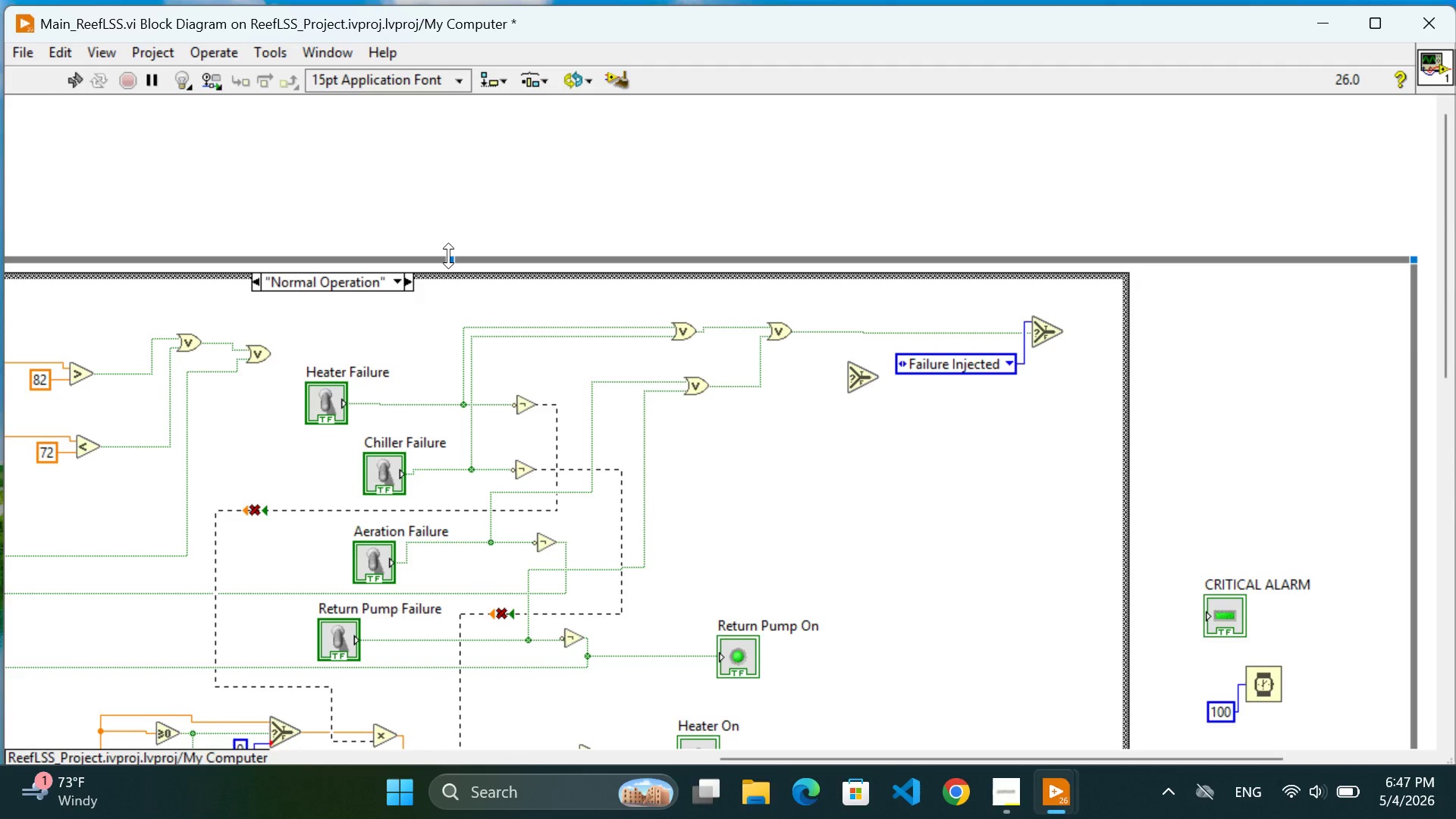 
left_click_drag(start_coordinate=[451, 257], to_coordinate=[468, 201])
 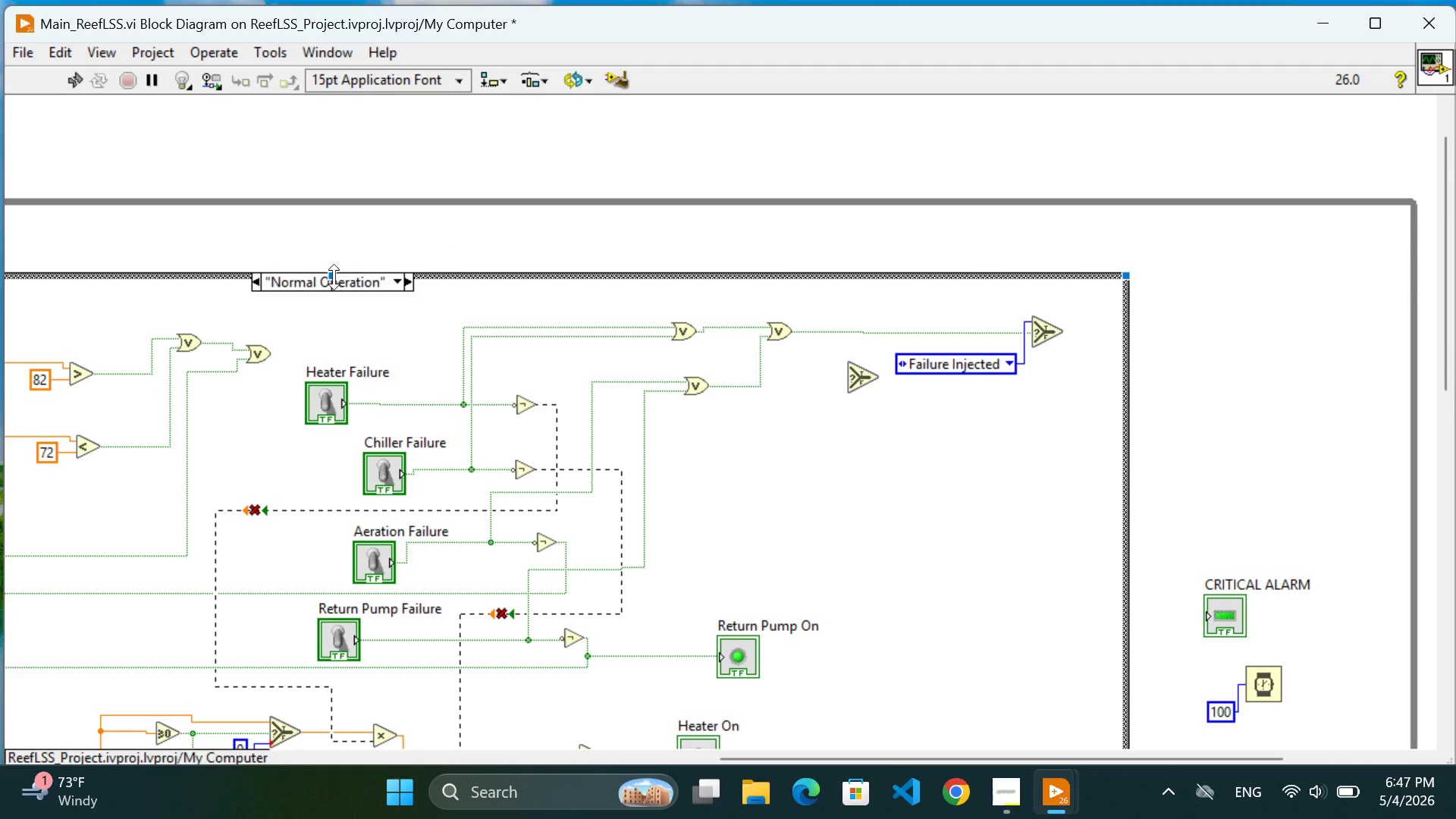 
left_click_drag(start_coordinate=[334, 277], to_coordinate=[354, 245])
 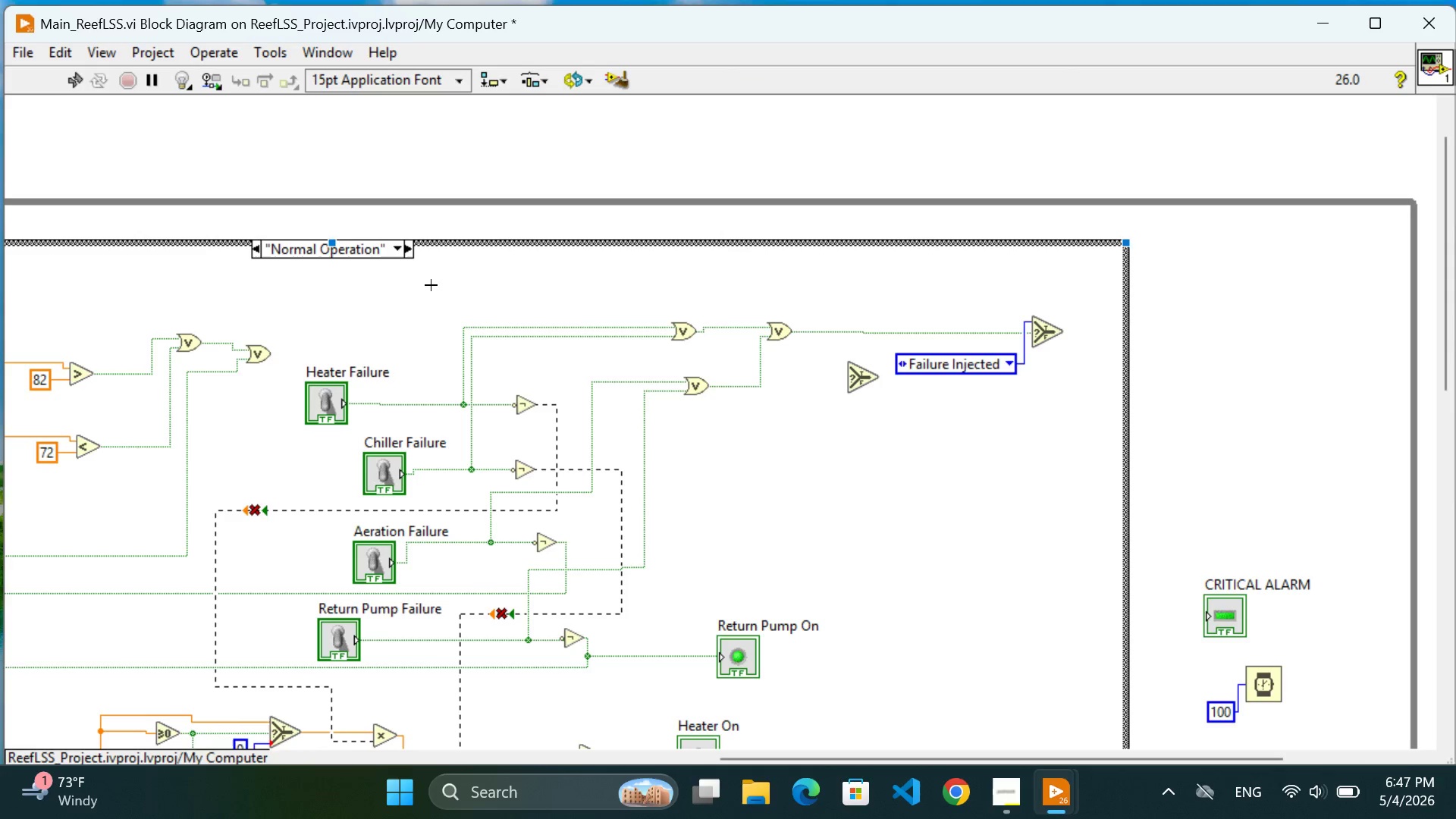 
left_click([431, 285])
 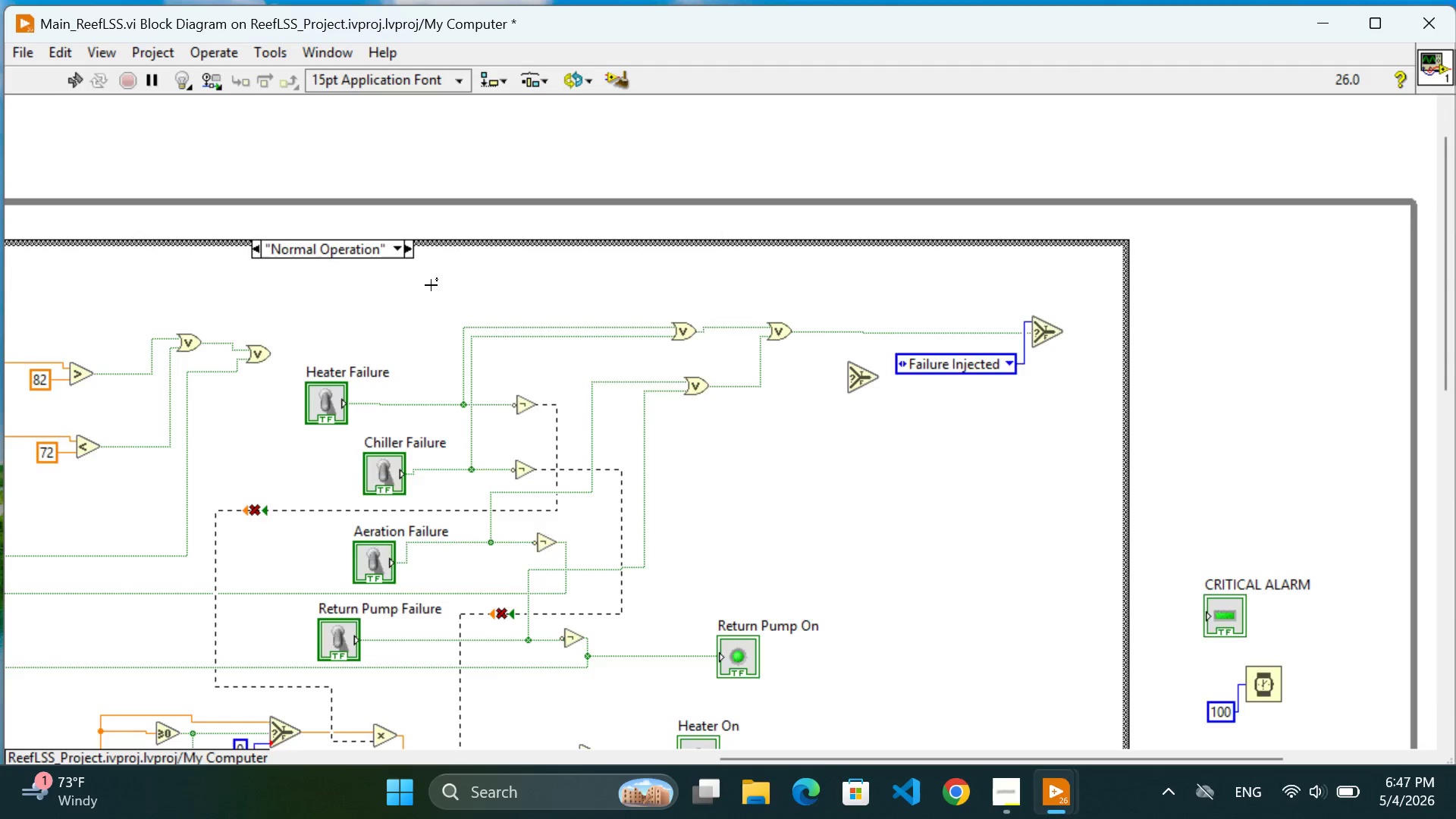 
scroll: coordinate [545, 400], scroll_direction: up, amount: 12.0
 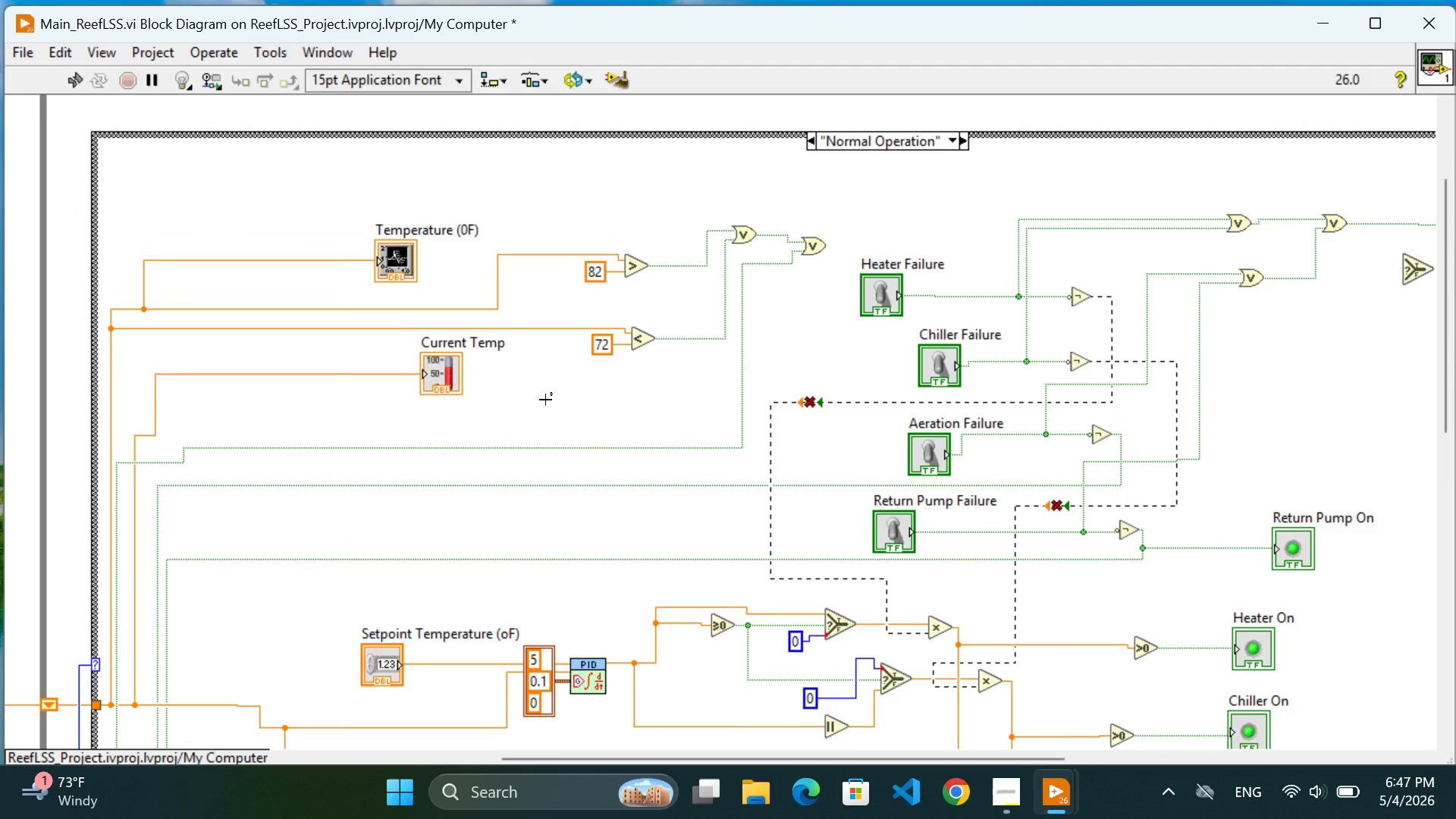 
scroll: coordinate [933, 453], scroll_direction: down, amount: 7.0
 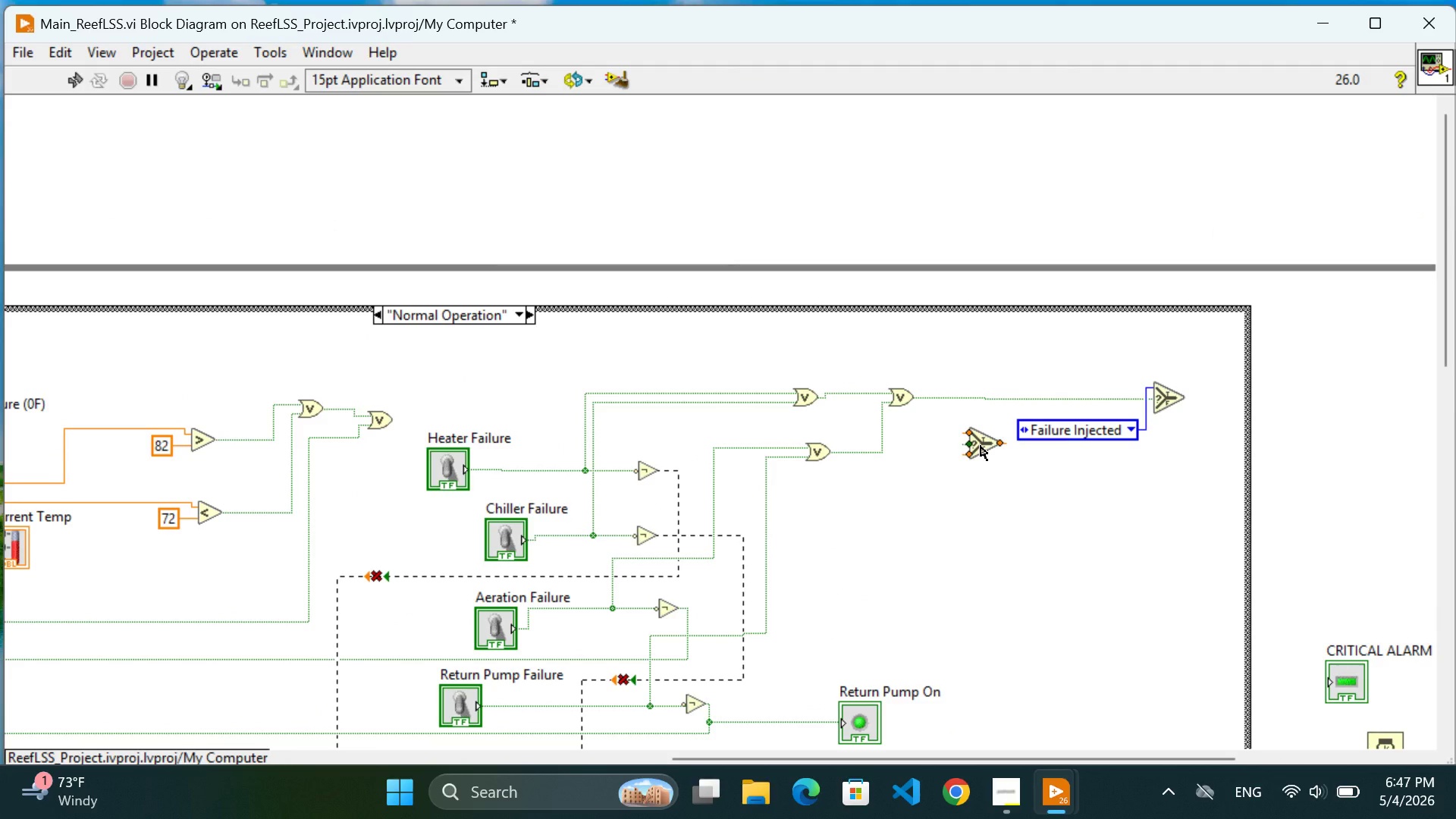 
left_click_drag(start_coordinate=[981, 446], to_coordinate=[961, 458])
 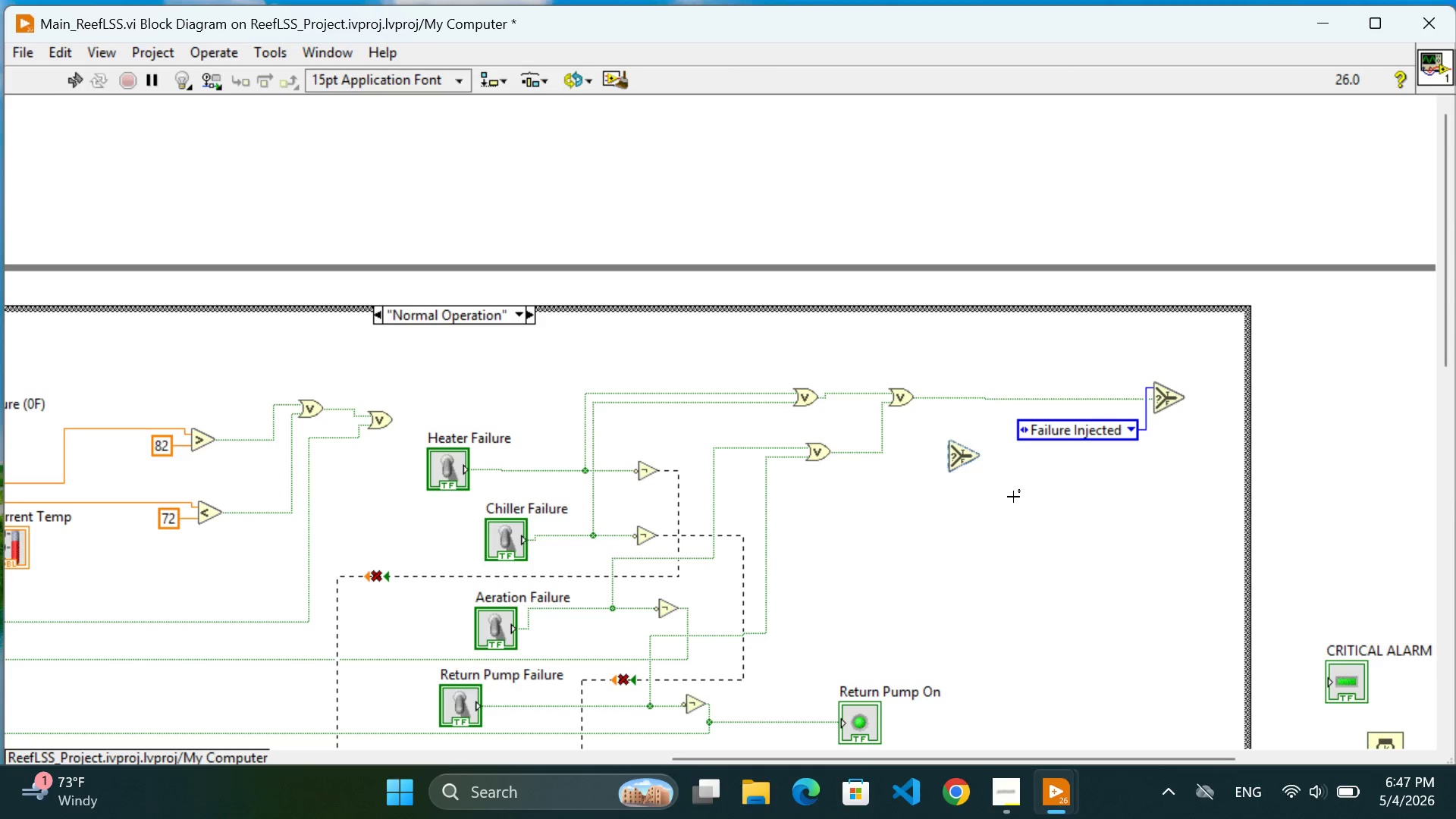 
left_click([1013, 497])
 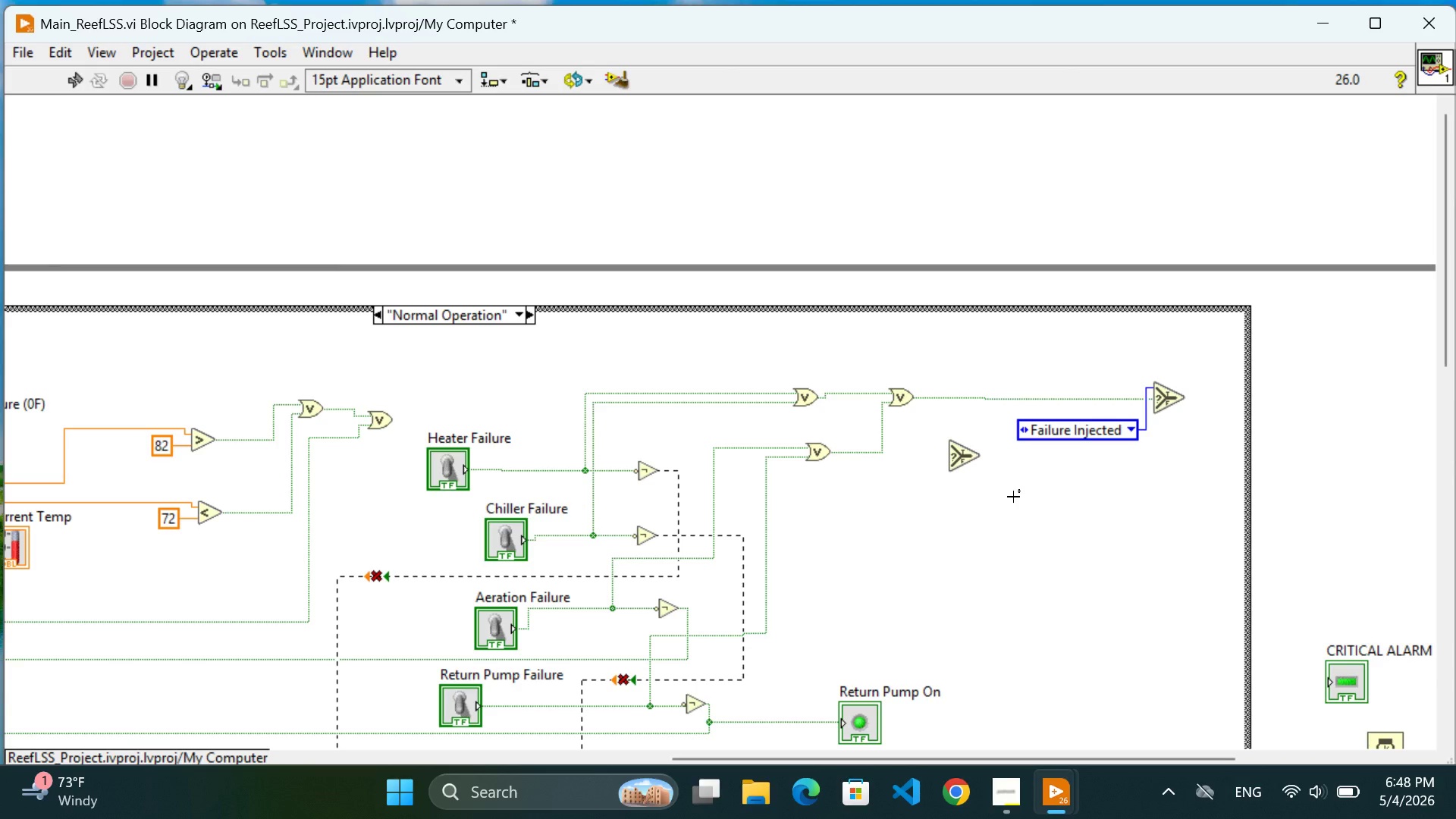 
wait(72.48)
 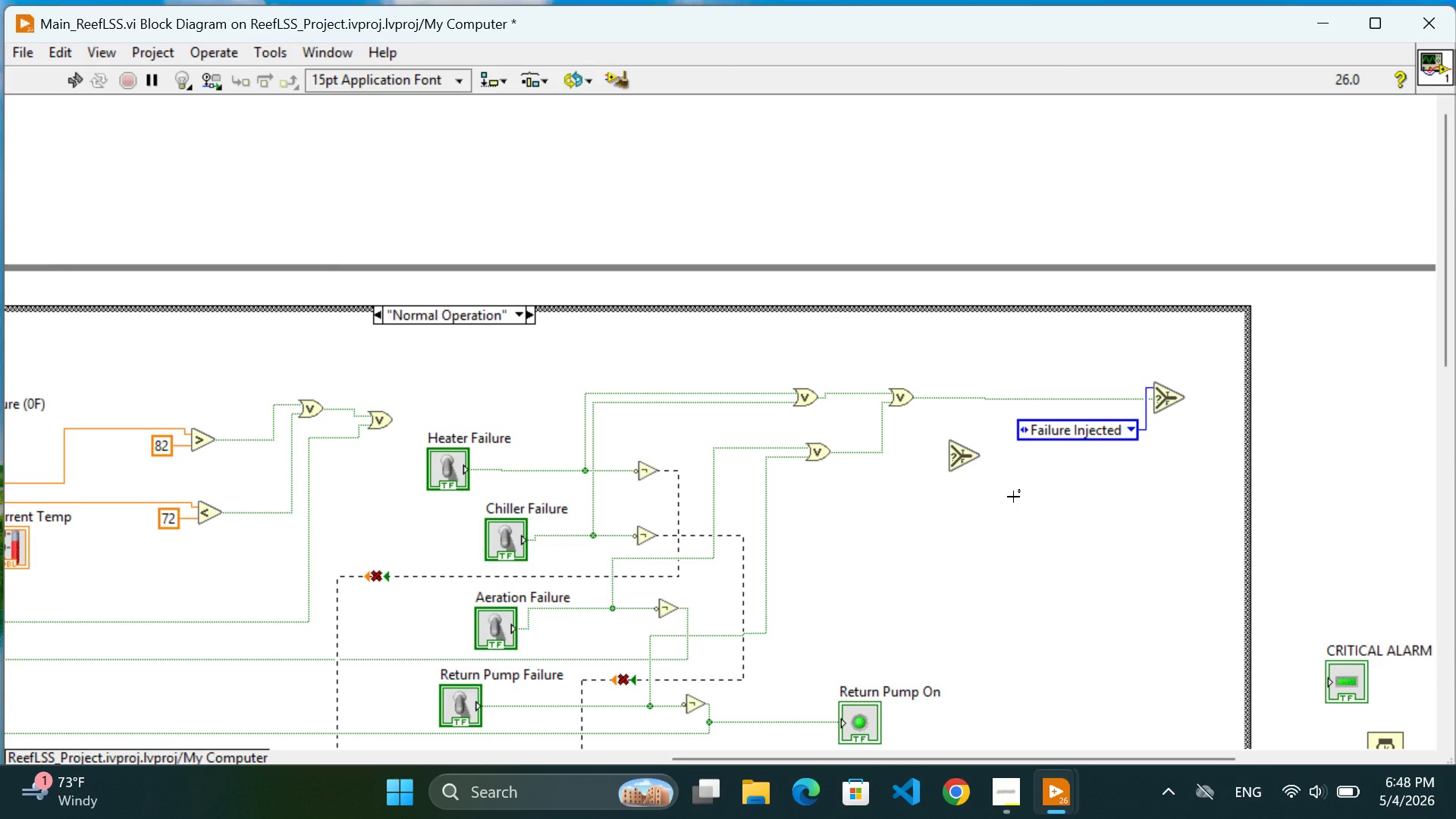 
left_click([1188, 399])
 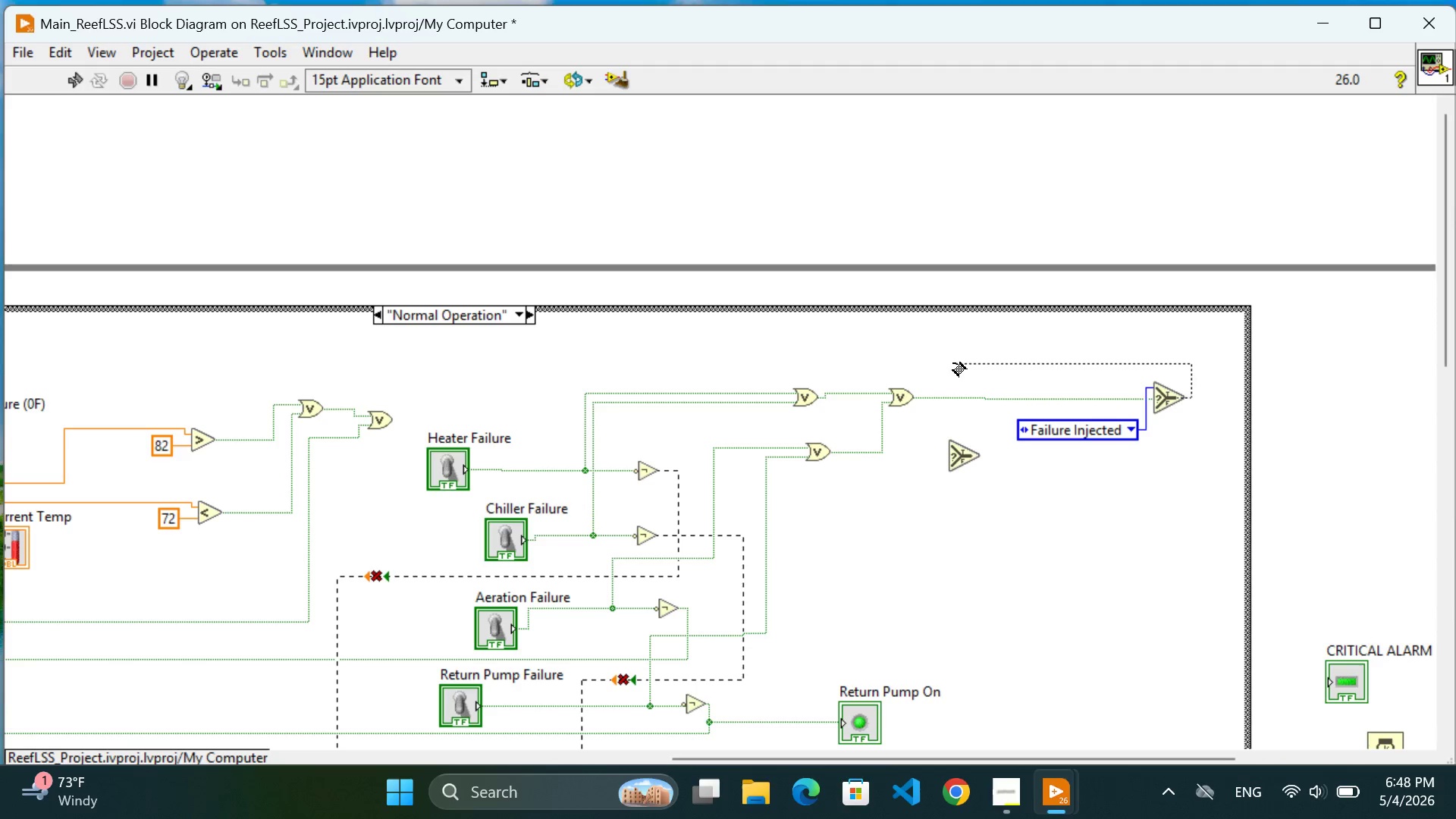 
left_click([953, 363])
 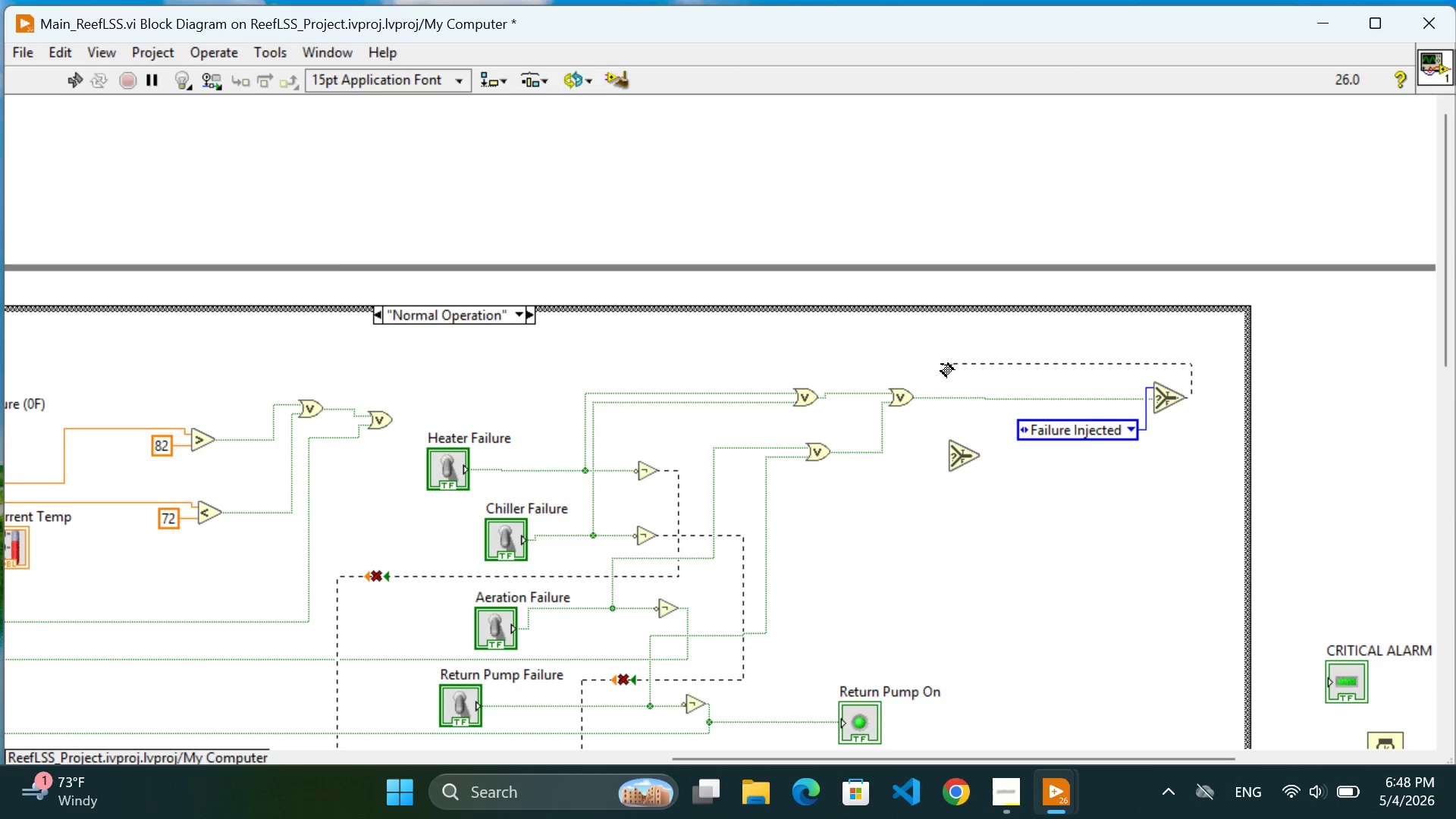 
wait(11.83)
 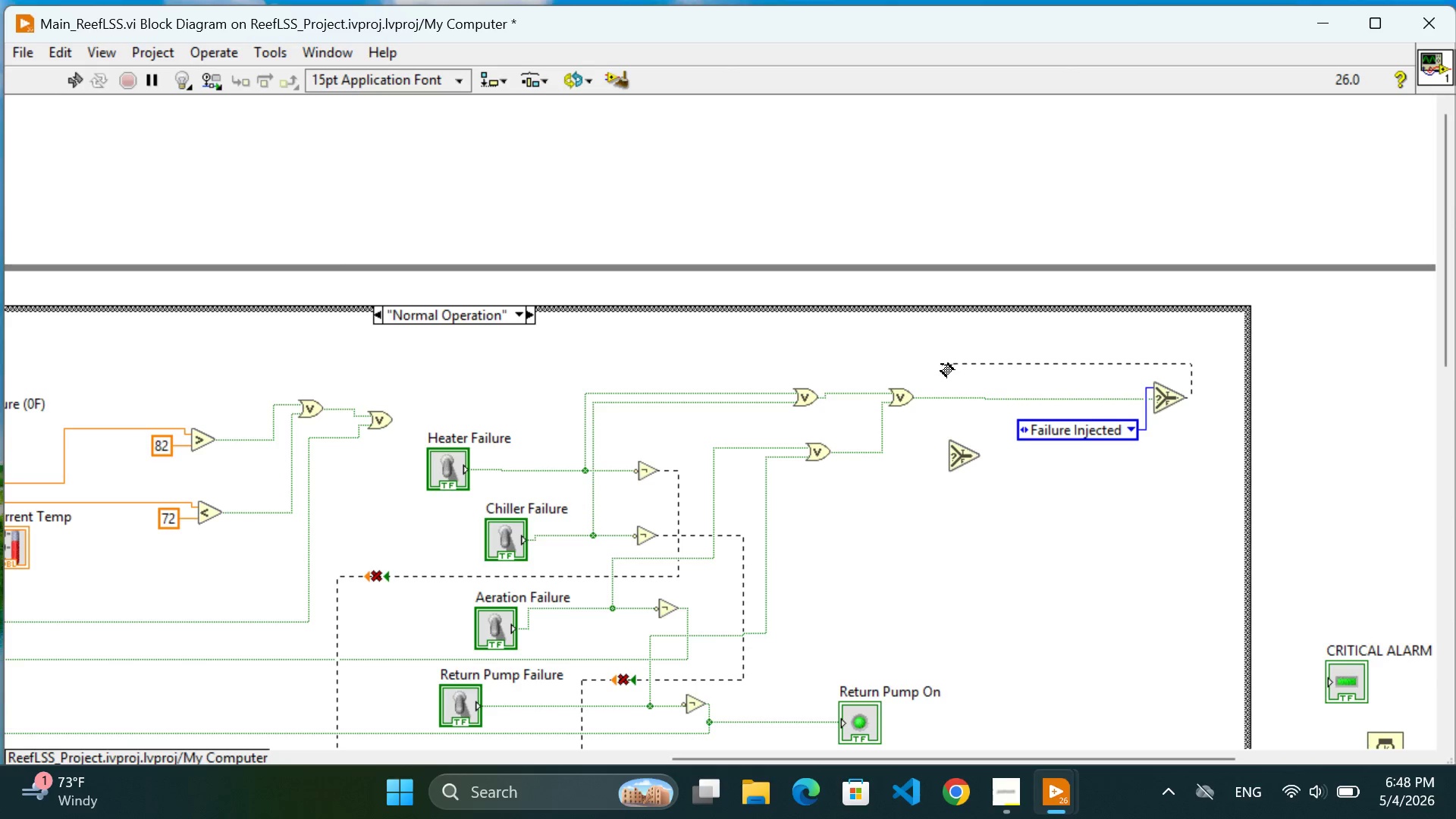 
left_click([944, 455])
 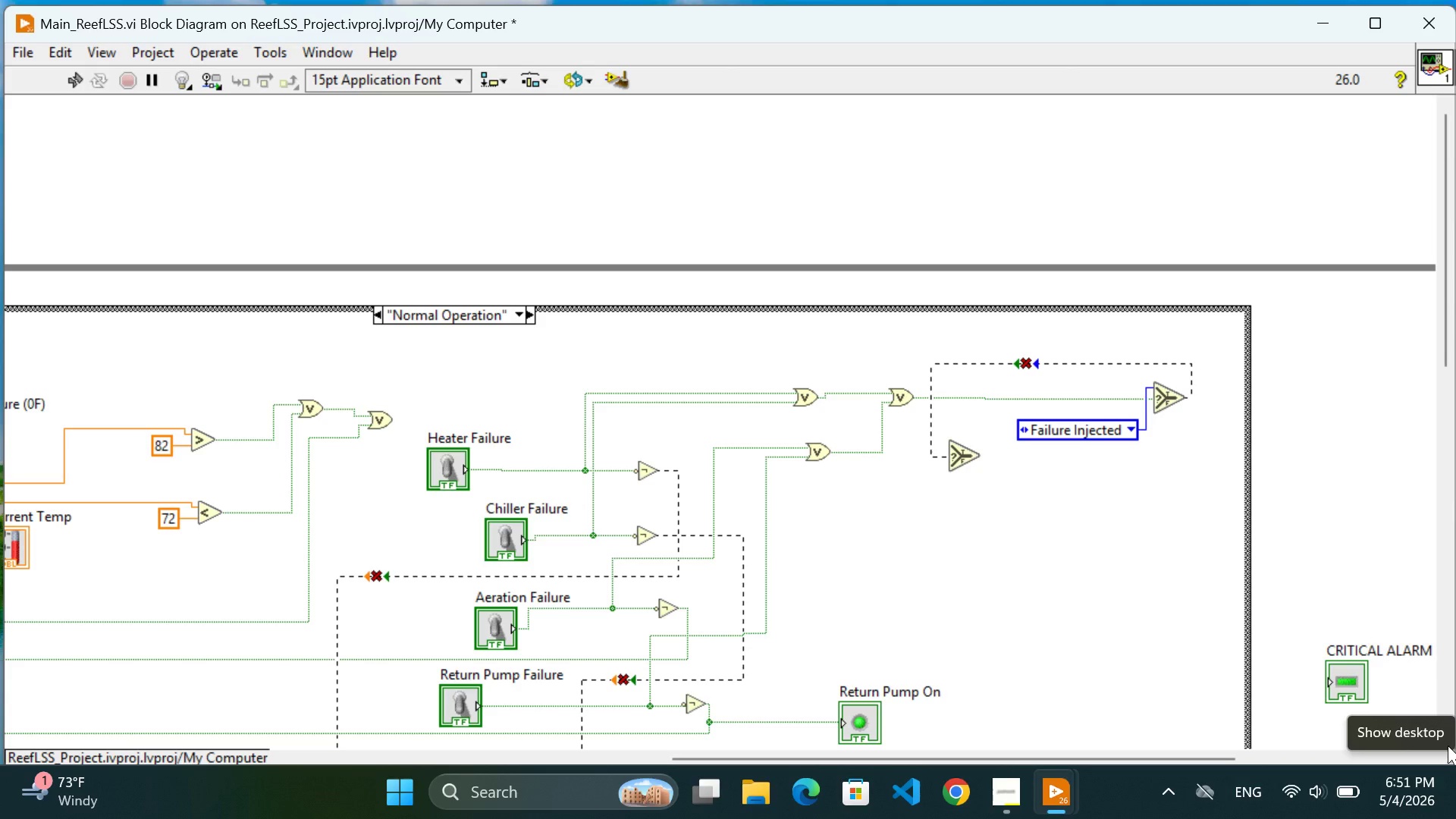 
wait(151.17)
 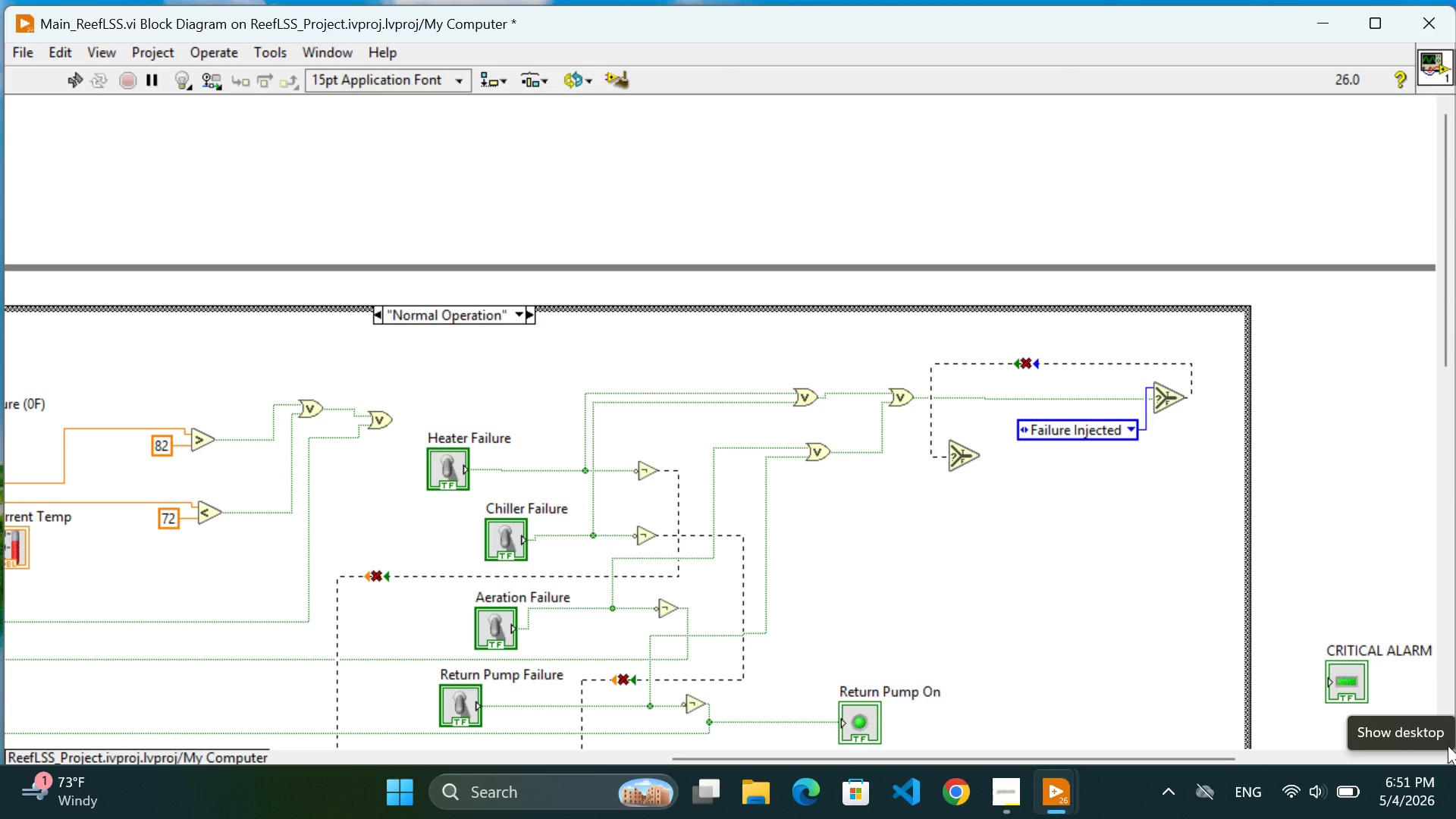 
left_click([1056, 365])
 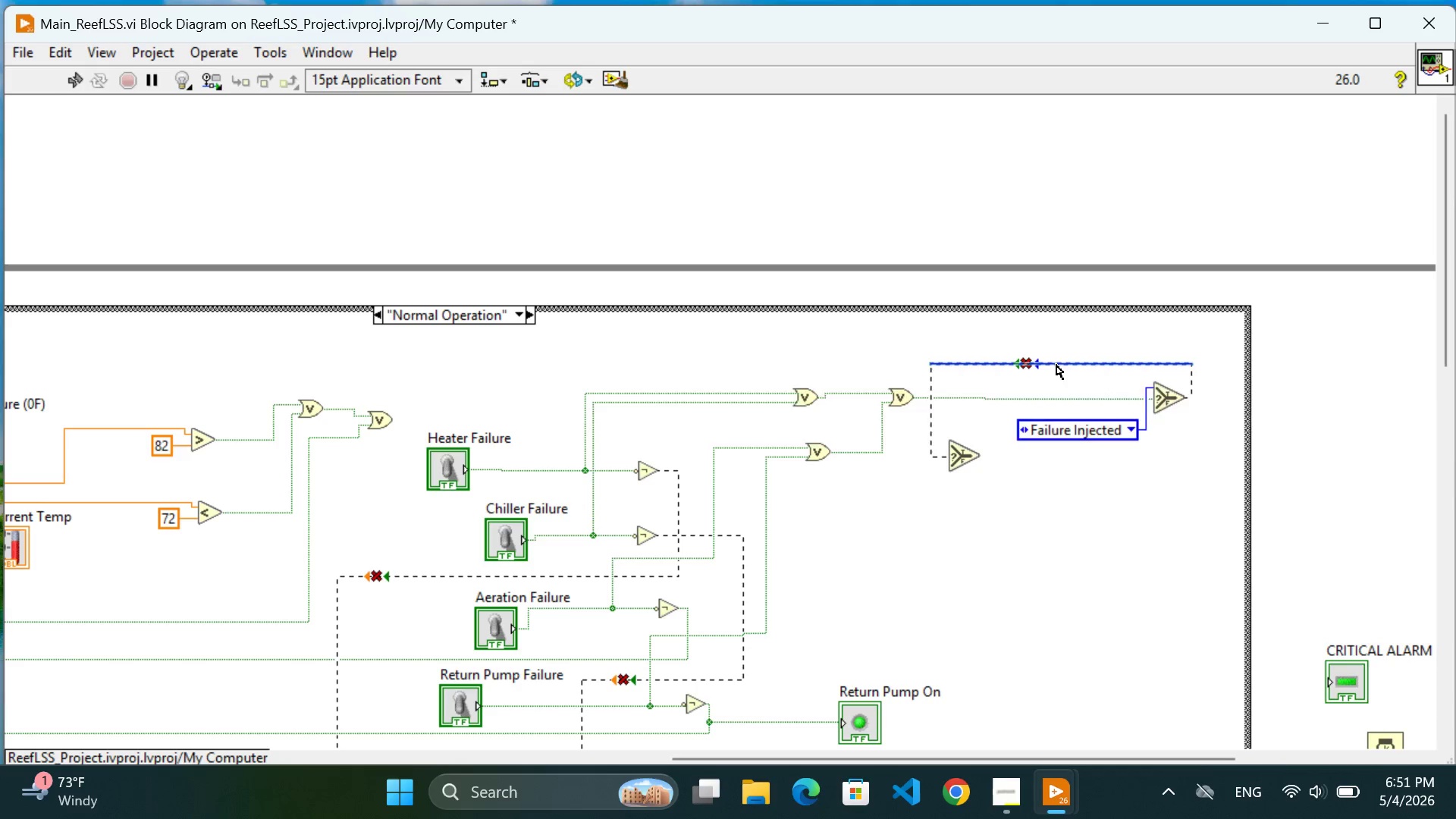 
key(Backspace)
 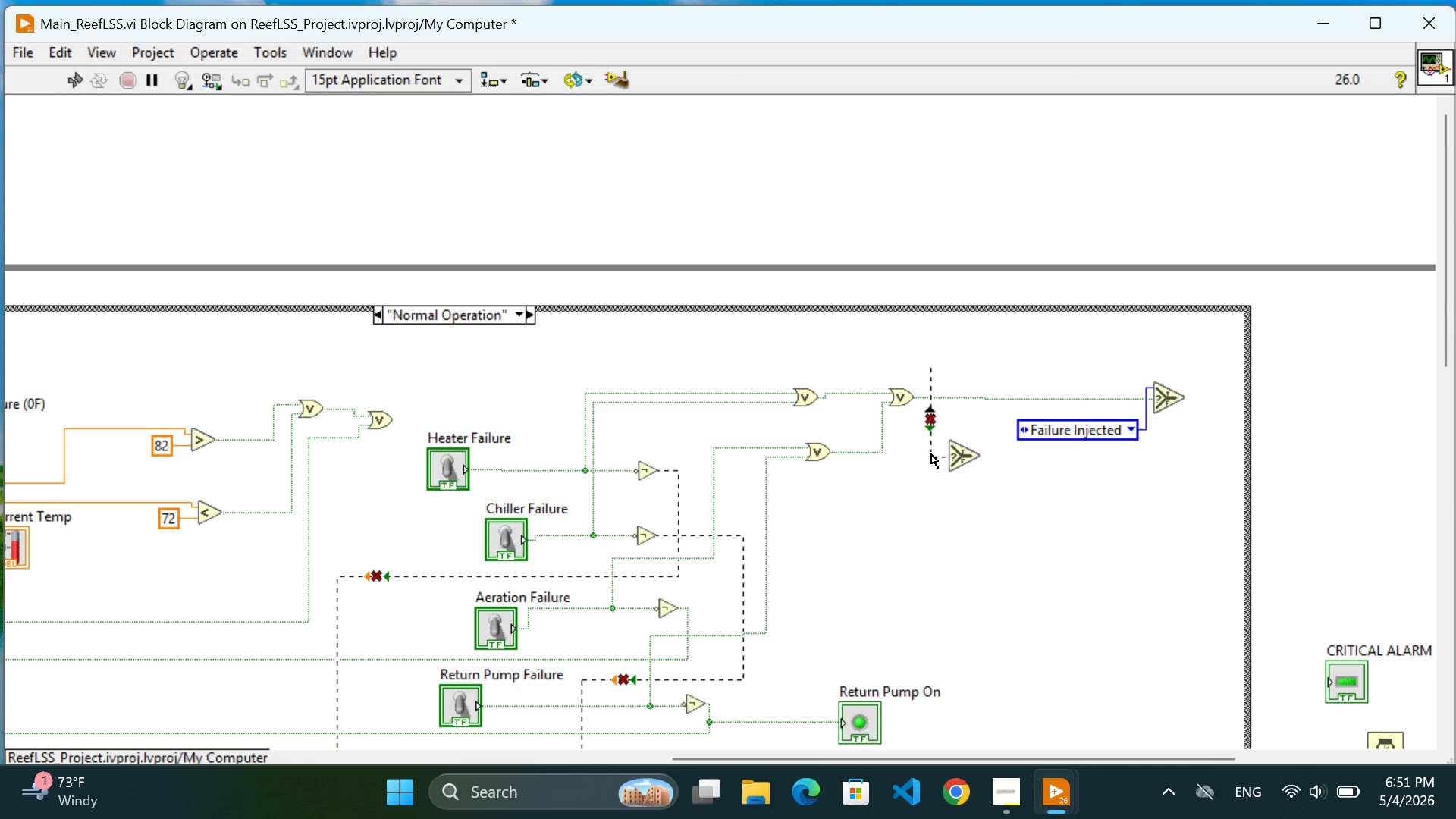 
left_click([930, 445])
 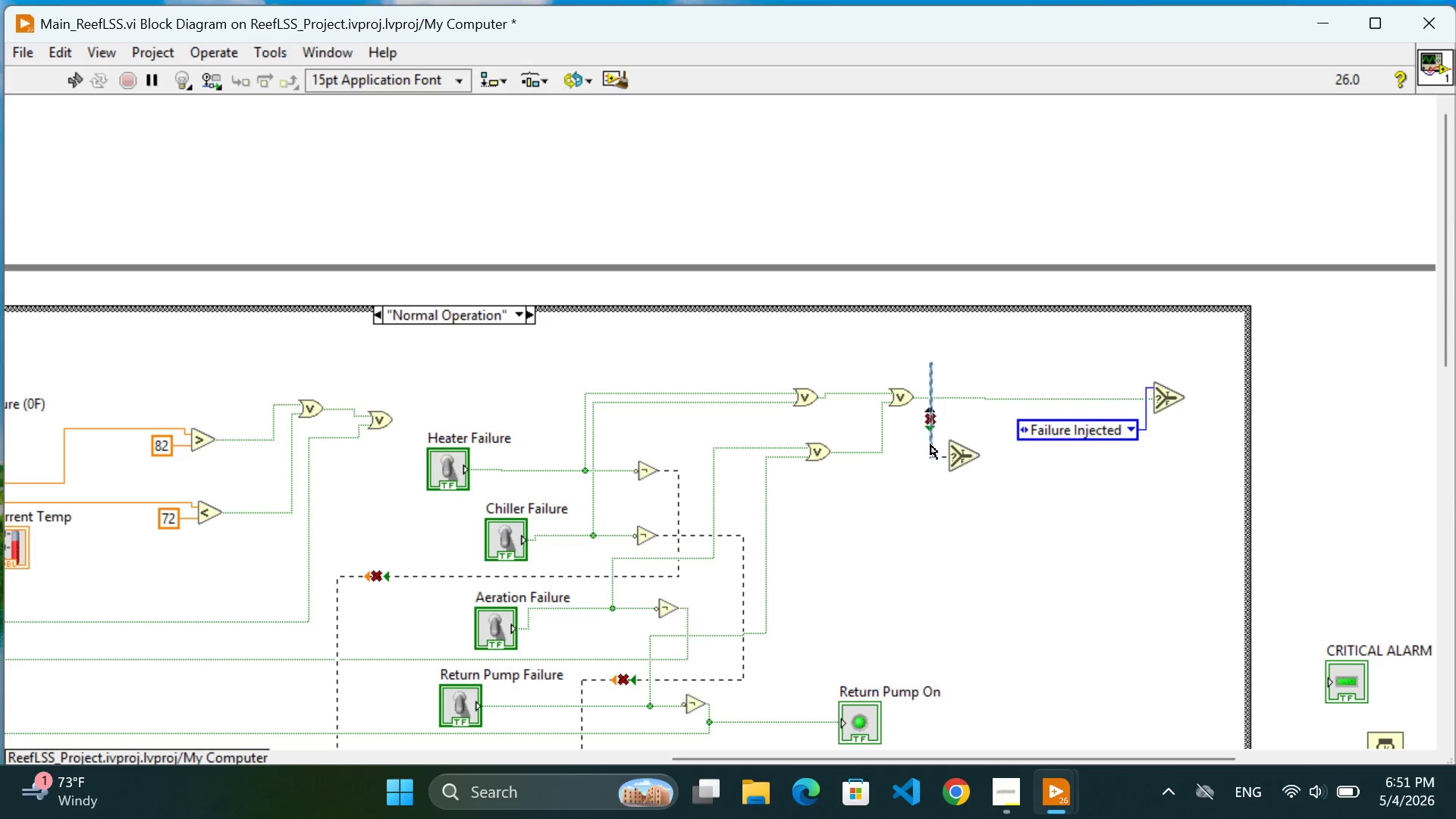 
key(Backspace)
 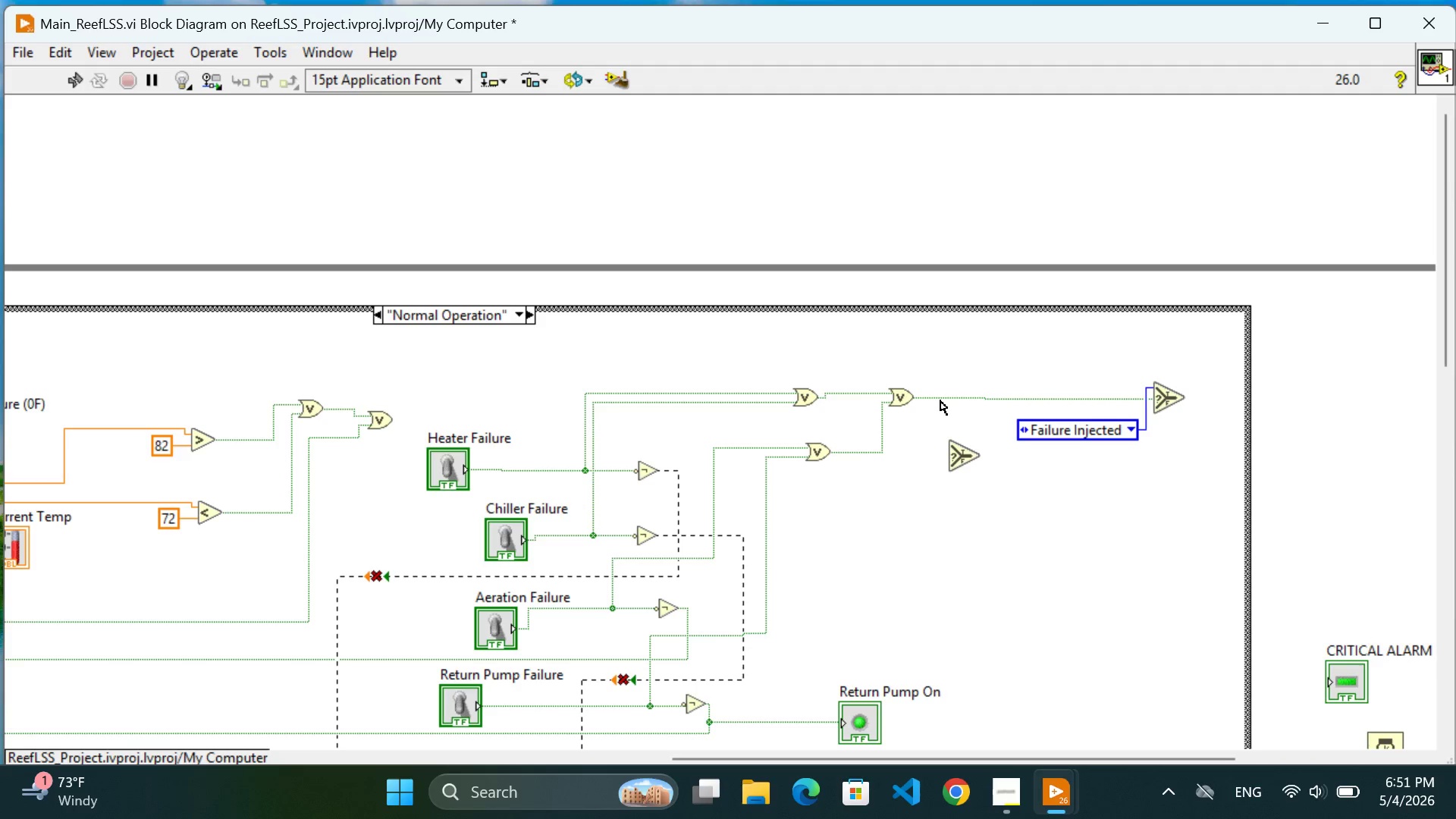 
left_click([939, 403])
 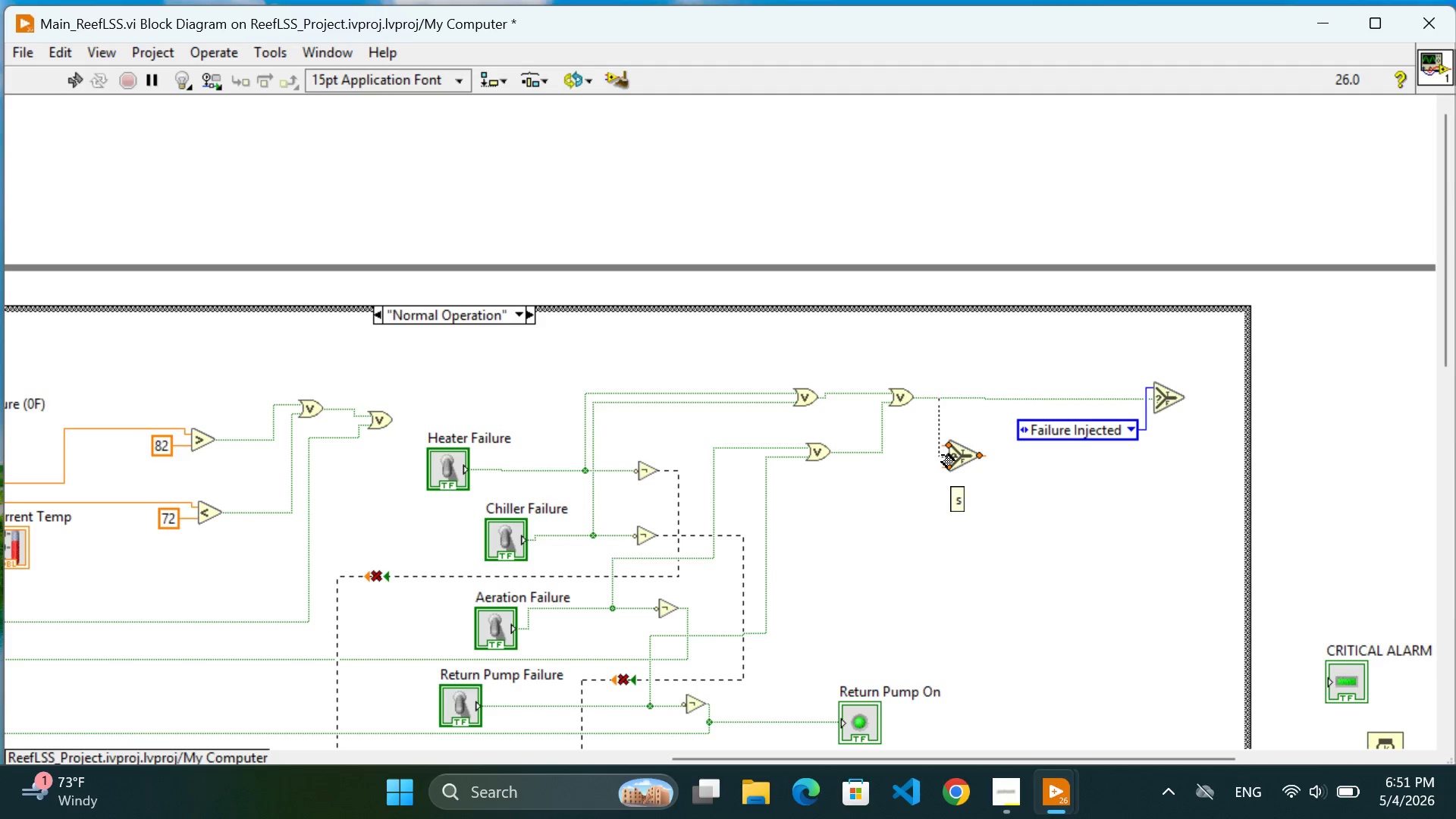 
left_click([942, 455])
 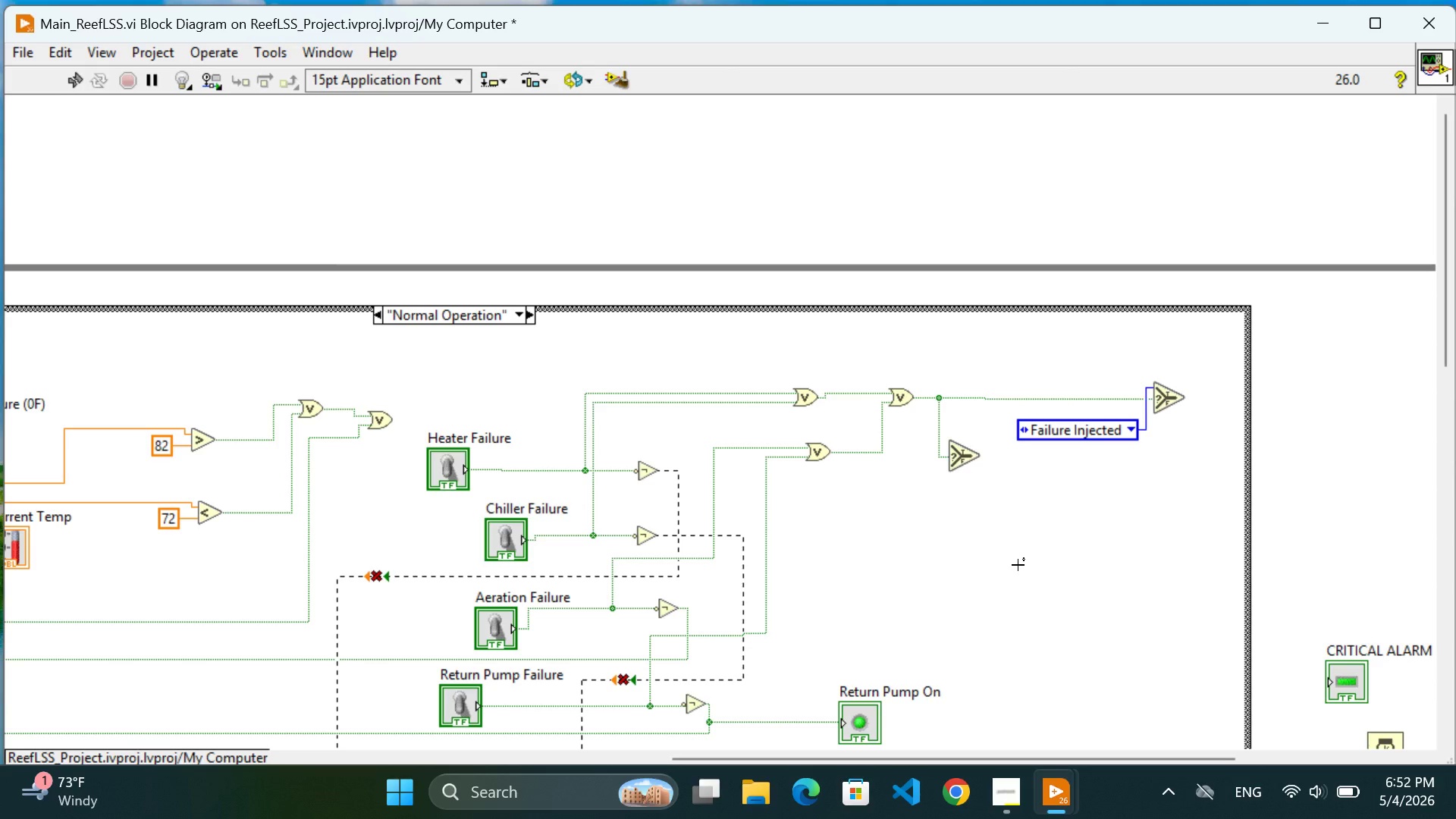 
wait(49.66)
 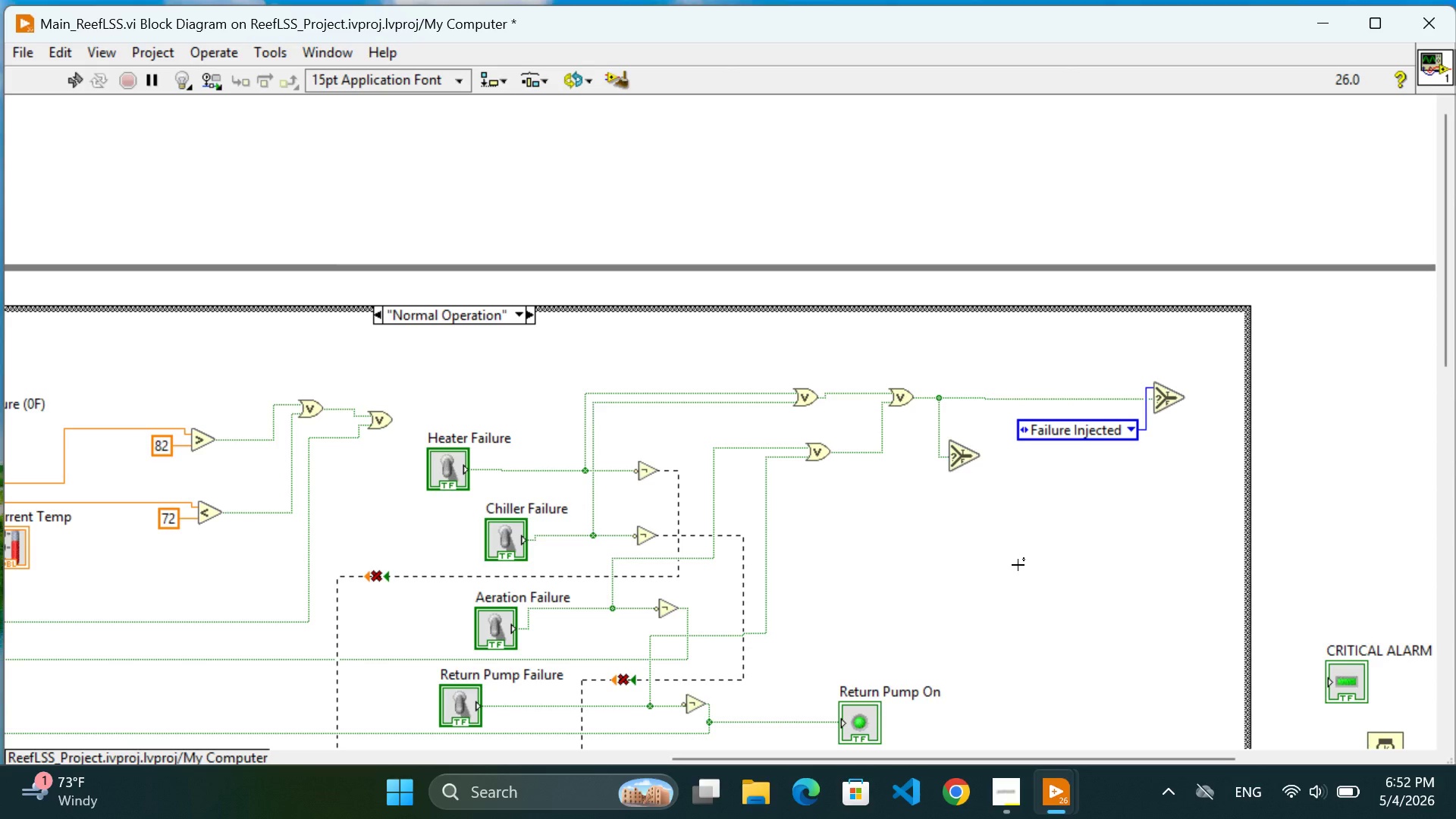 
left_click([1017, 438])
 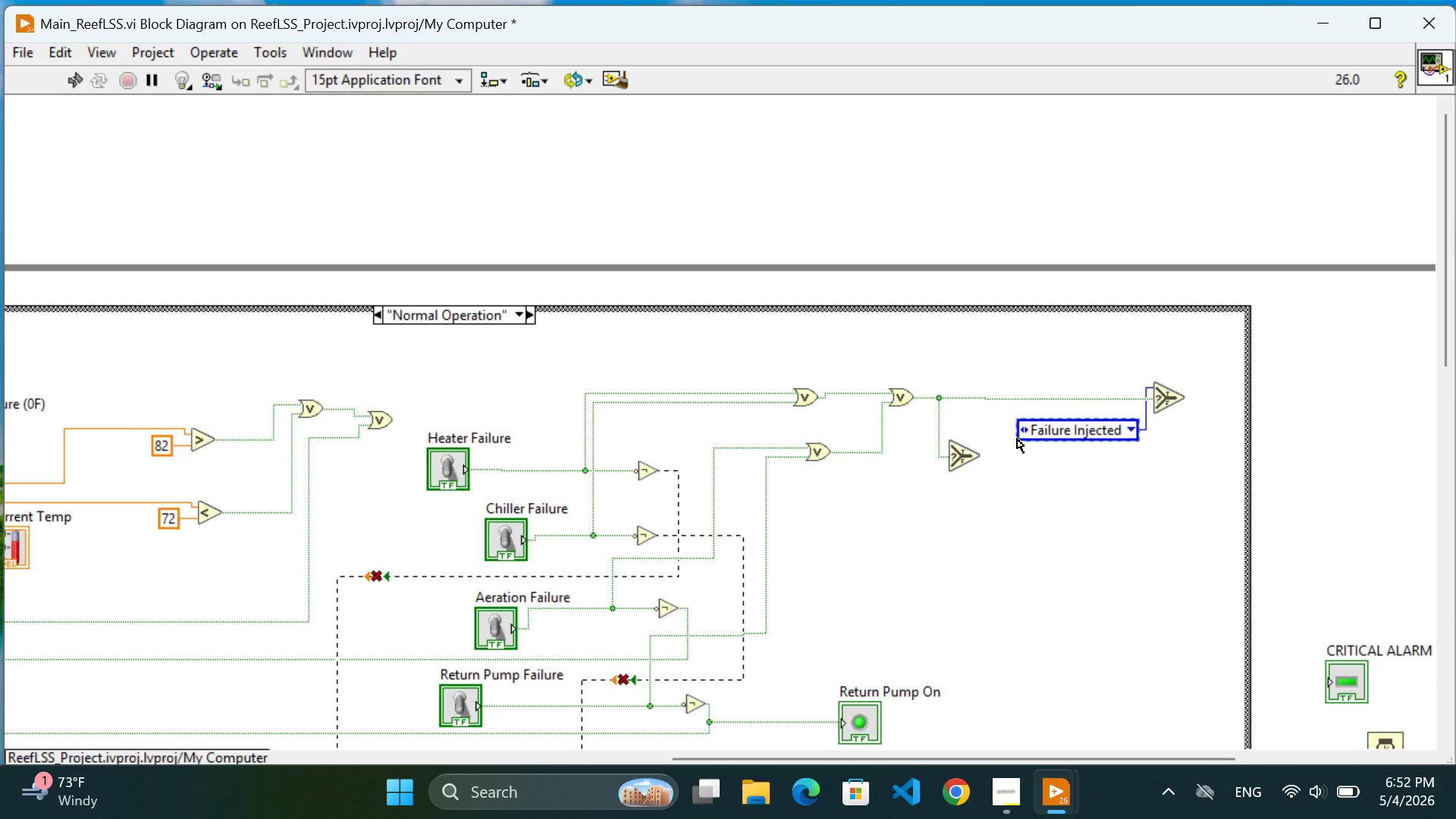 
right_click([1017, 437])
 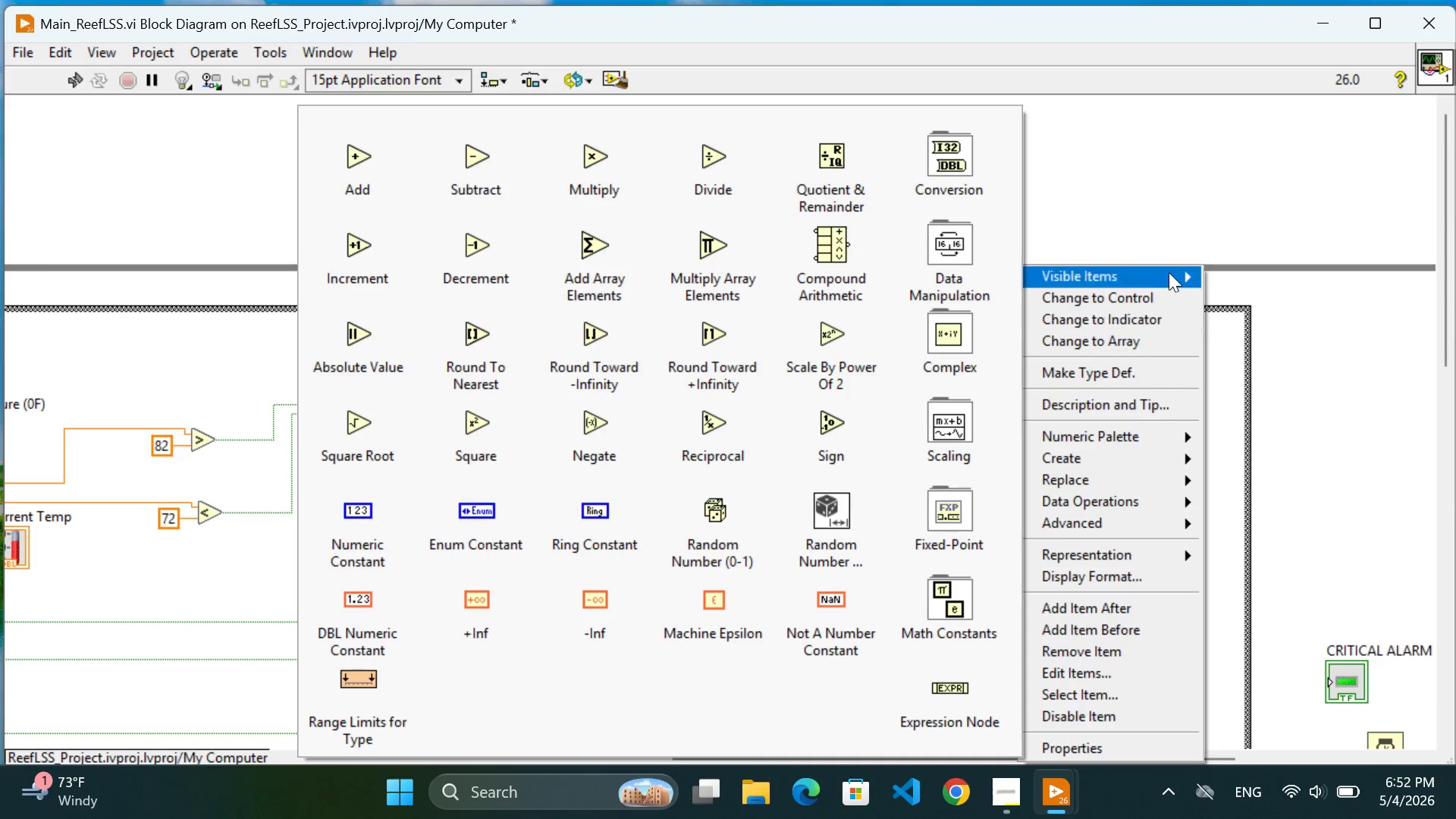 
left_click([1169, 206])
 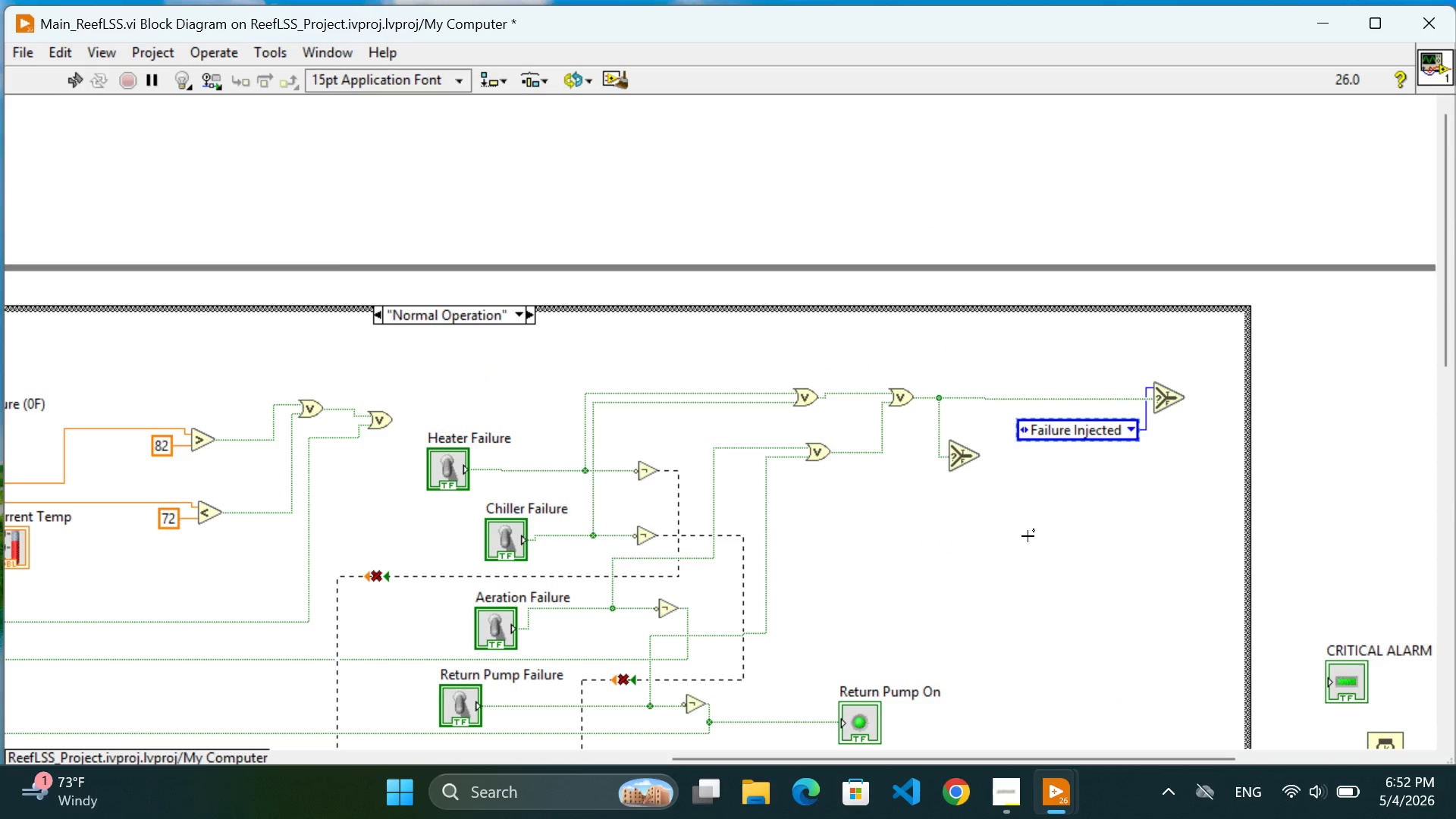 
key(Control+C)
 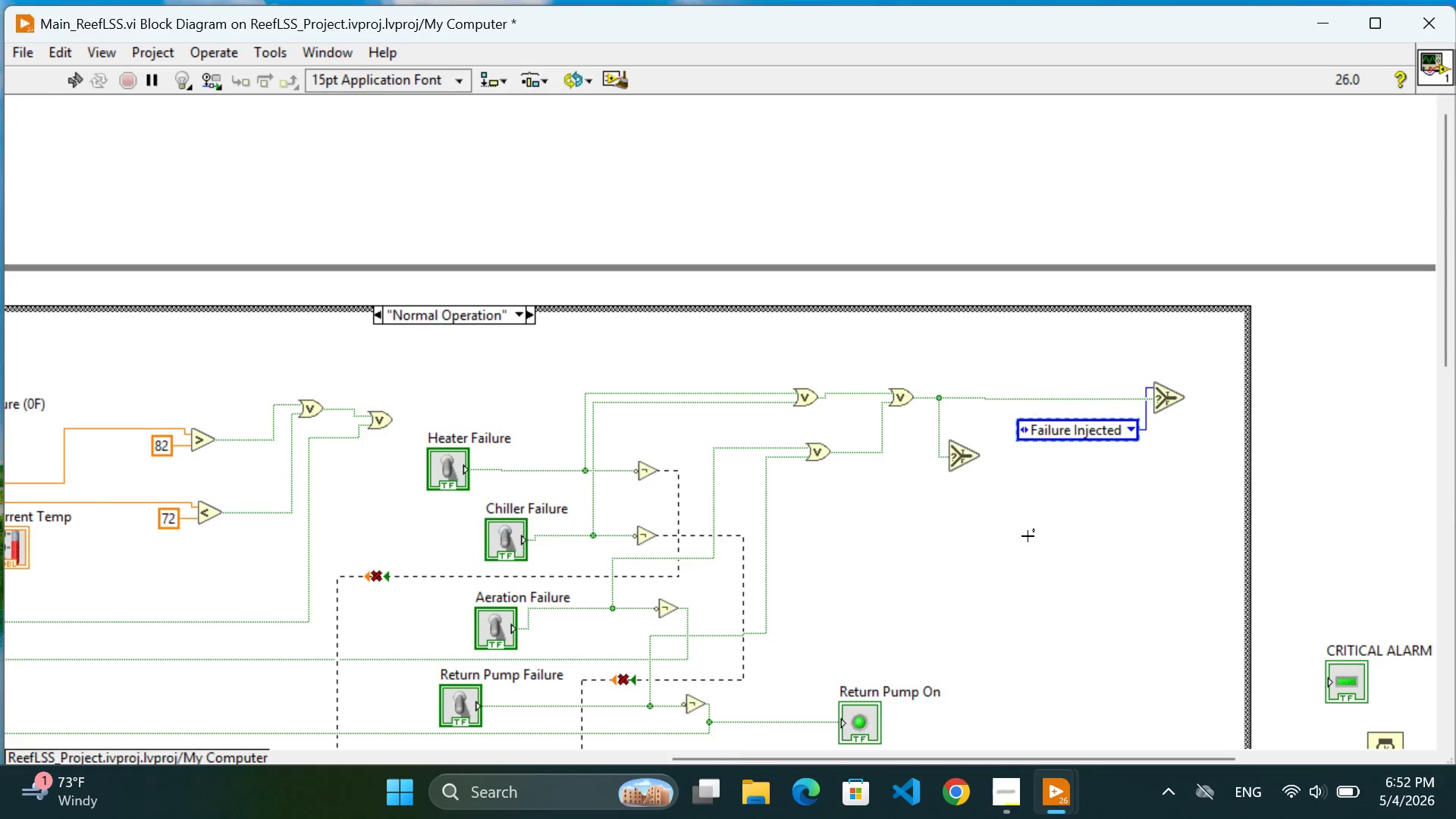 
left_click([1028, 536])
 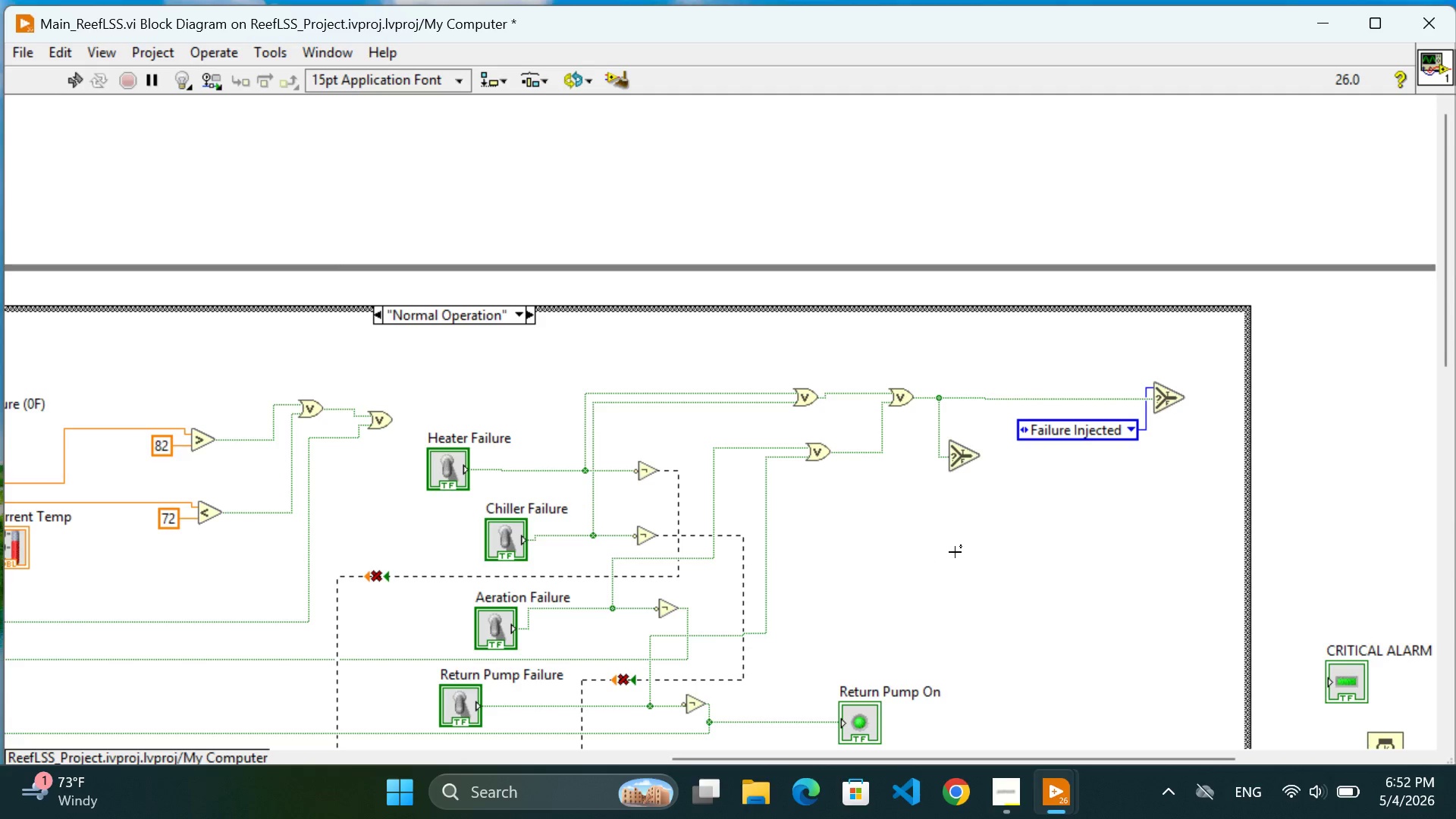 
left_click([959, 552])
 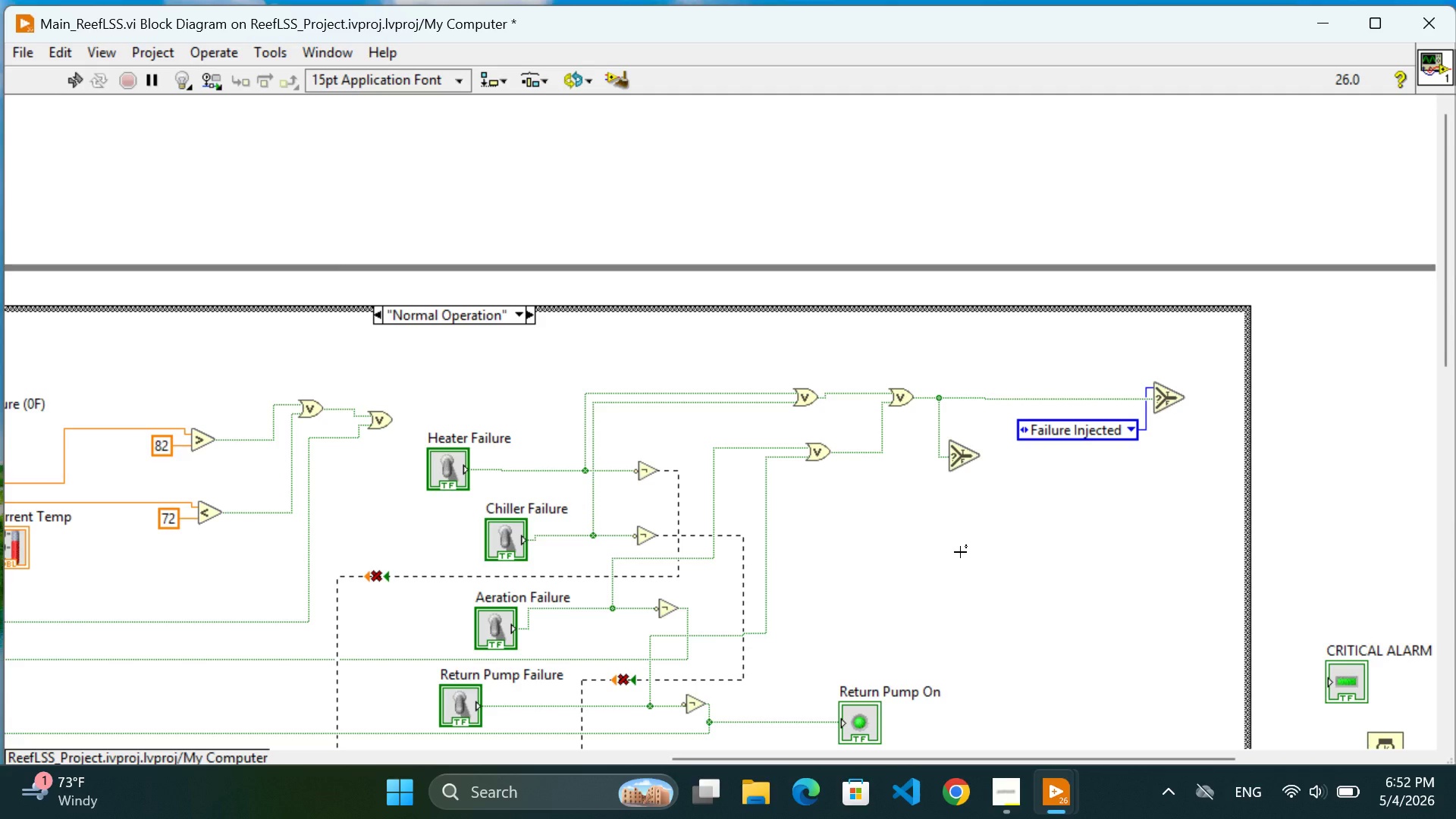 
key(Control+V)
 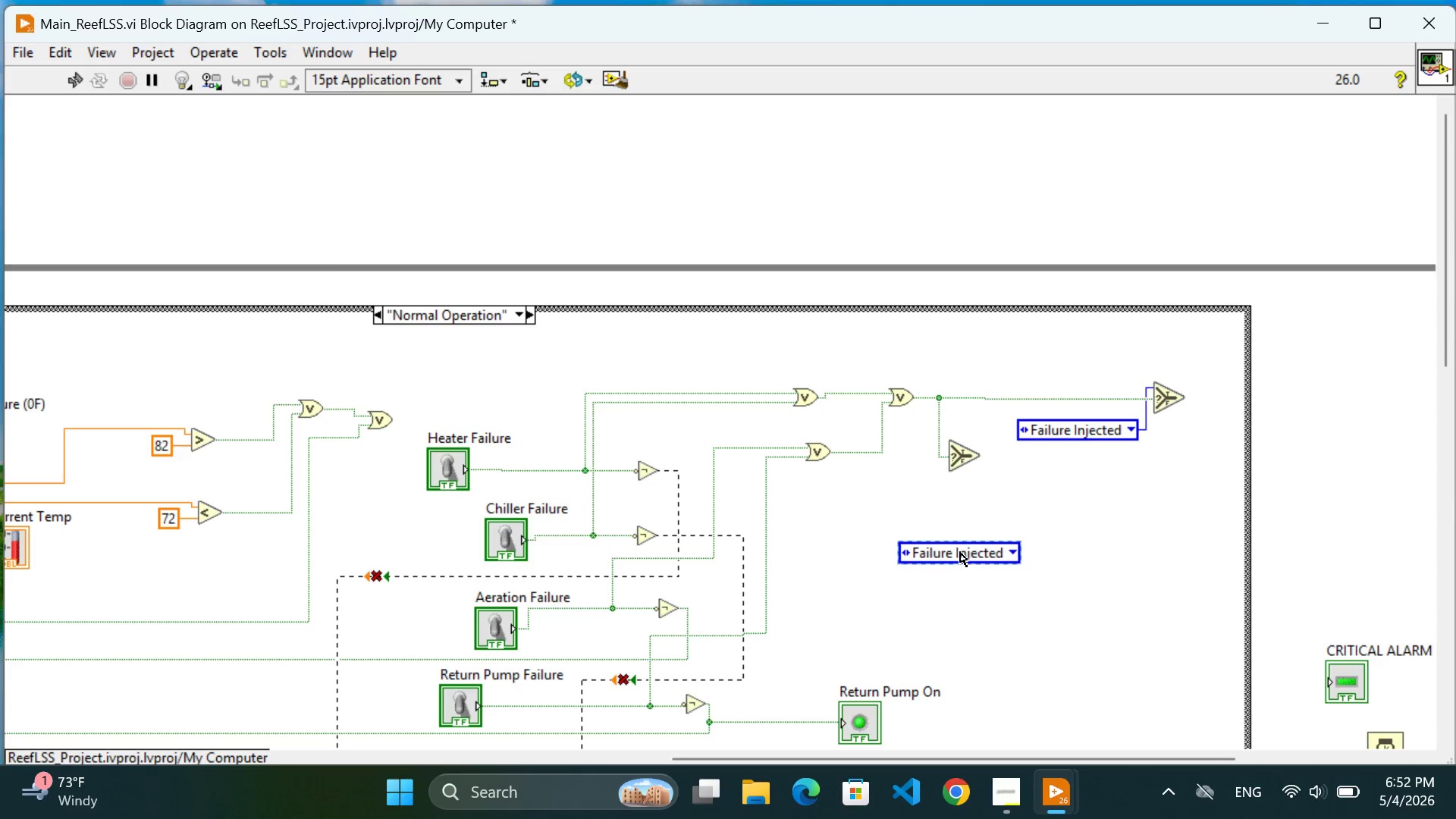 
wait(6.08)
 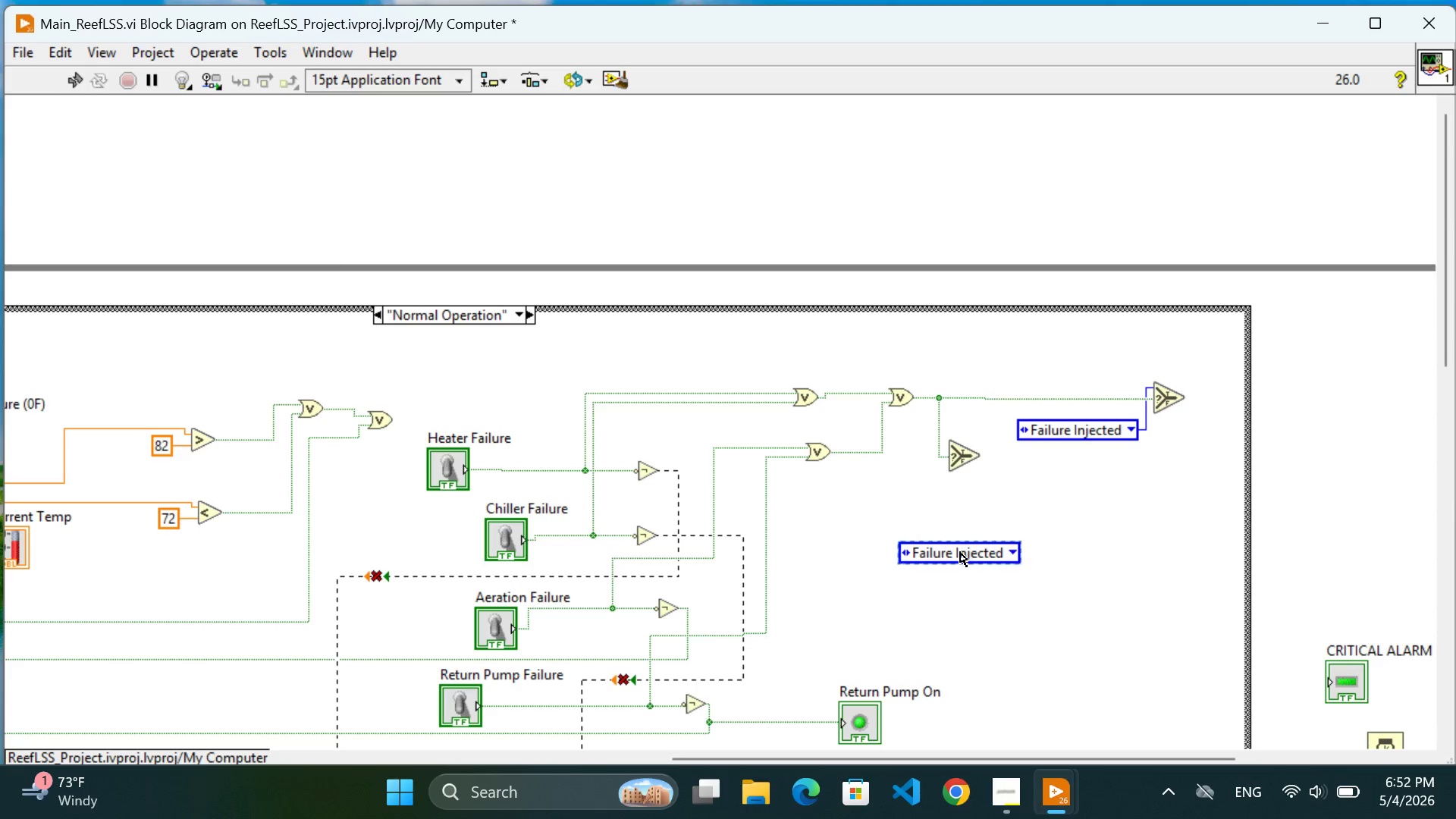 
left_click([1006, 554])
 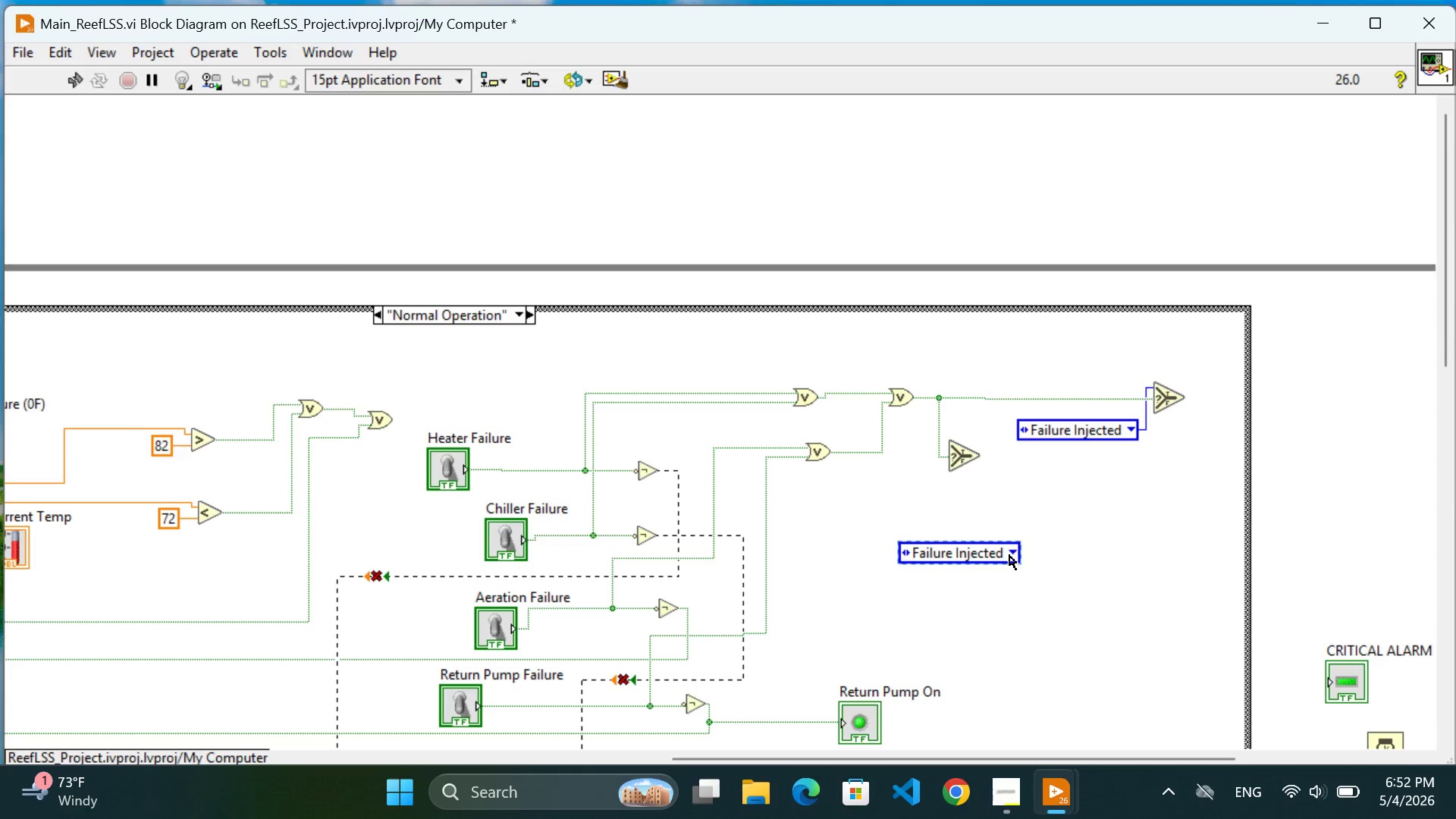 
left_click([1060, 554])
 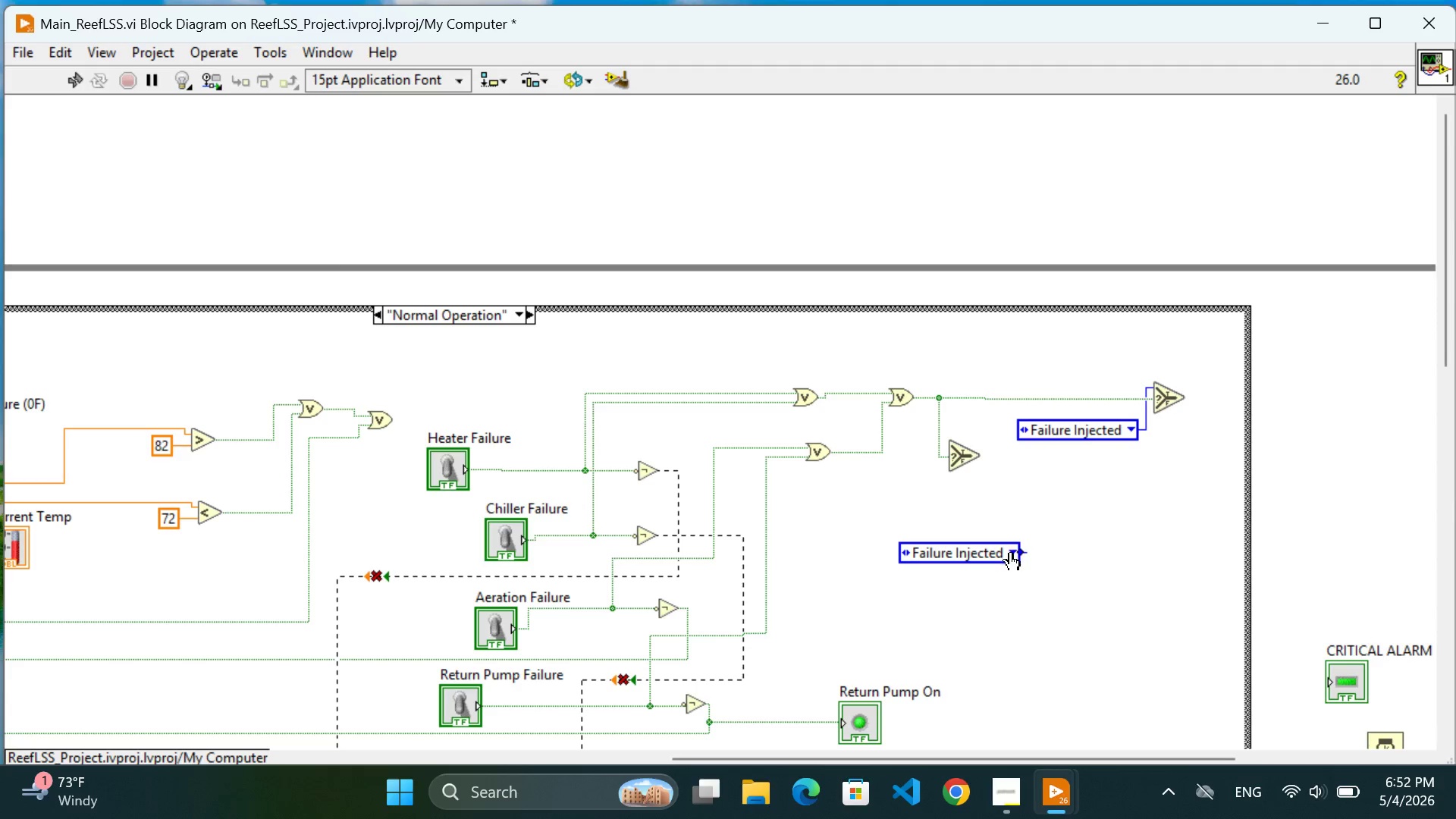 
left_click([1012, 553])
 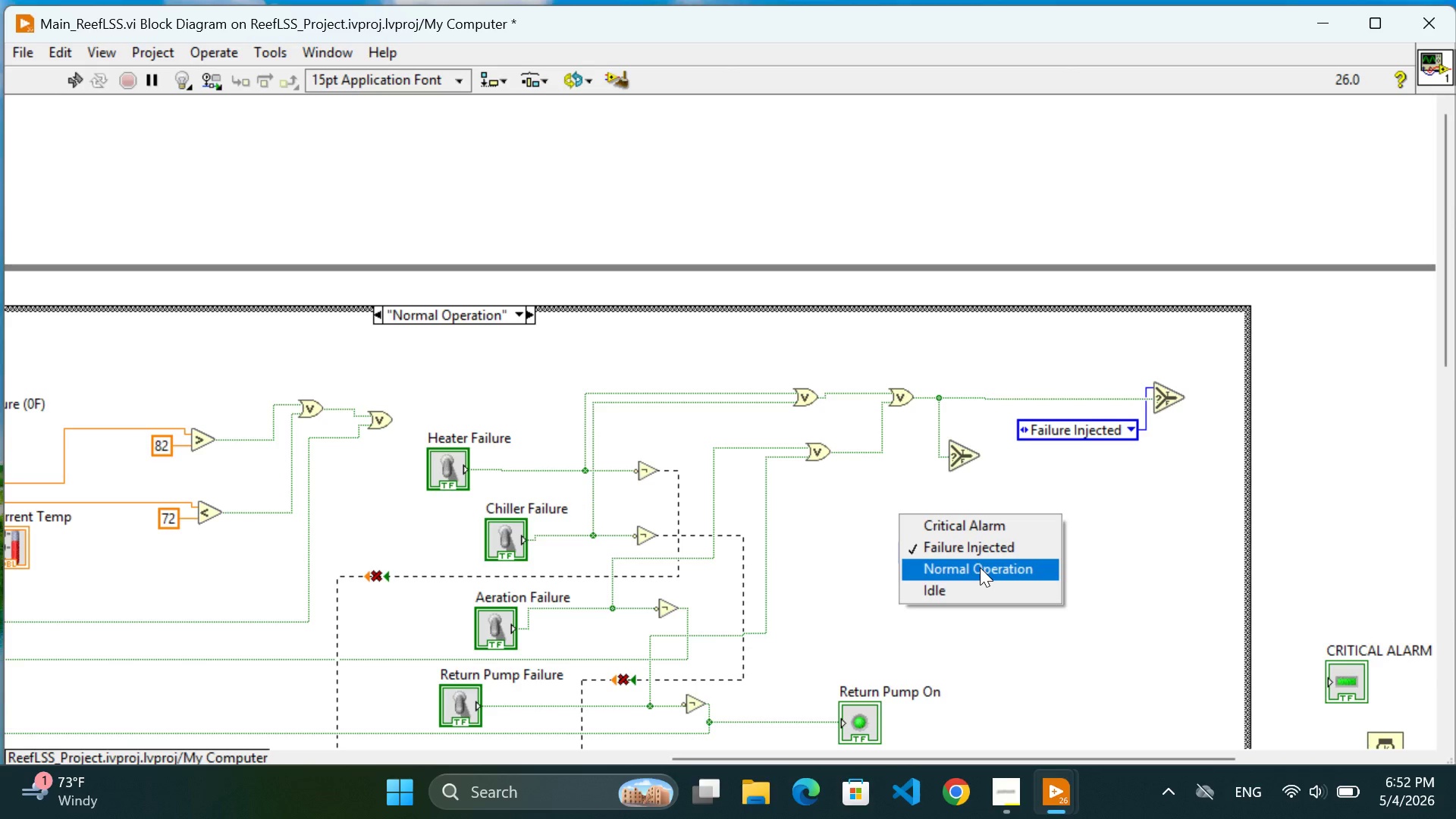 
left_click([971, 570])
 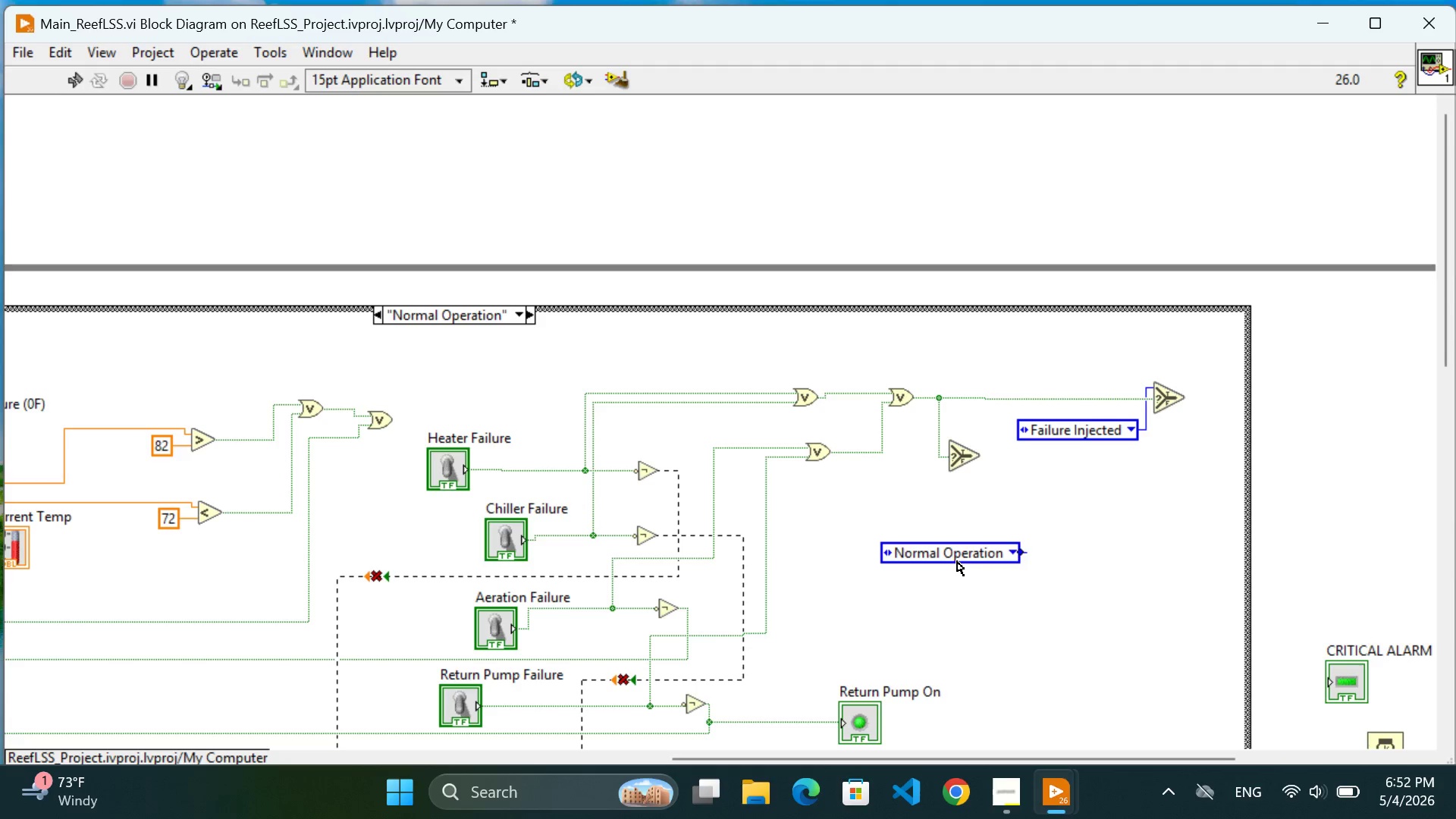 
left_click_drag(start_coordinate=[957, 561], to_coordinate=[1058, 532])
 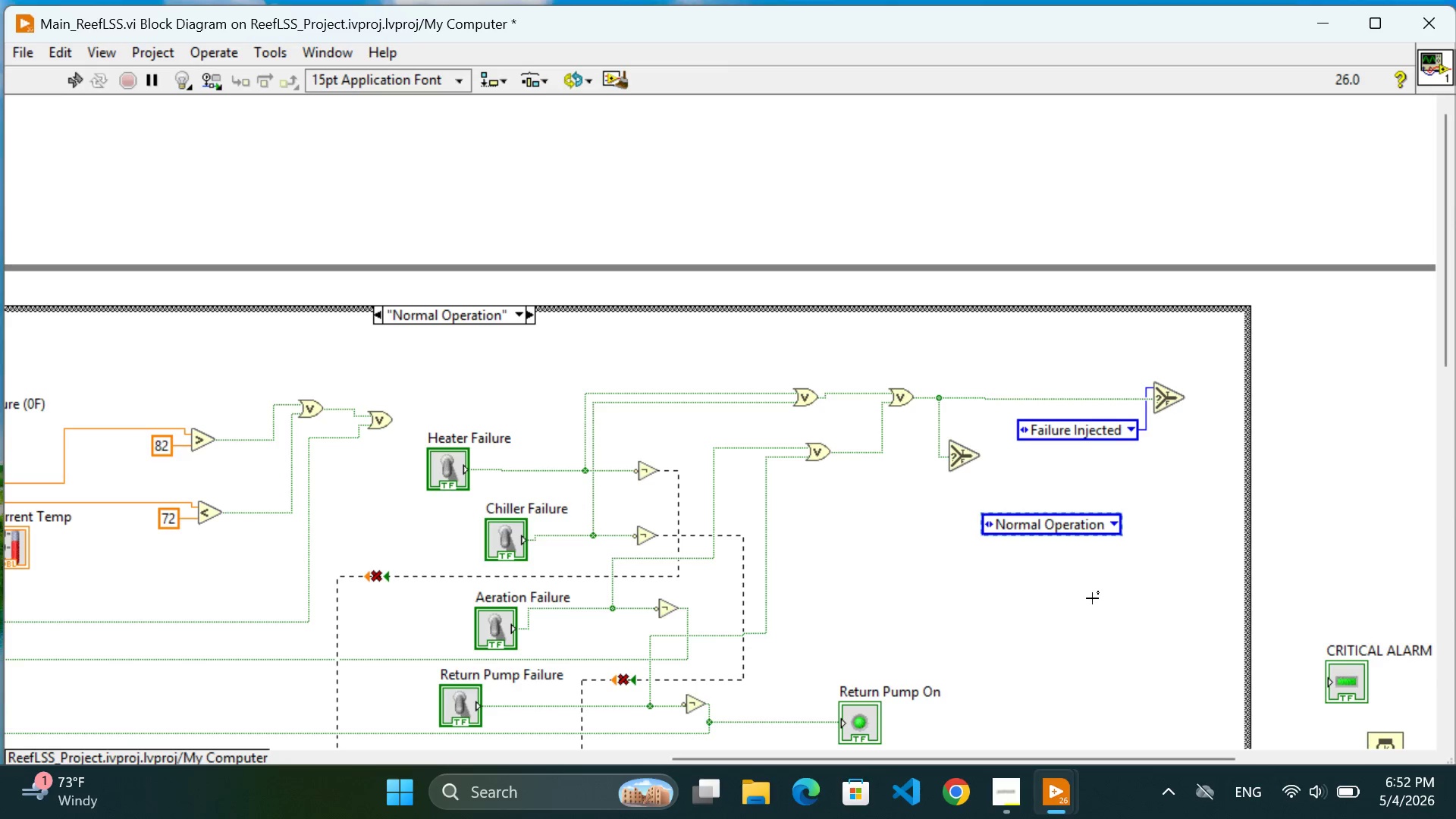 
left_click([1092, 598])
 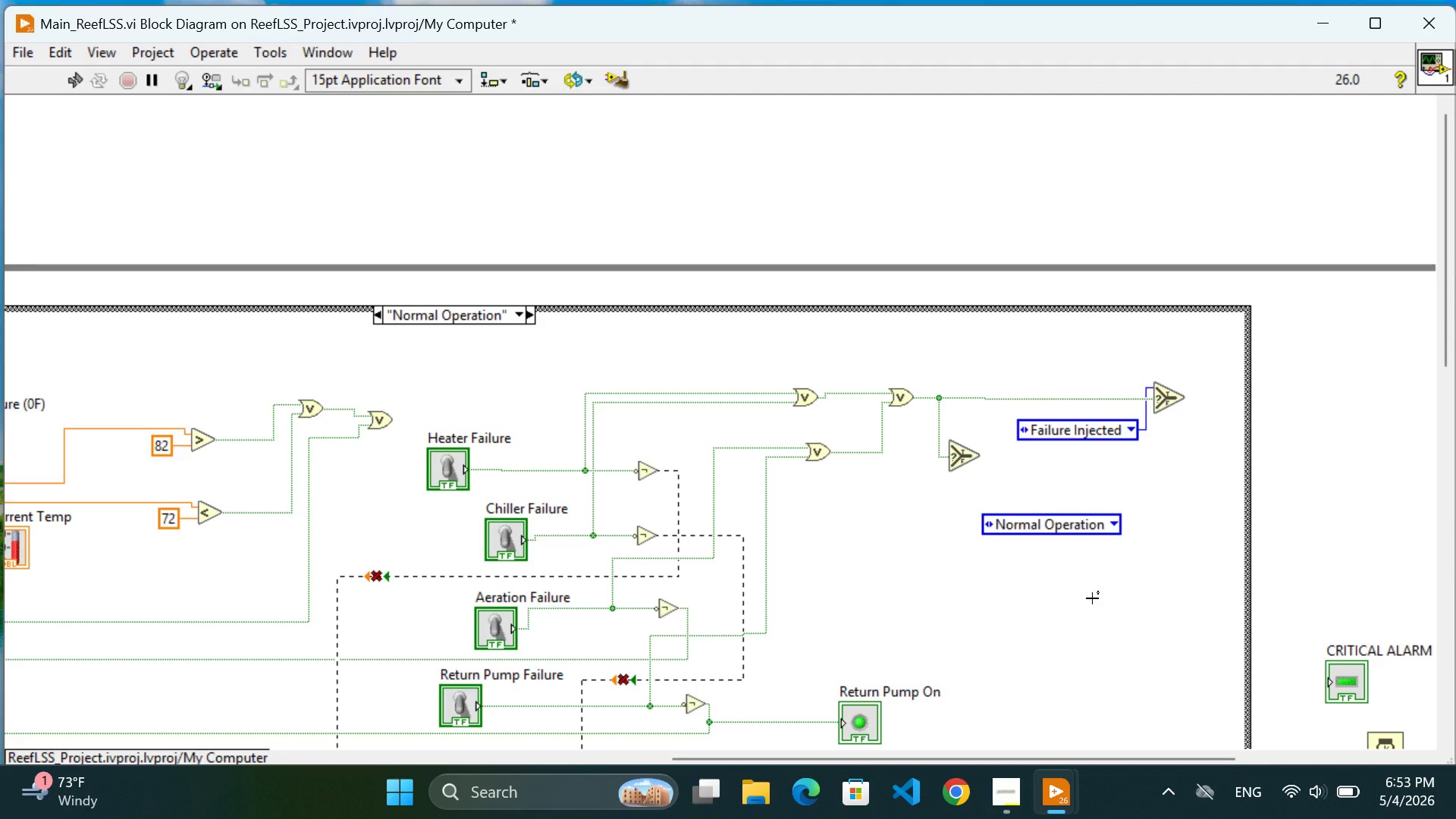 
wait(17.14)
 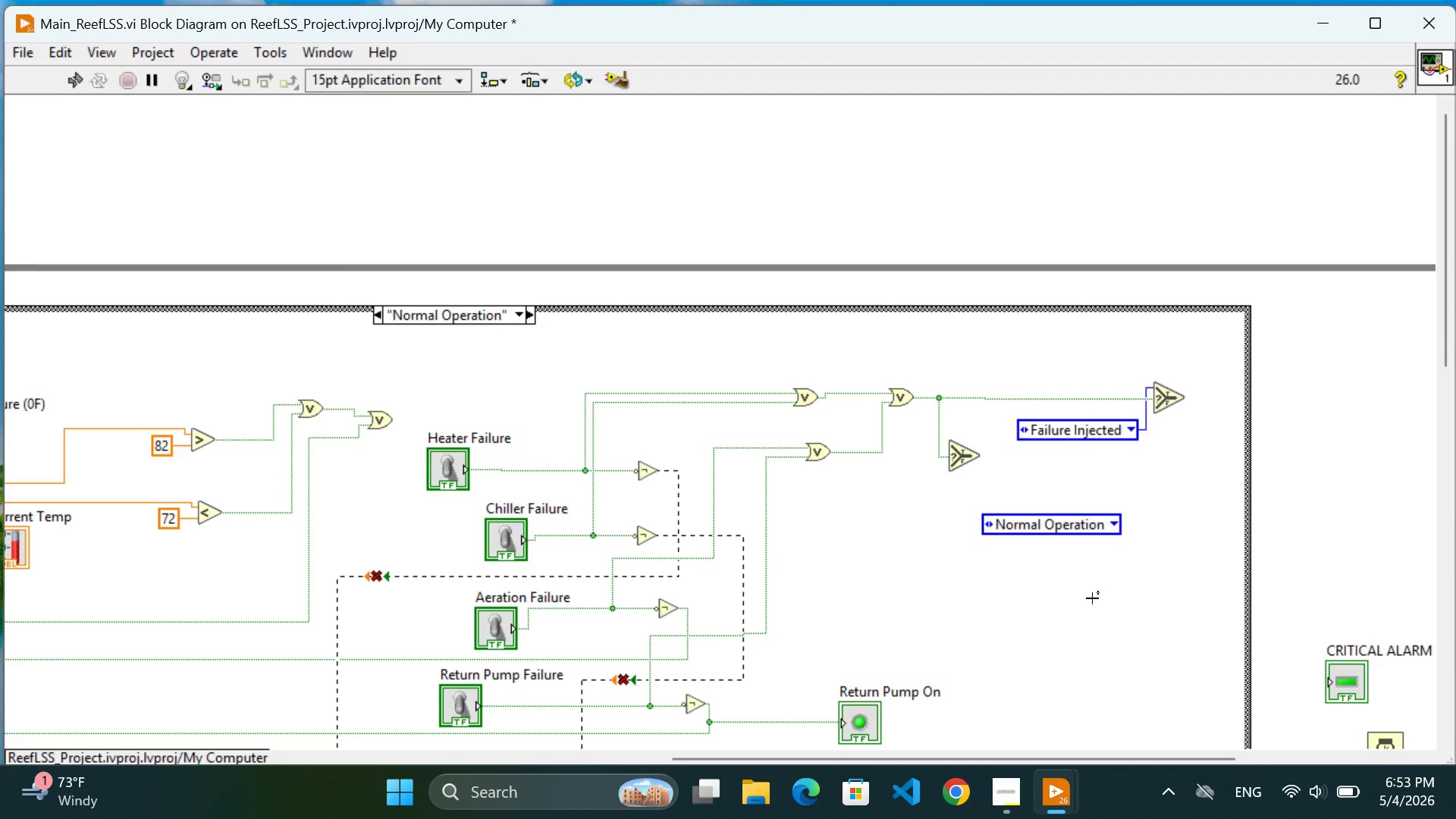 
left_click_drag(start_coordinate=[1028, 524], to_coordinate=[858, 541])
 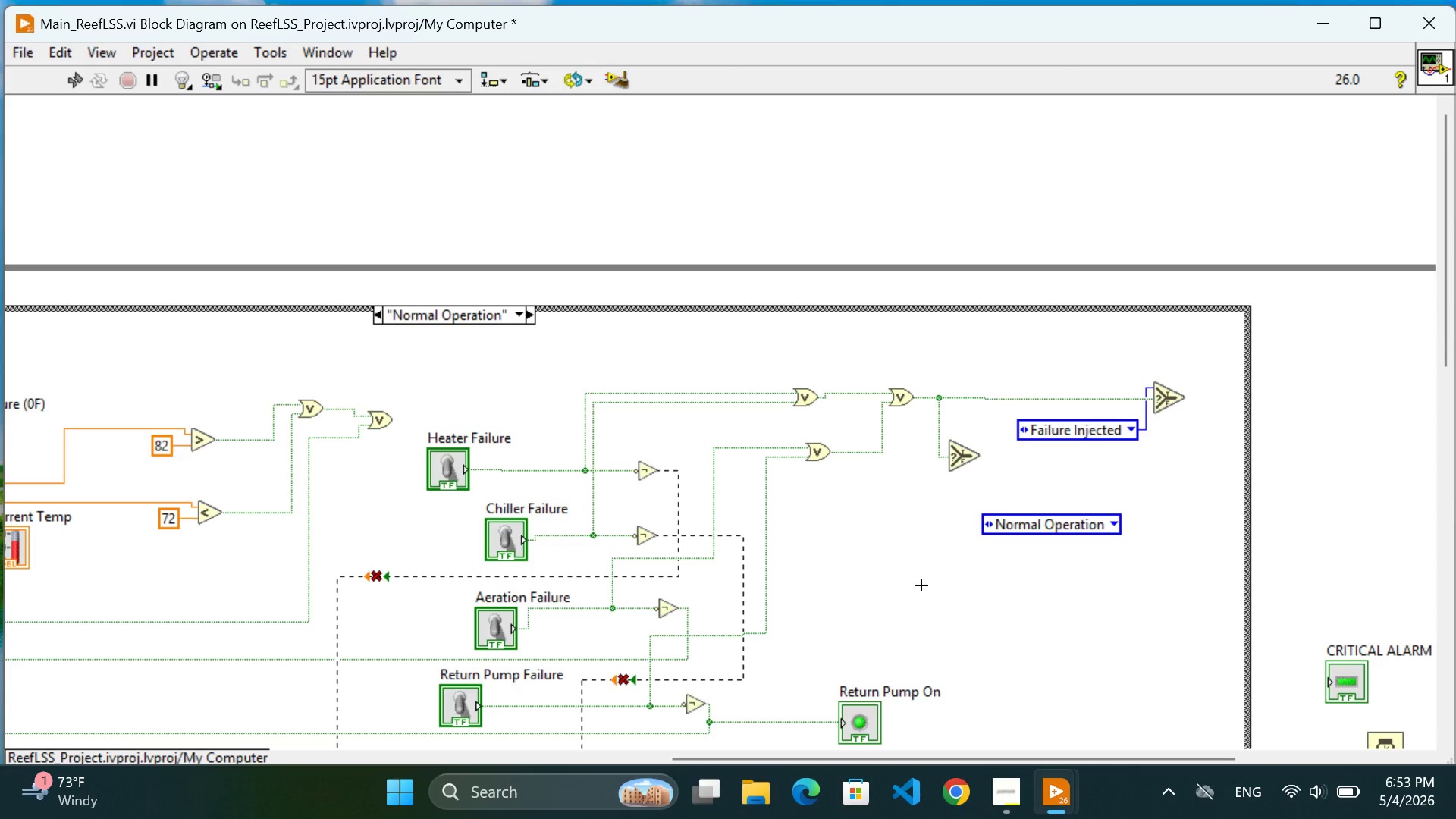 
left_click([921, 585])
 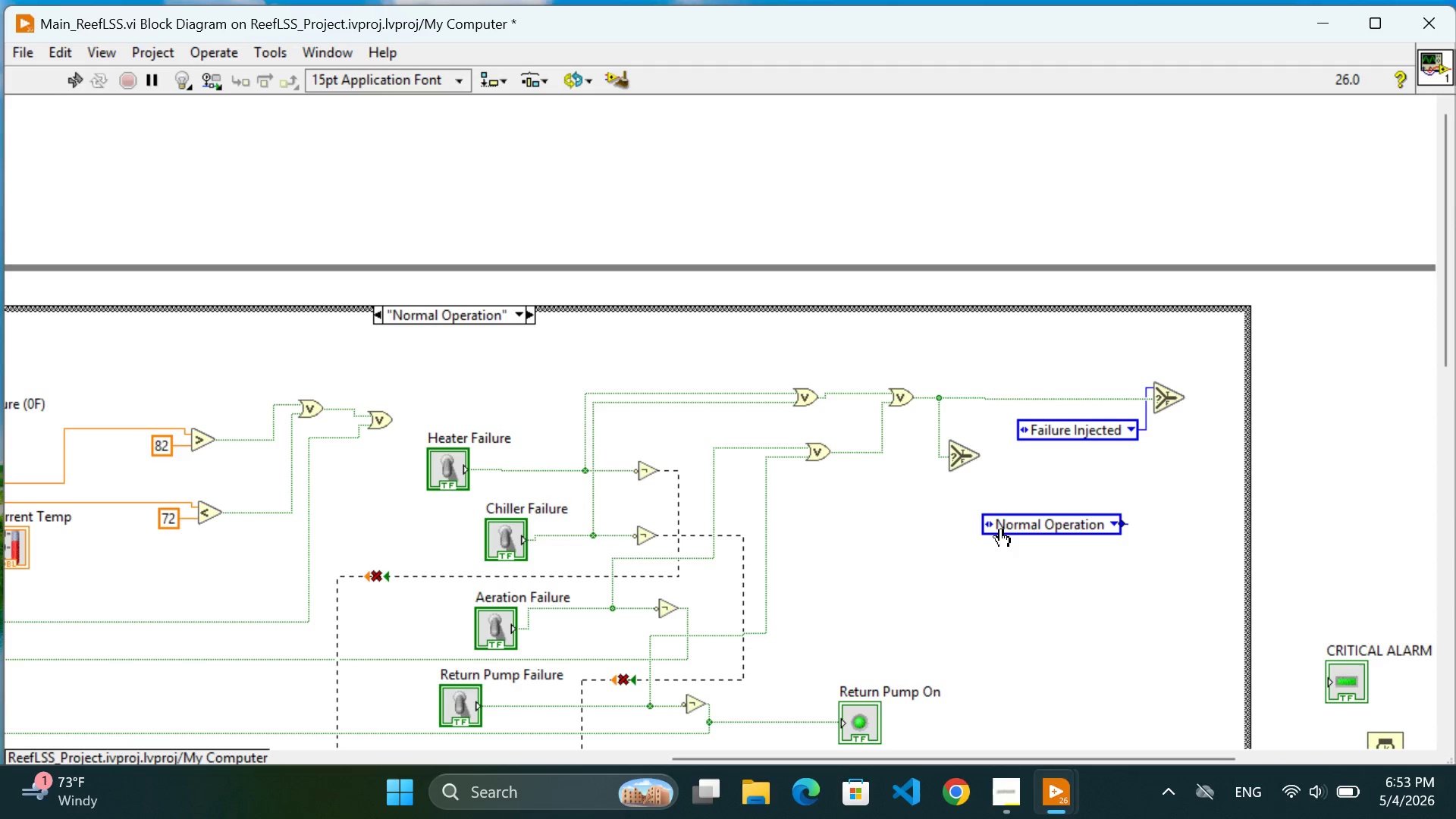 
left_click_drag(start_coordinate=[1001, 529], to_coordinate=[930, 532])
 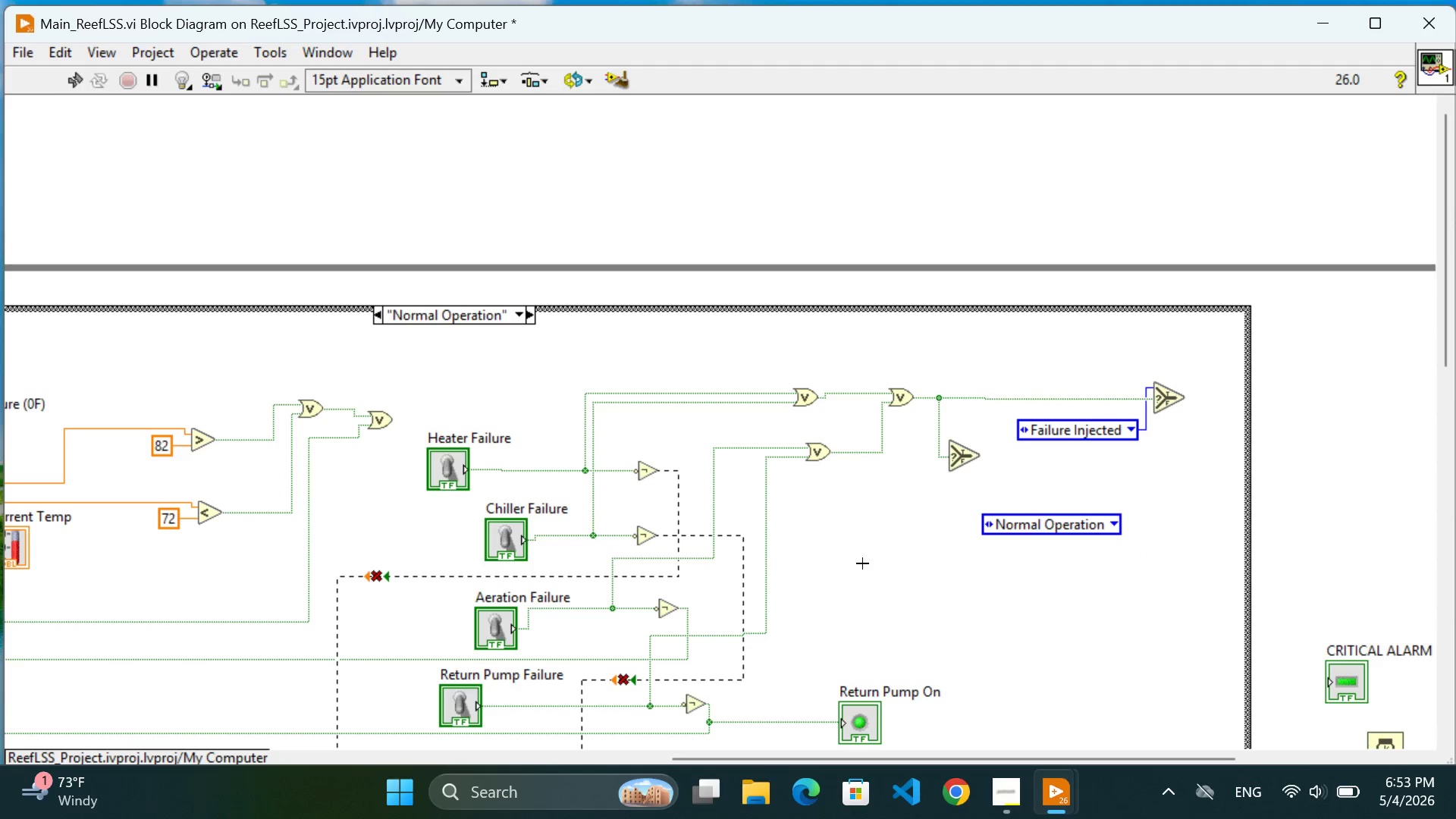 
left_click([862, 563])
 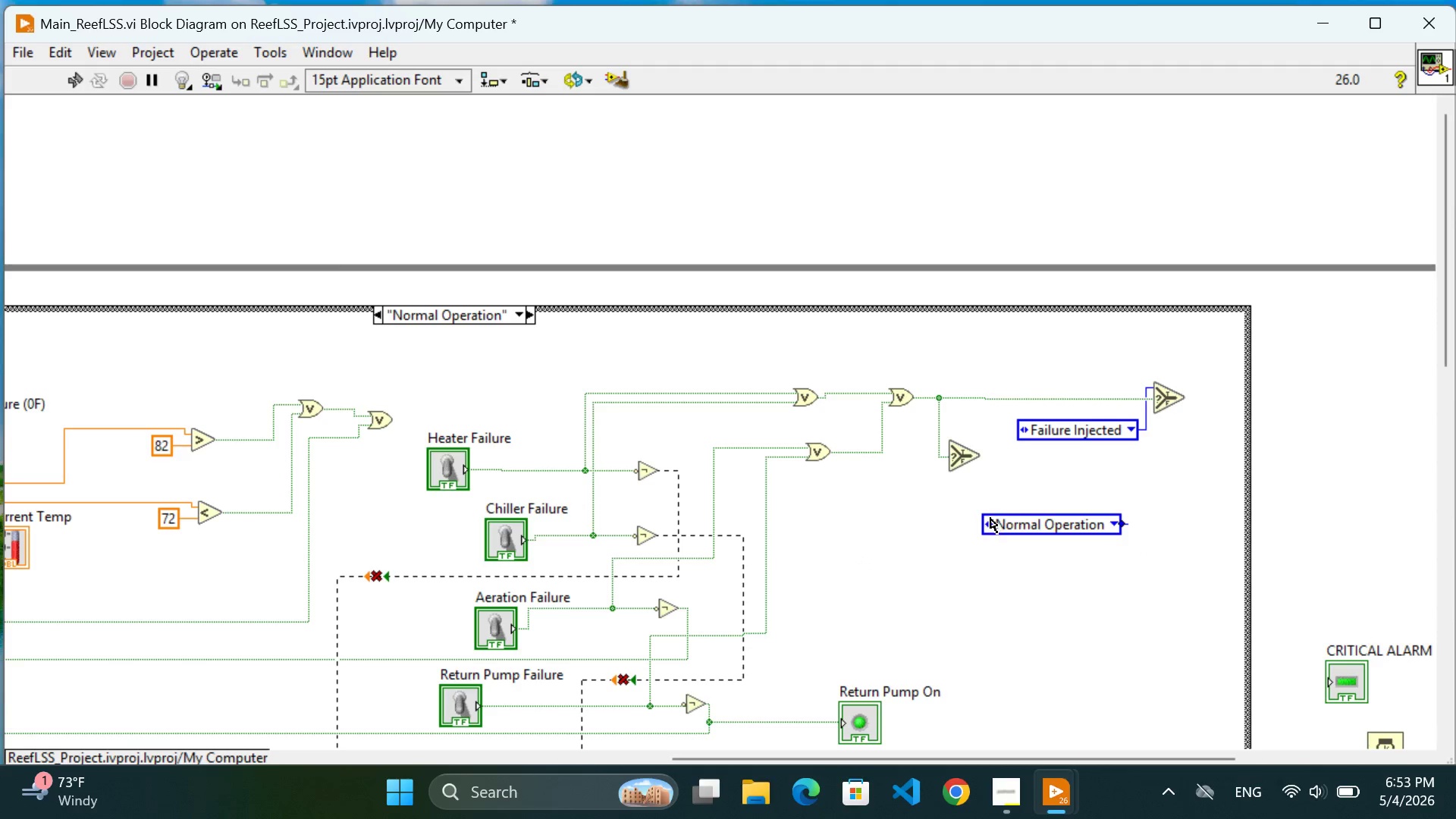 
left_click_drag(start_coordinate=[990, 518], to_coordinate=[814, 520])
 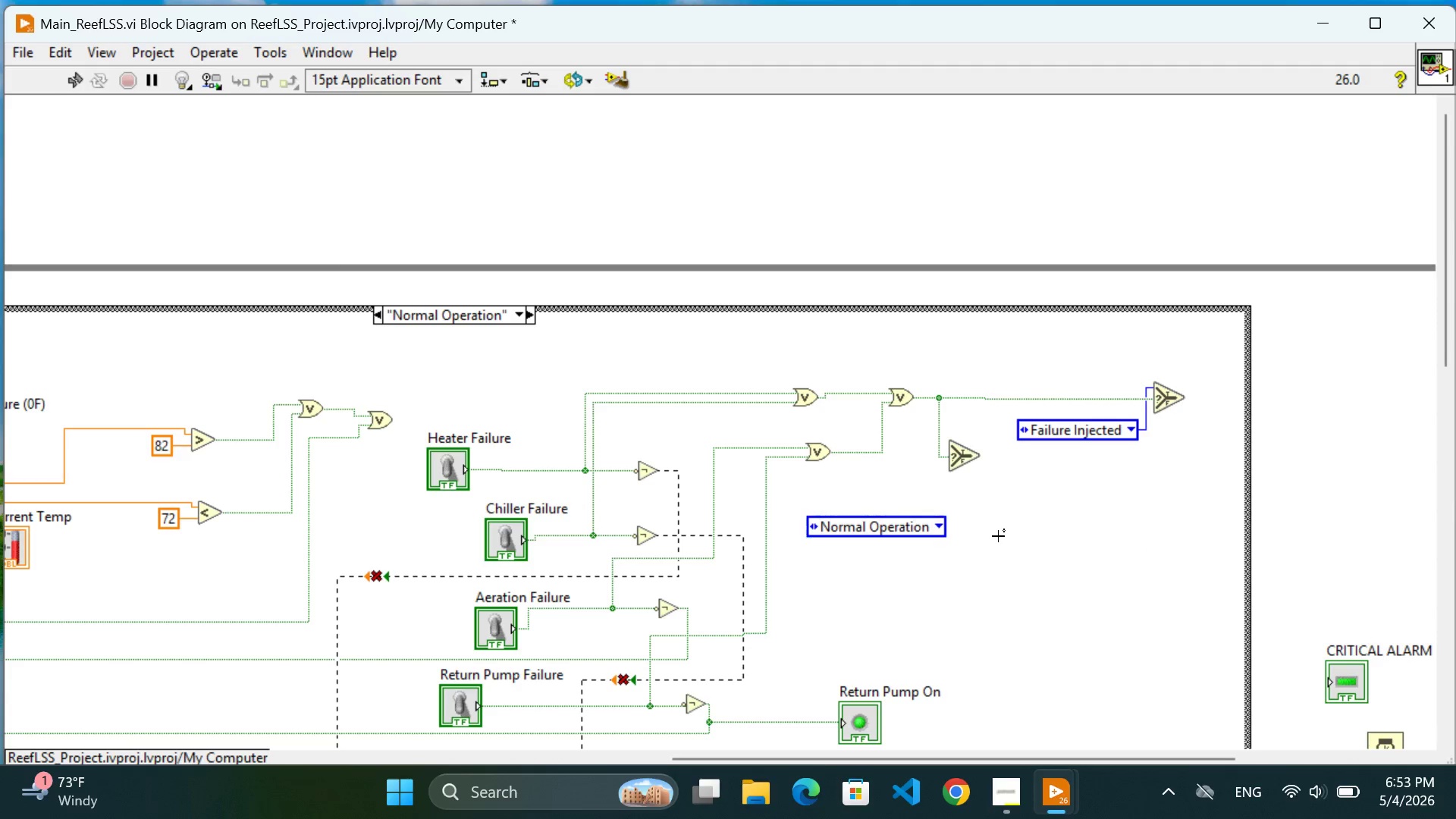 
left_click([951, 527])
 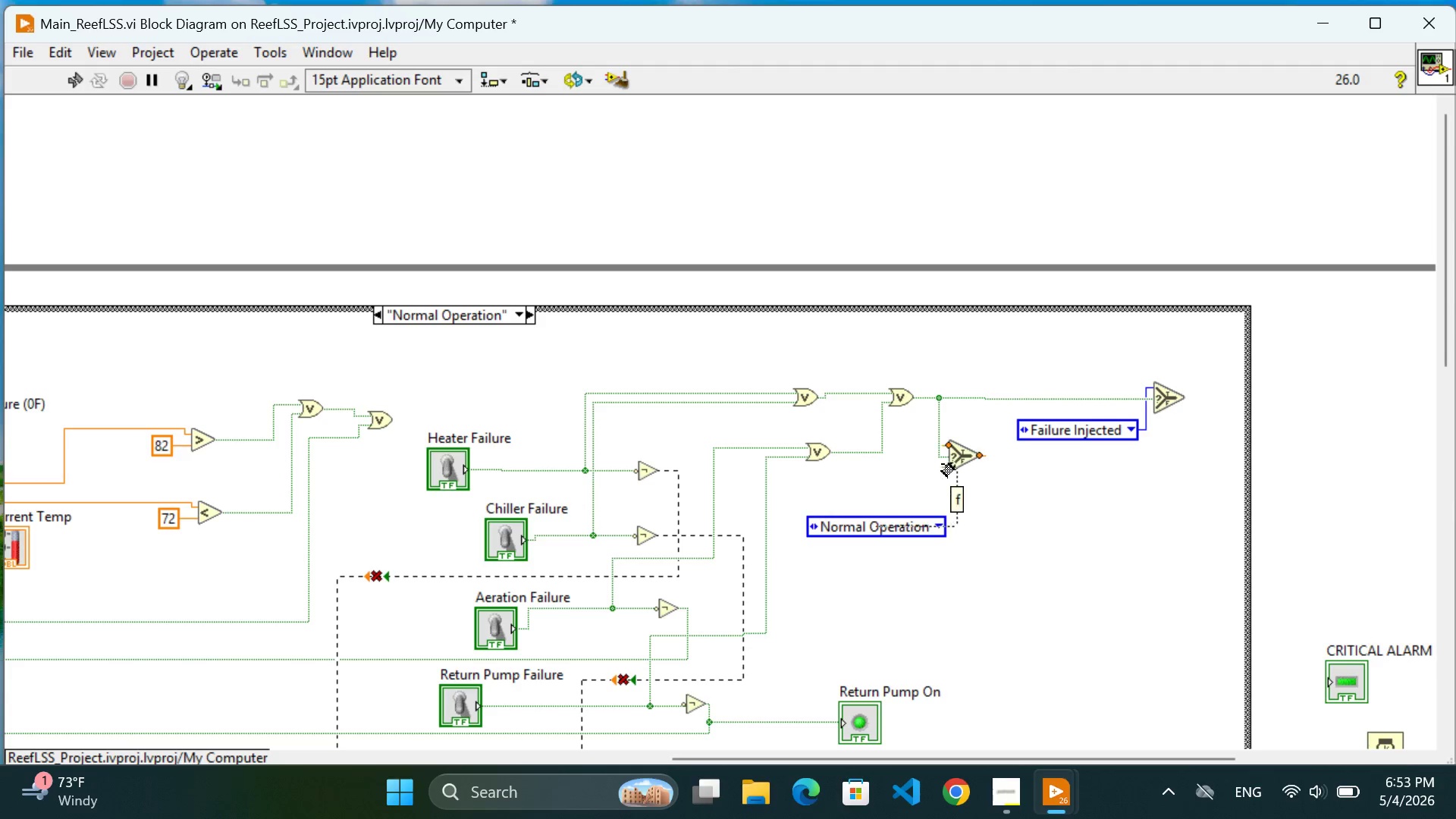 
left_click([943, 464])
 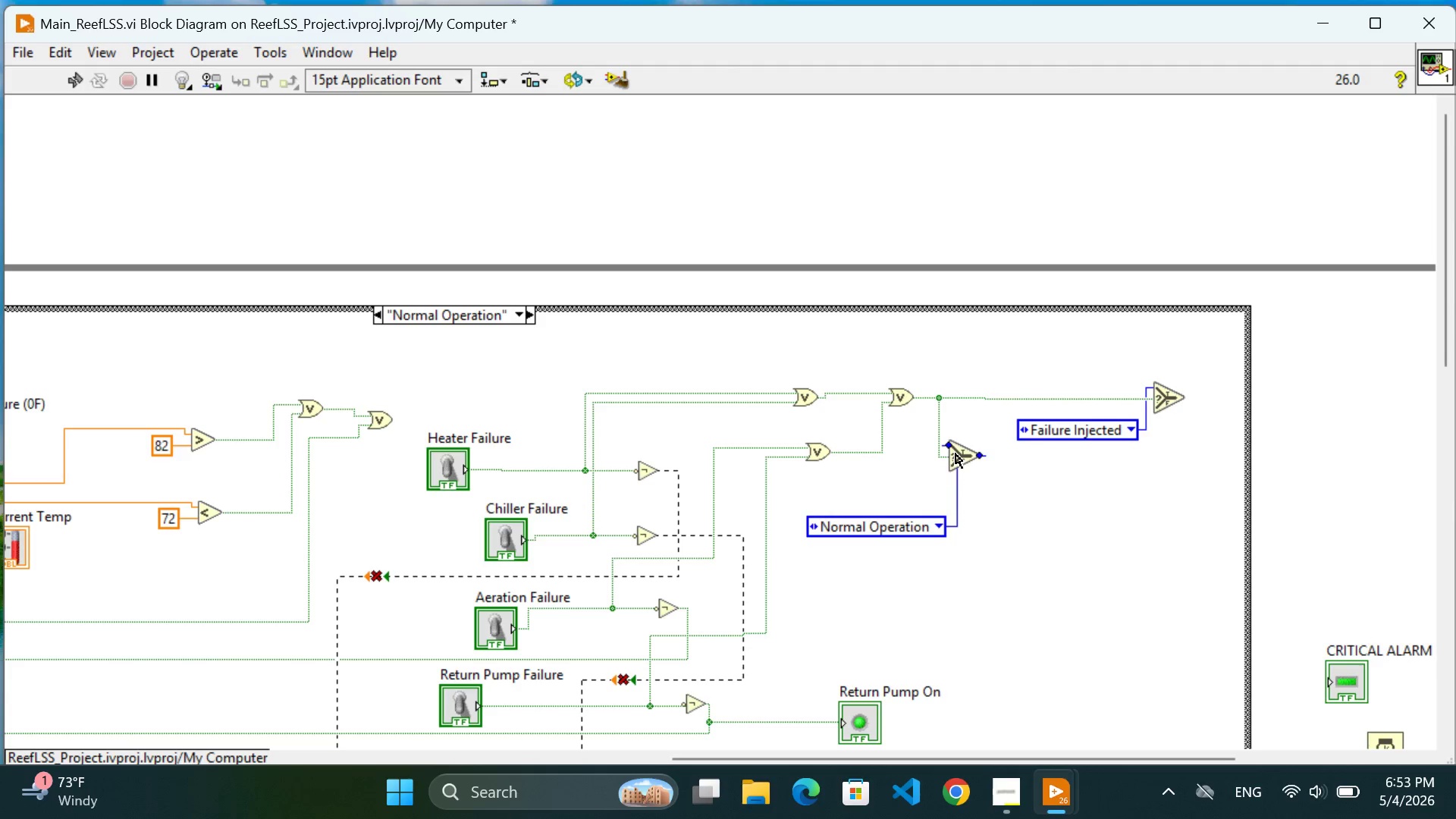 
wait(7.41)
 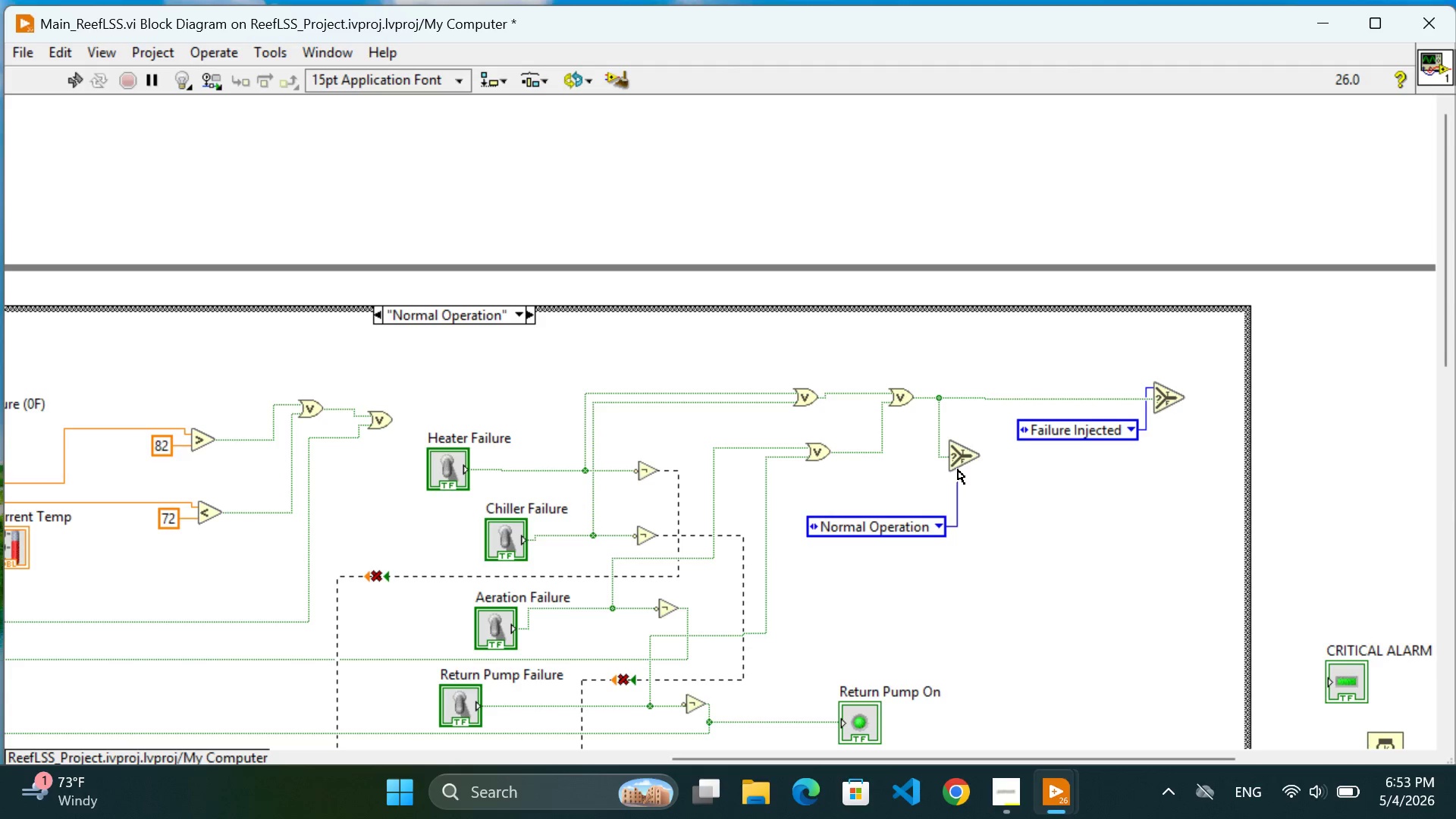 
left_click_drag(start_coordinate=[1091, 400], to_coordinate=[1086, 384])
 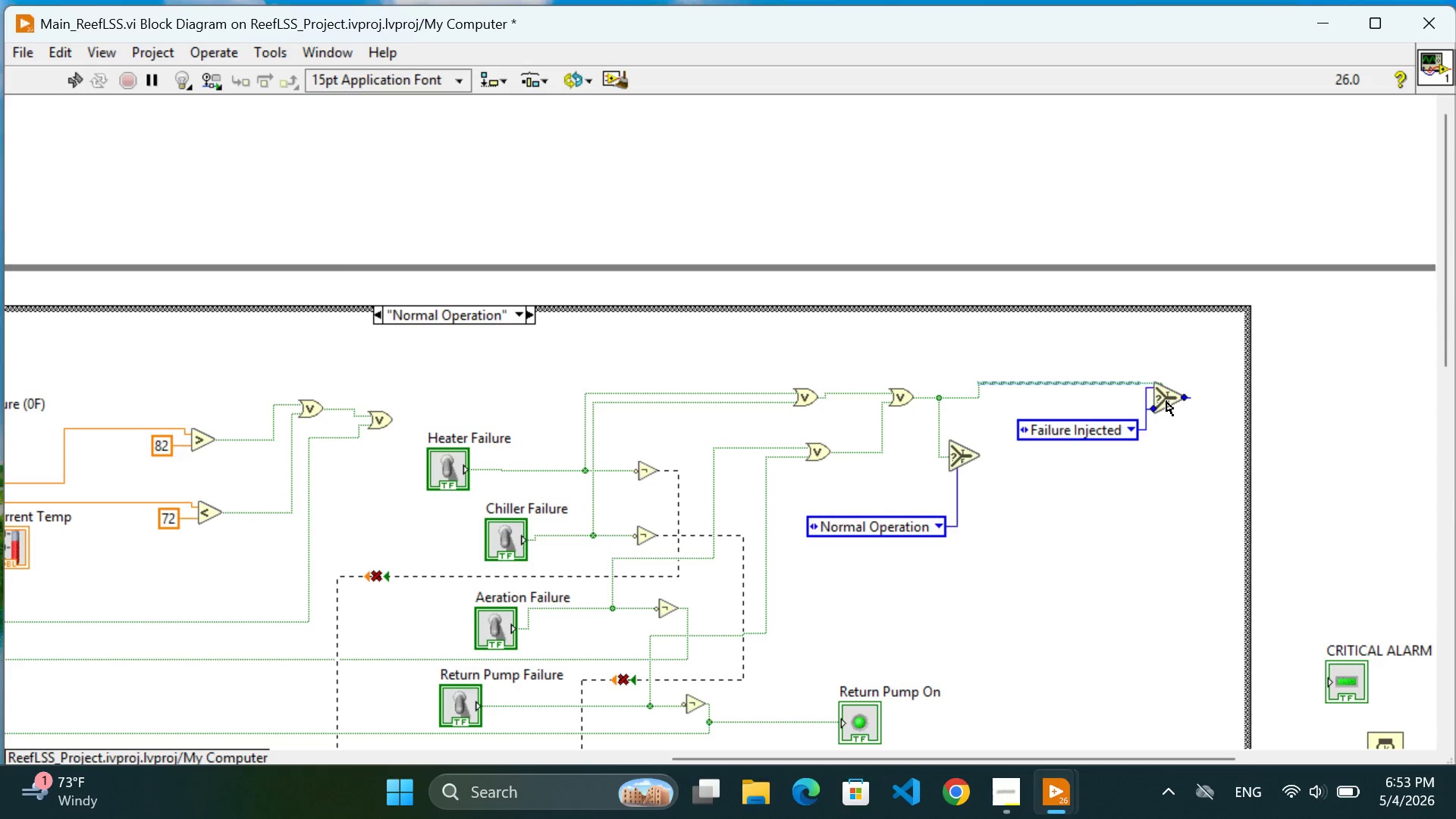 
left_click_drag(start_coordinate=[1167, 401], to_coordinate=[1185, 386])
 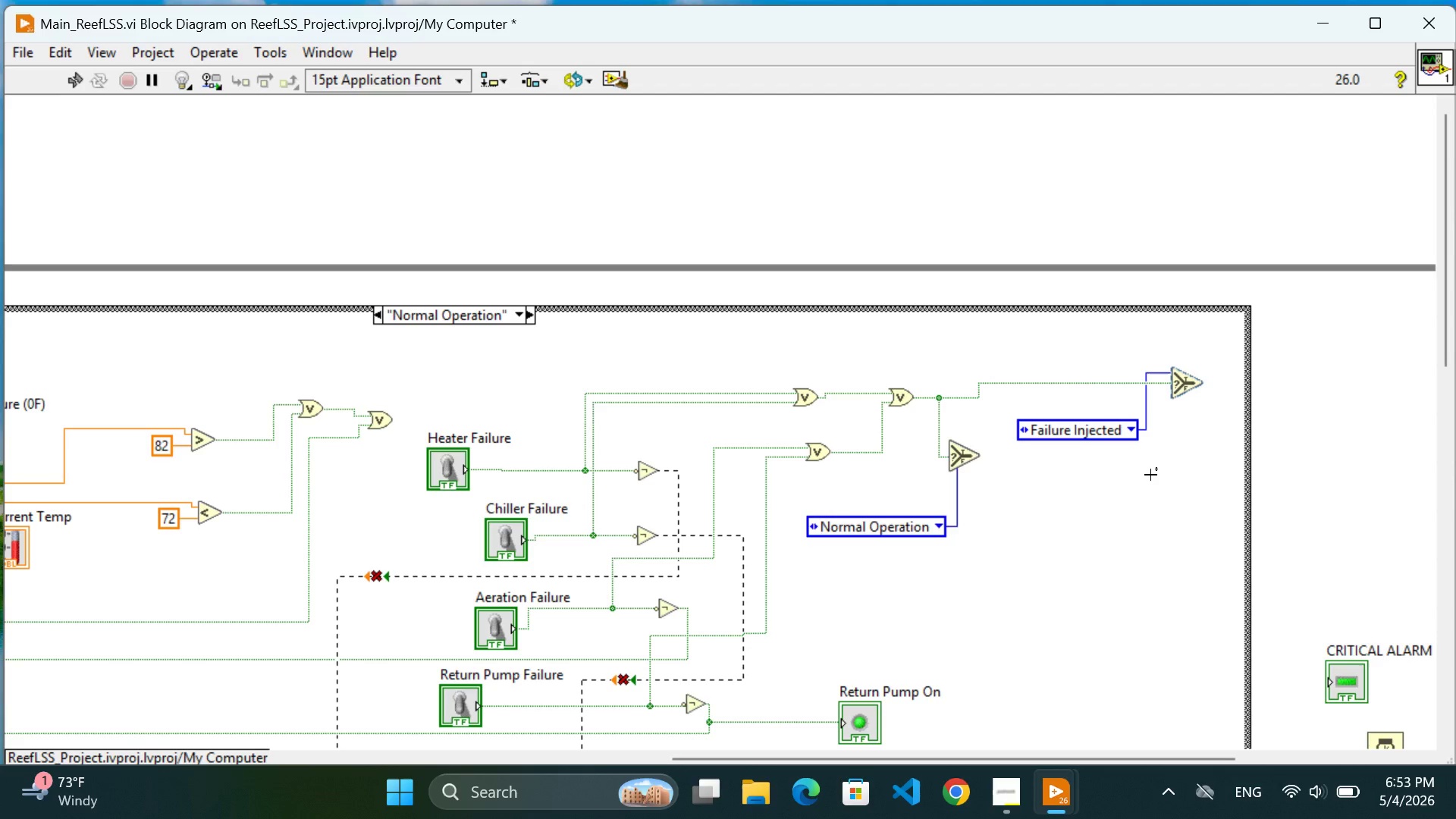 
key(Control+Z)
 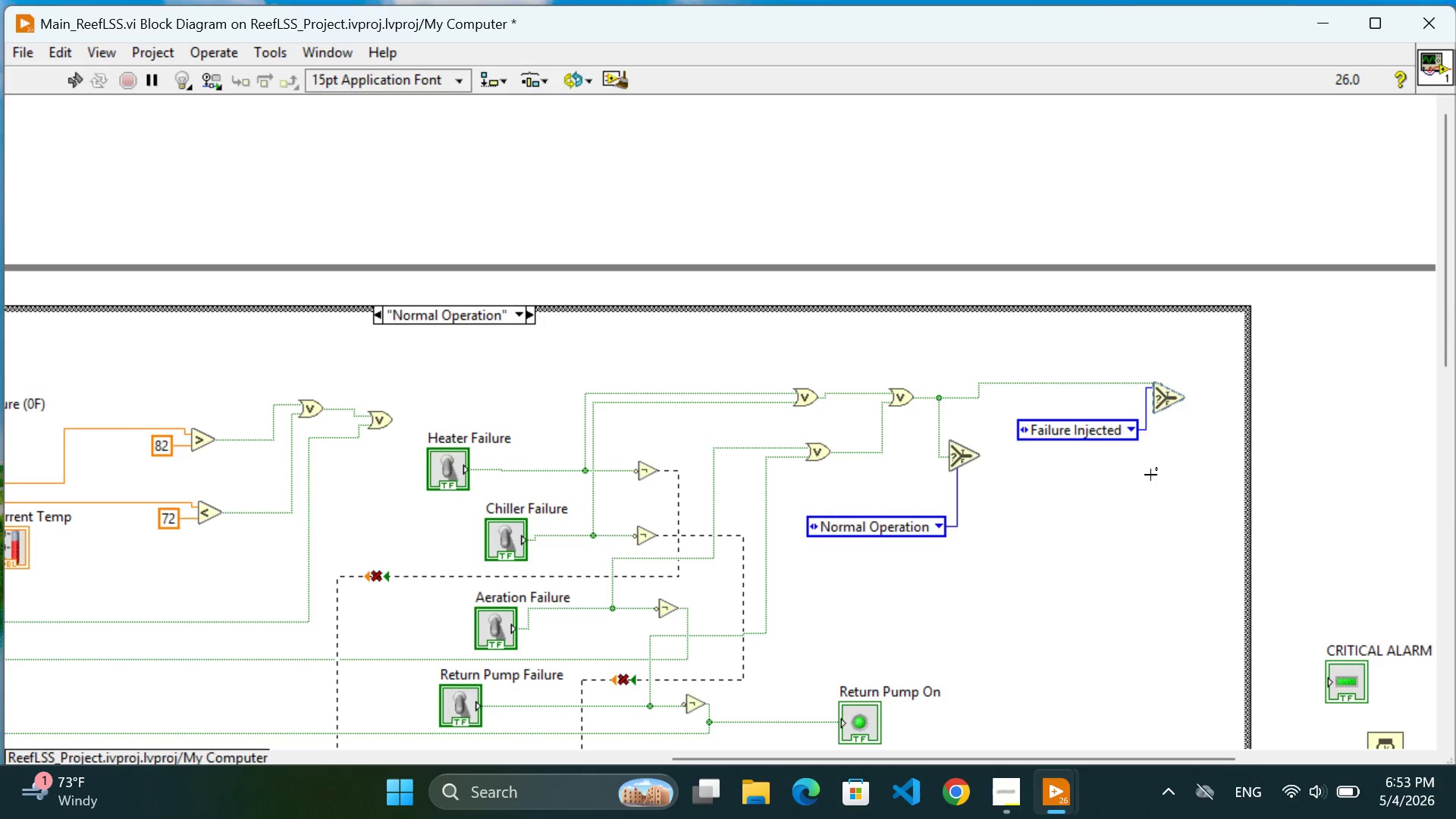 
key(Control+Z)
 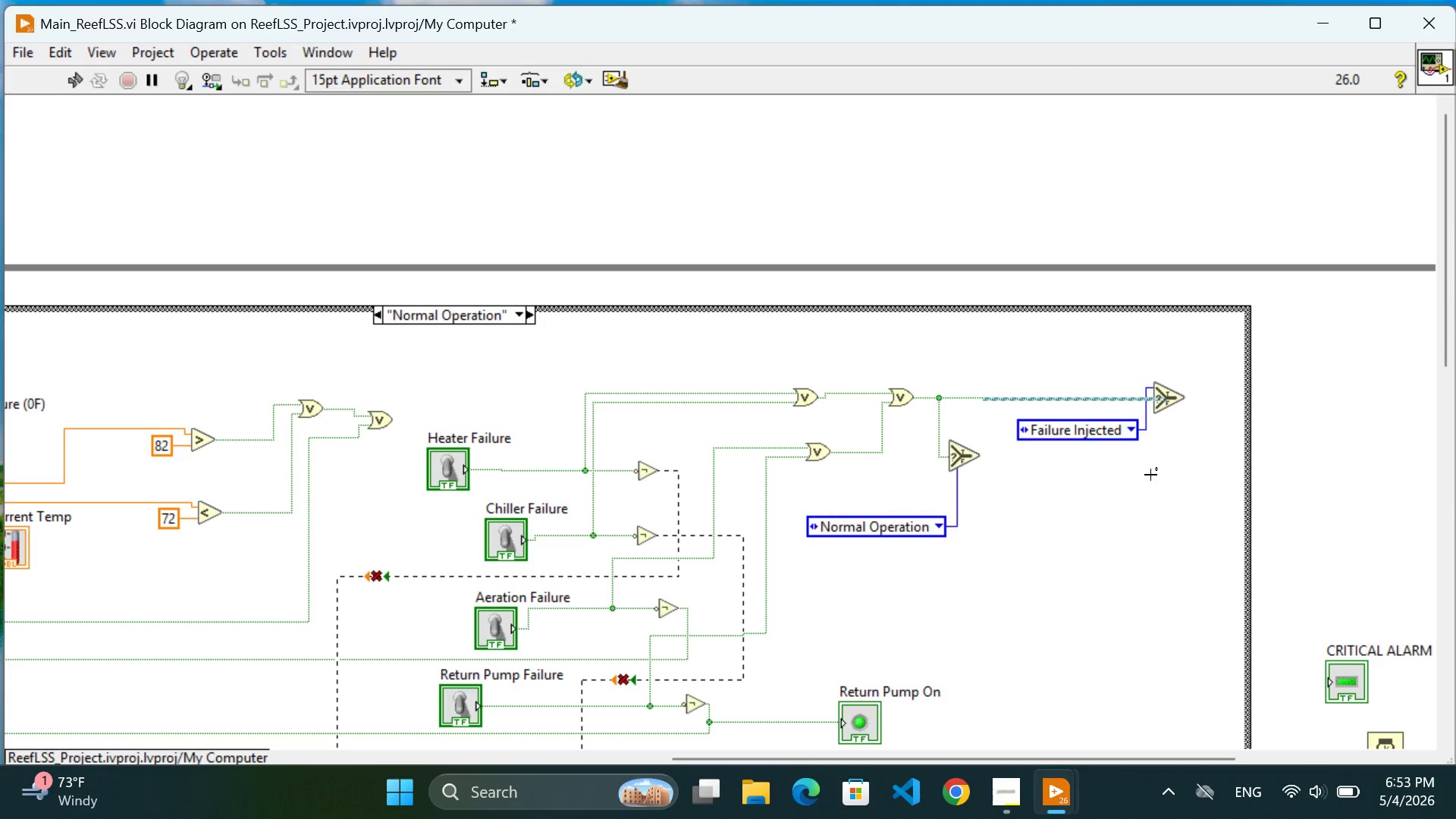 
key(Control+Z)
 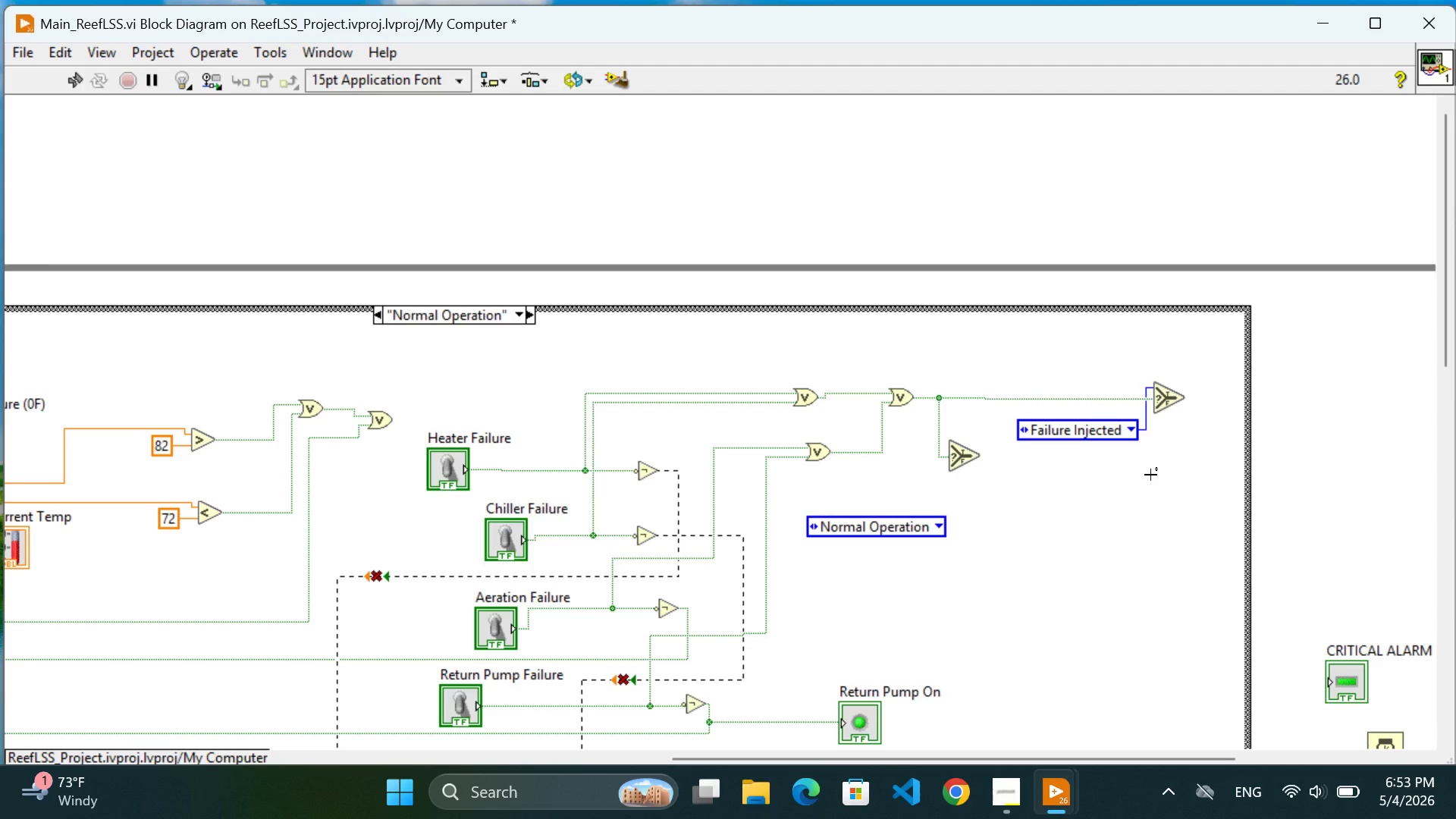 
scroll: coordinate [1150, 475], scroll_direction: up, amount: 1.0
 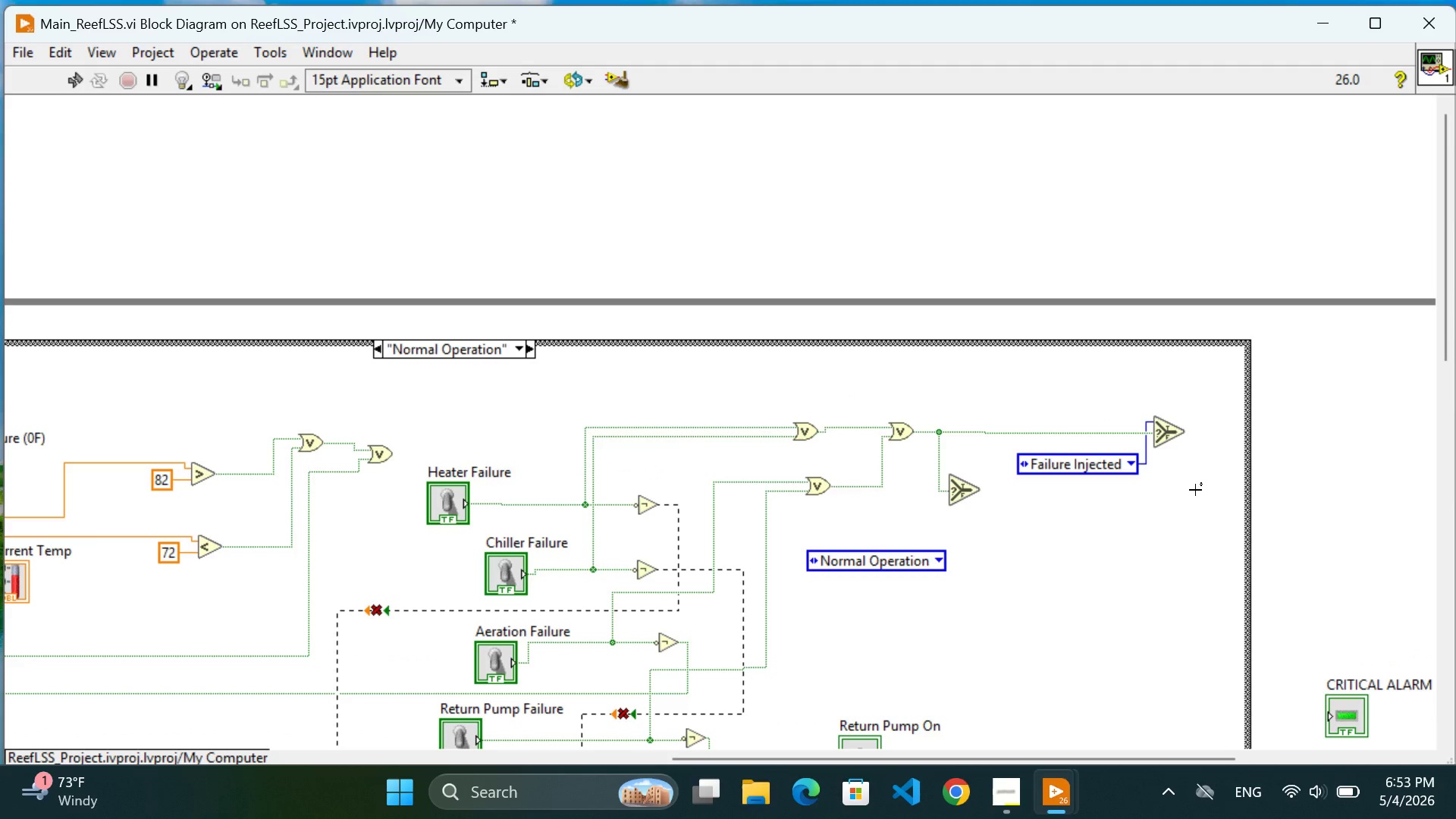 
left_click([1177, 498])
 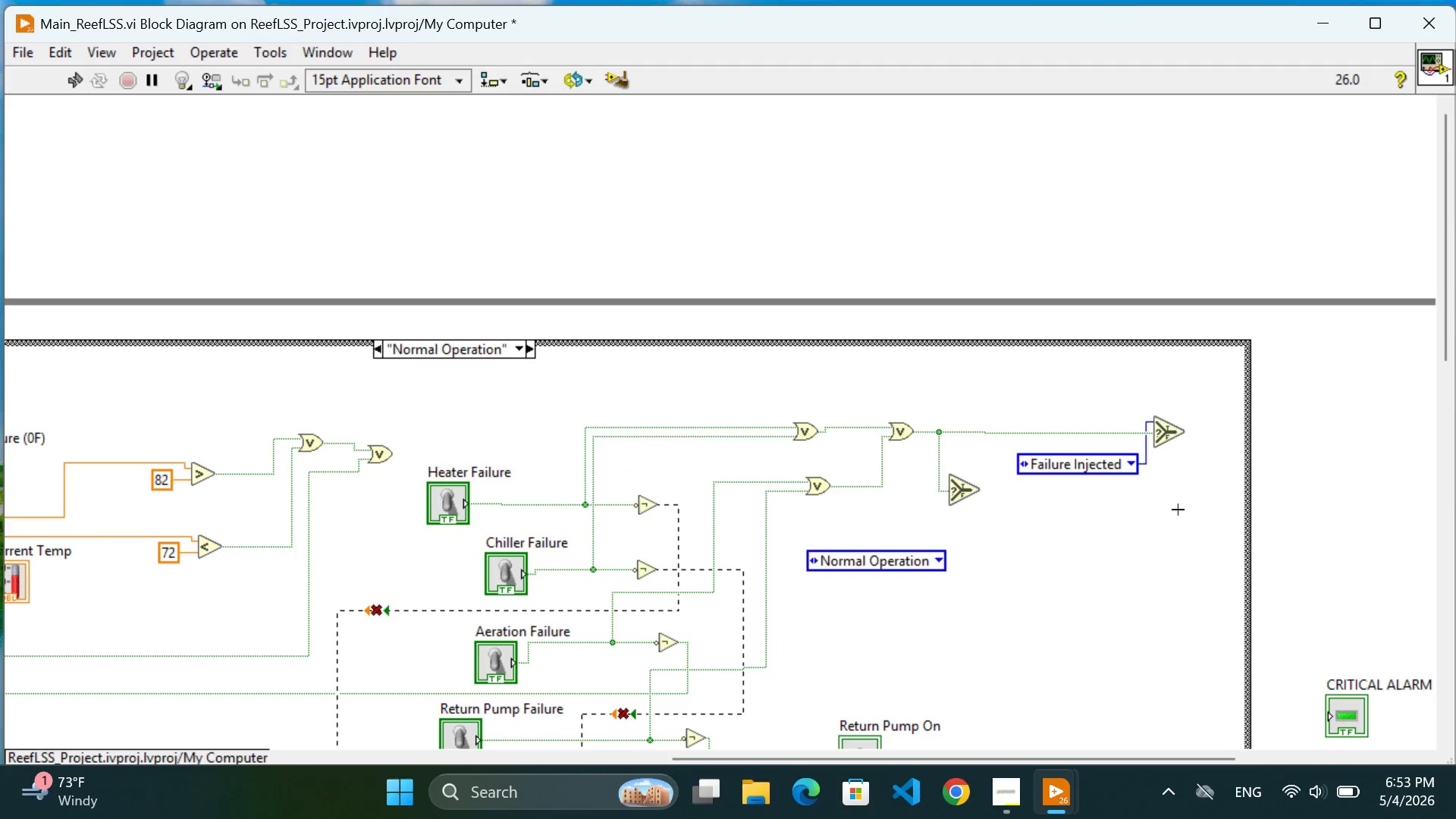 
left_click_drag(start_coordinate=[1178, 510], to_coordinate=[1040, 391])
 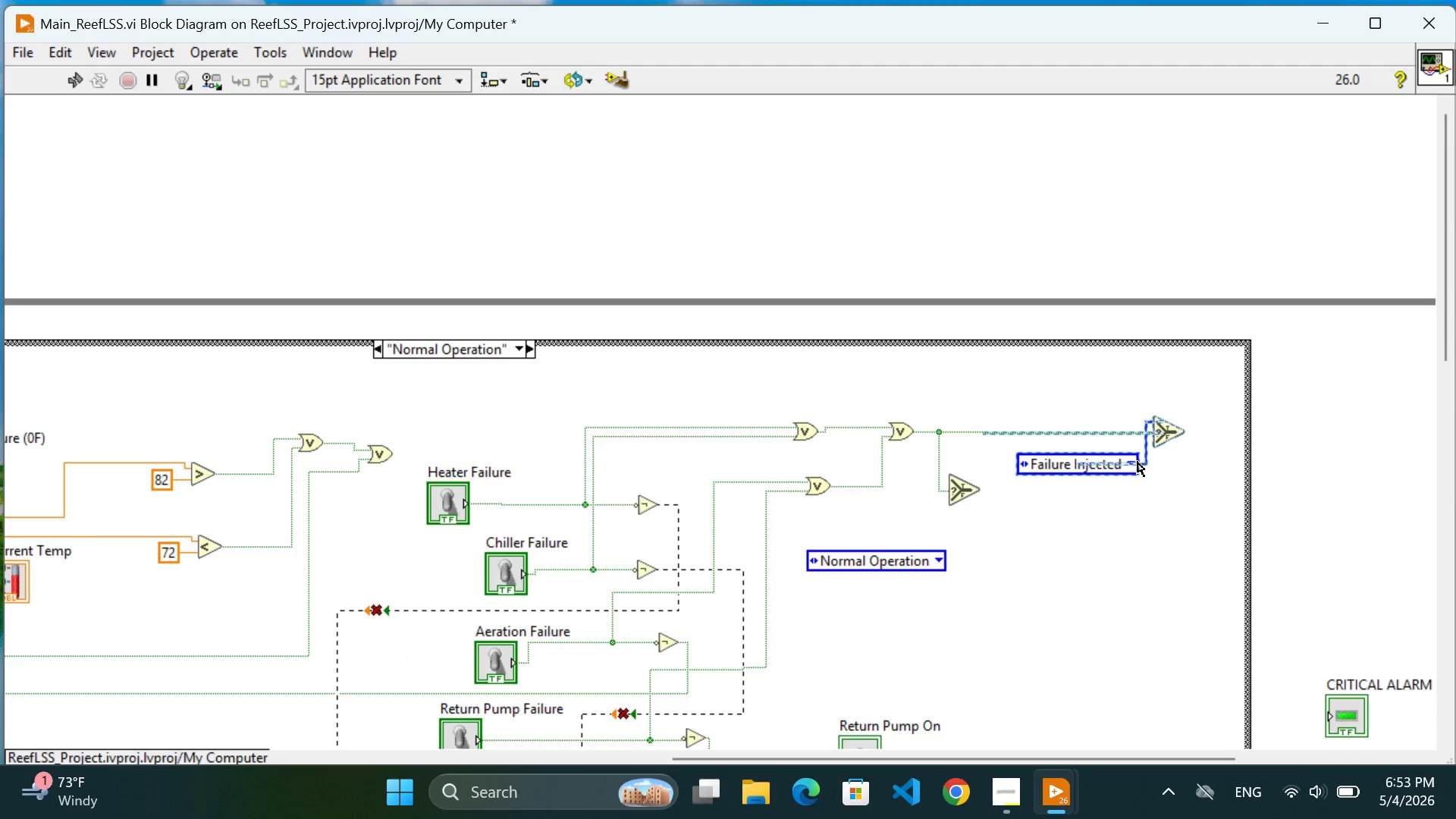 
left_click_drag(start_coordinate=[1138, 462], to_coordinate=[1132, 420])
 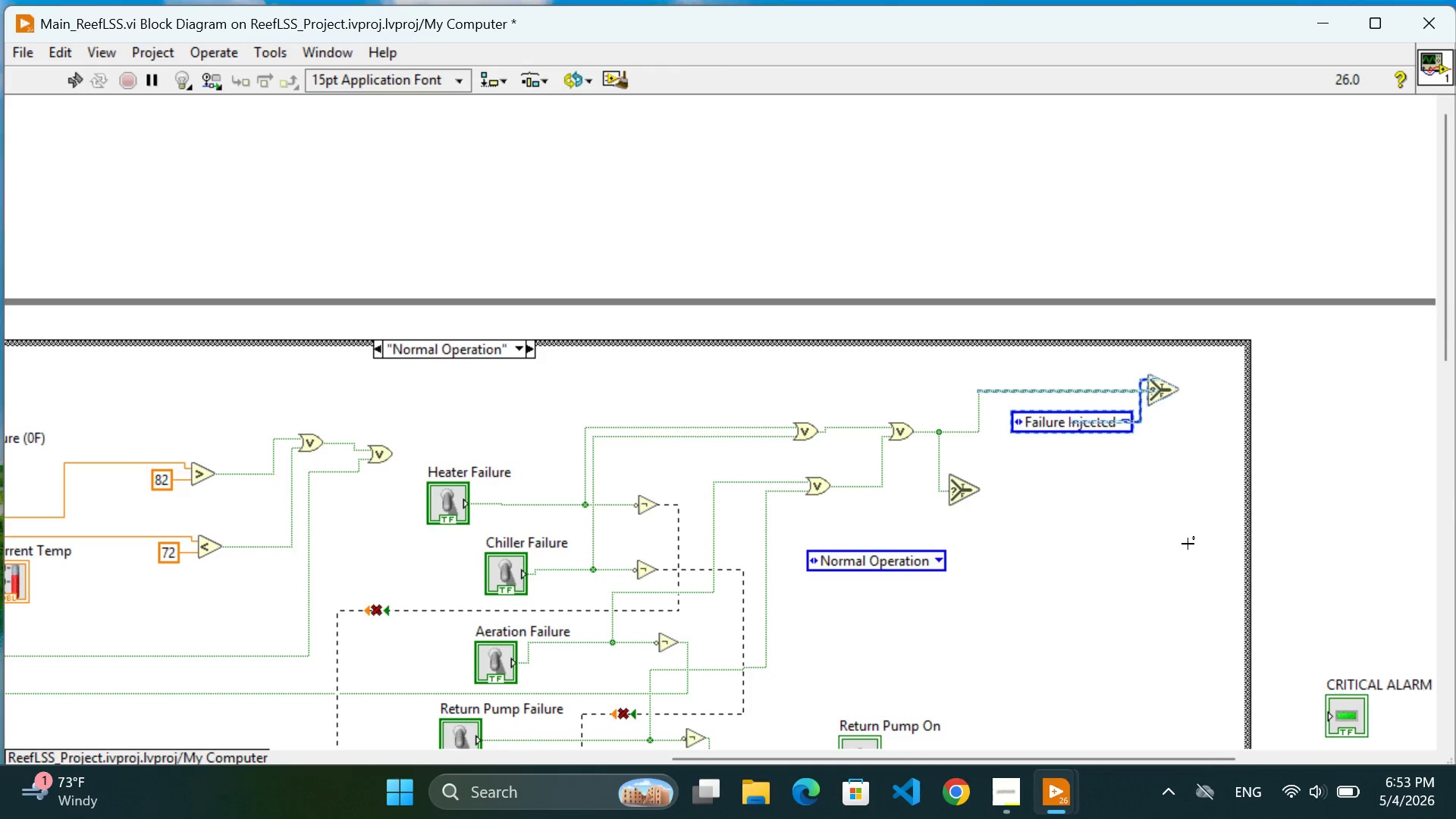 
left_click([1188, 544])
 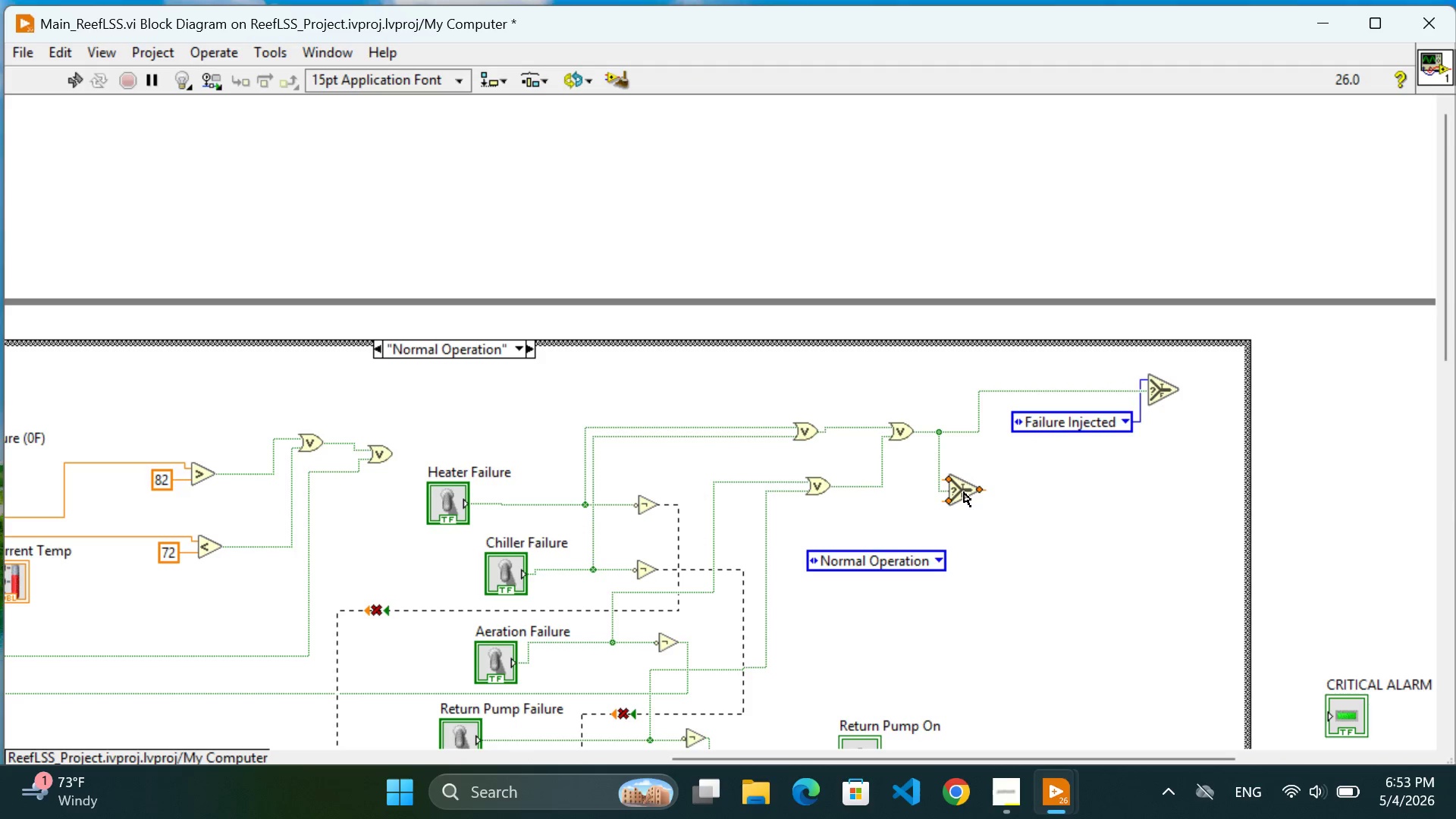 
left_click_drag(start_coordinate=[964, 491], to_coordinate=[1046, 472])
 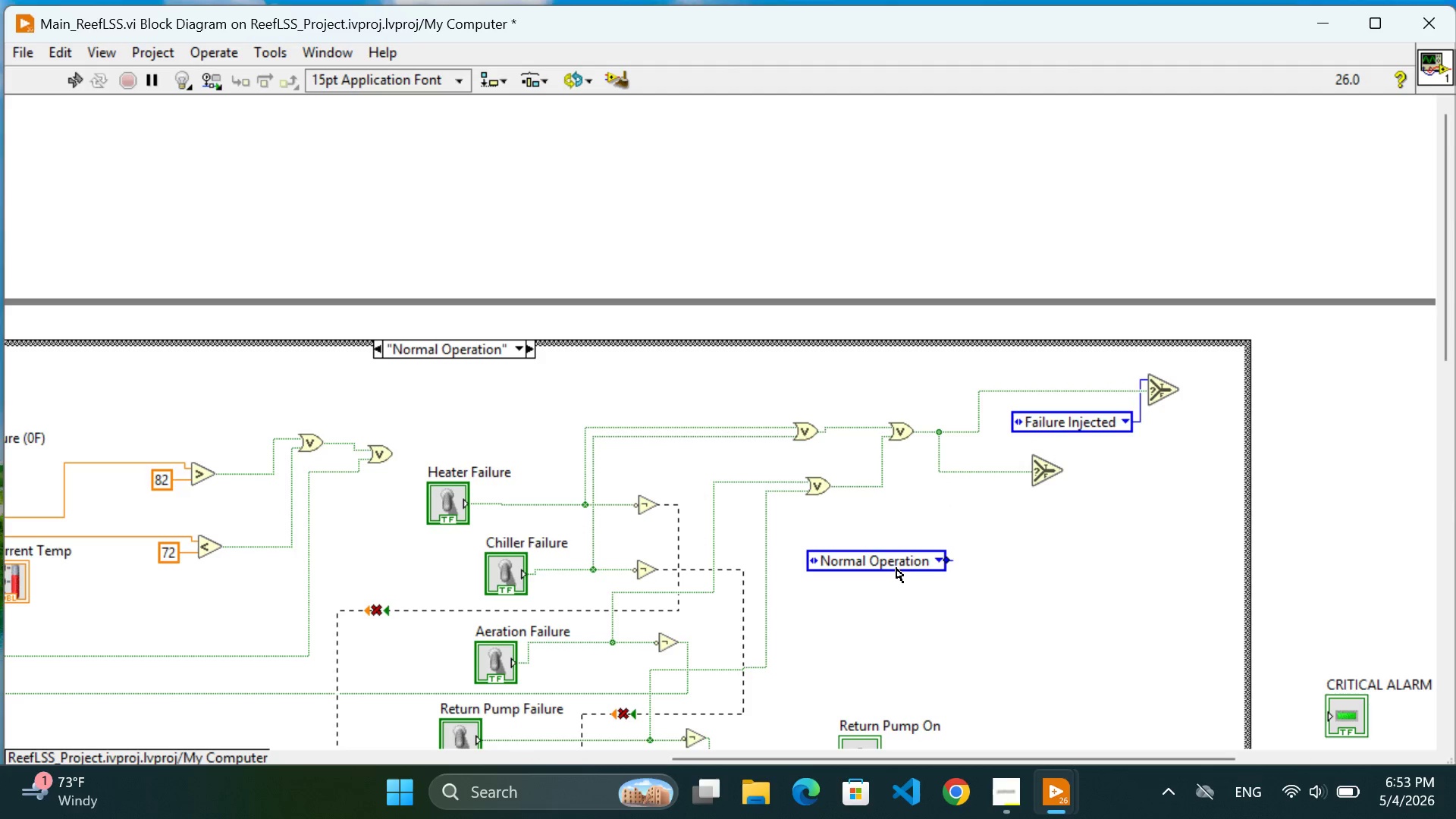 
left_click_drag(start_coordinate=[896, 568], to_coordinate=[952, 550])
 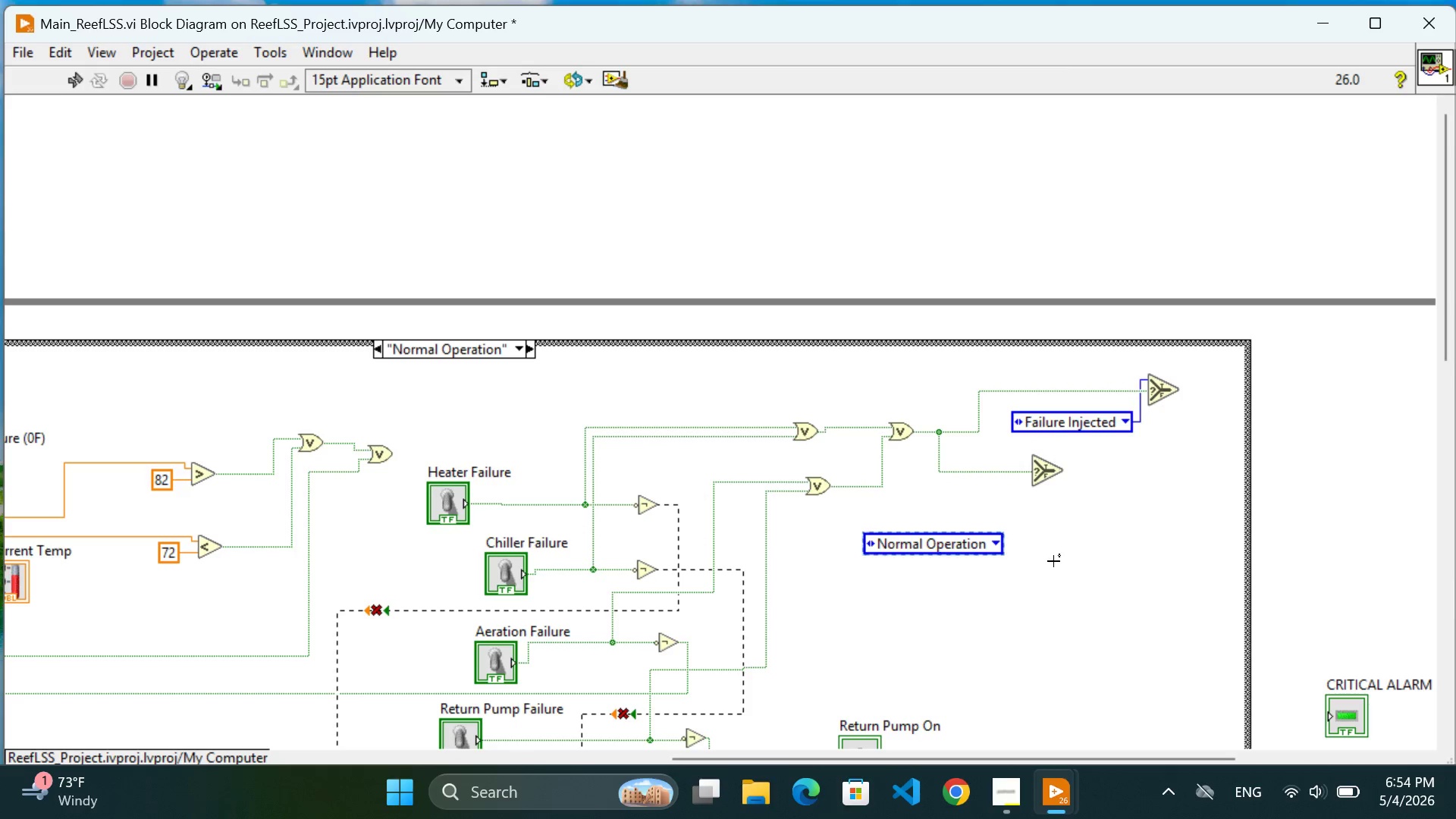 
left_click([1053, 561])
 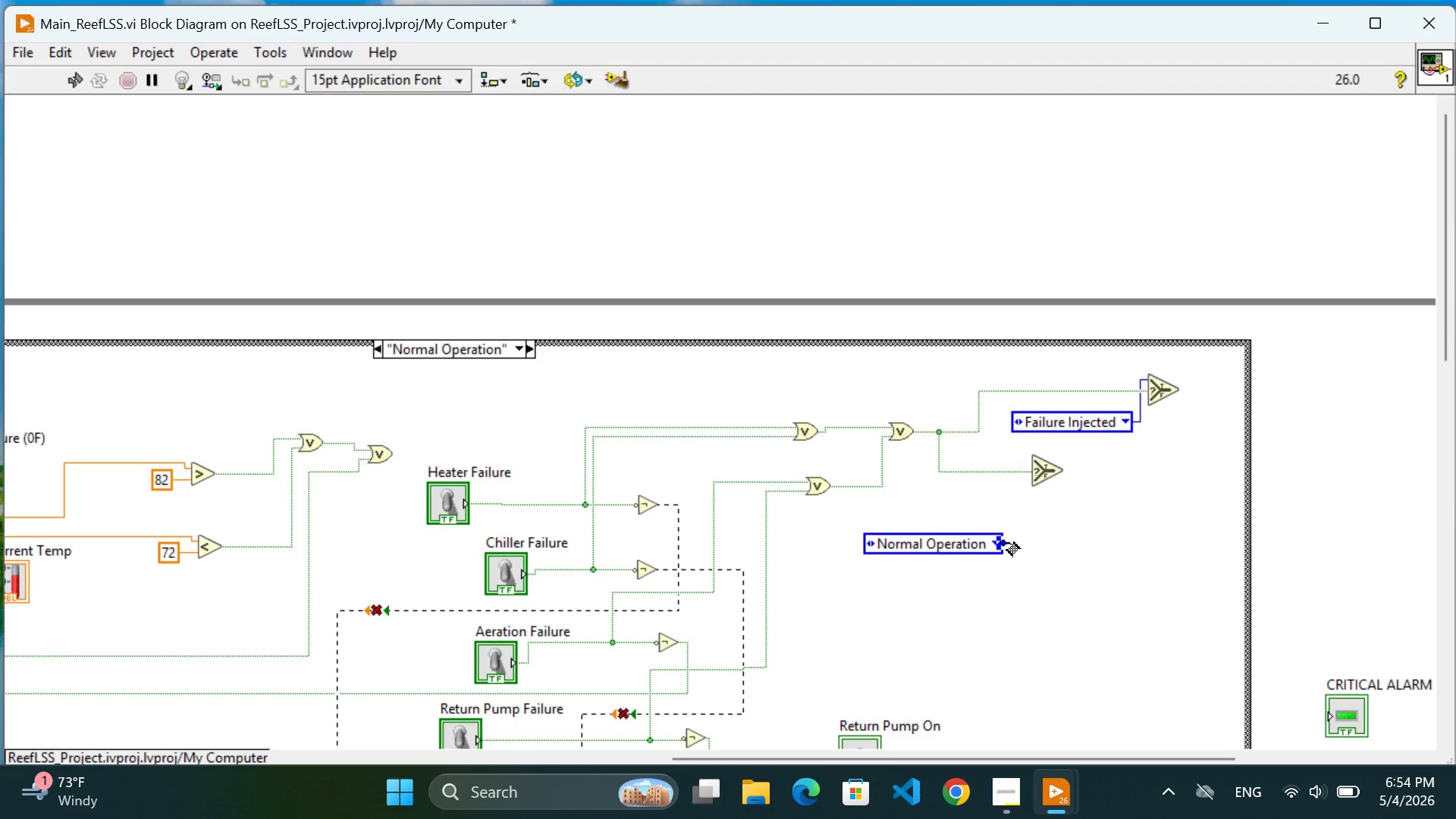 
left_click([1007, 543])
 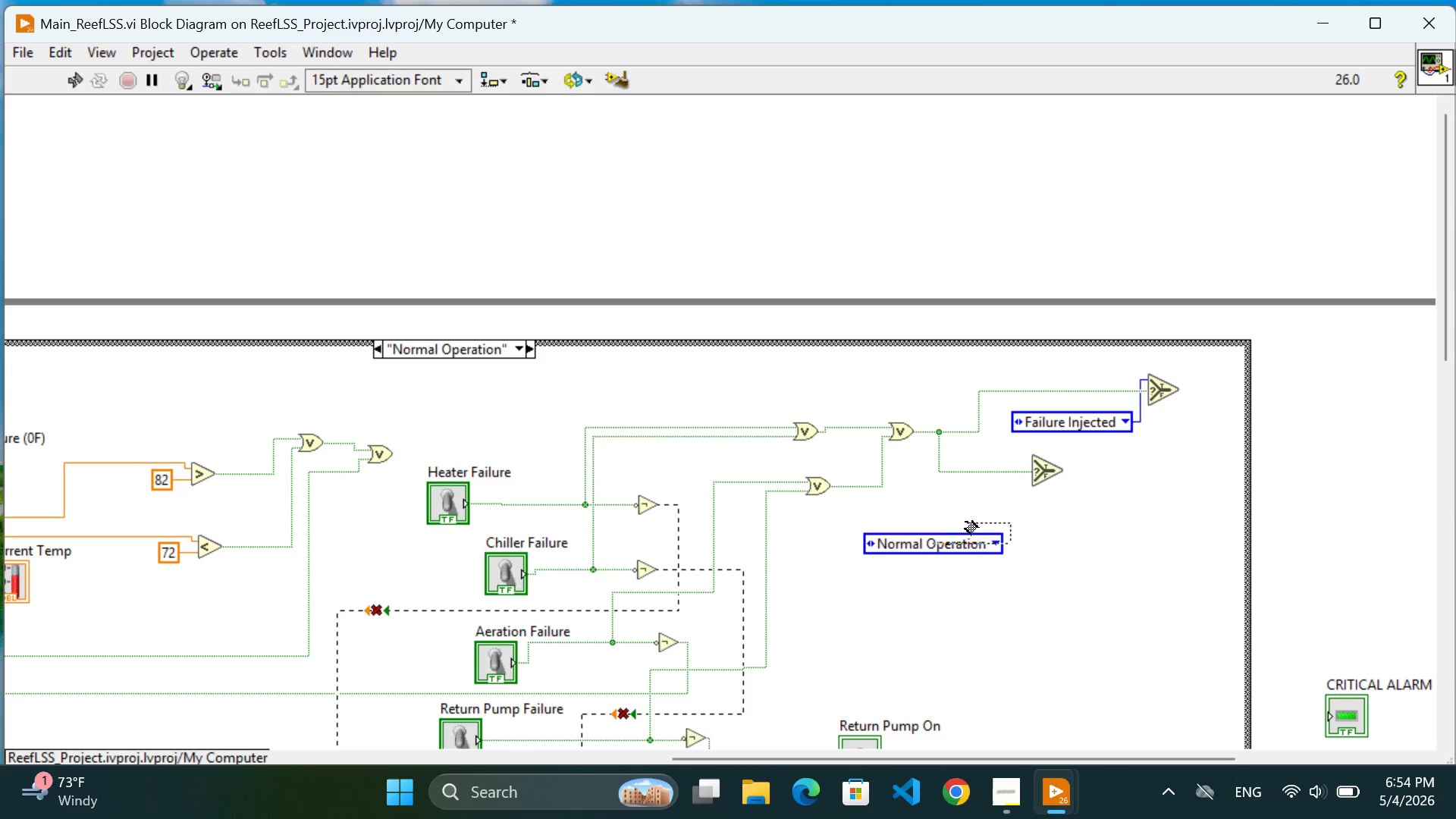 
left_click([976, 521])
 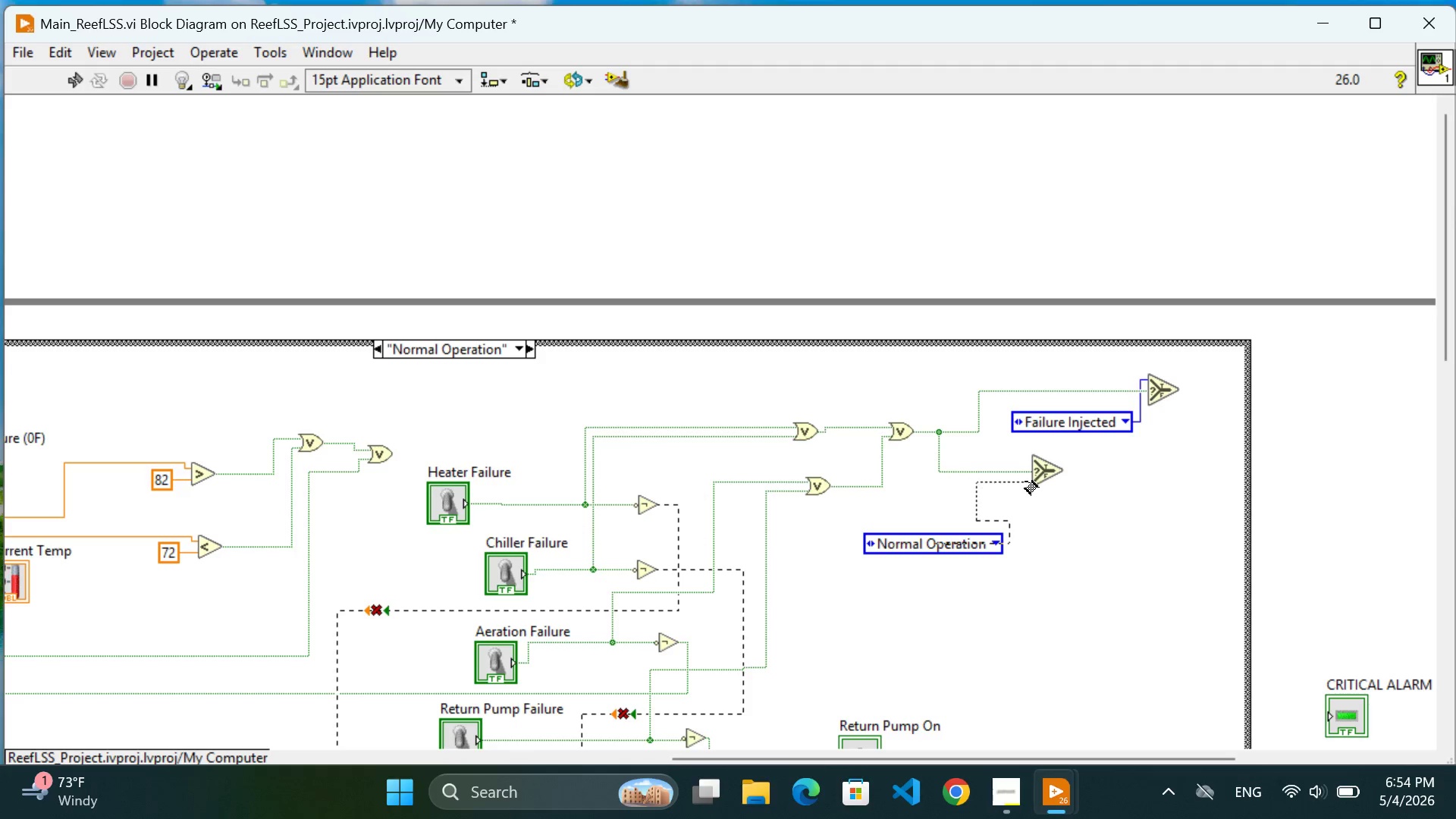 
left_click([1027, 482])
 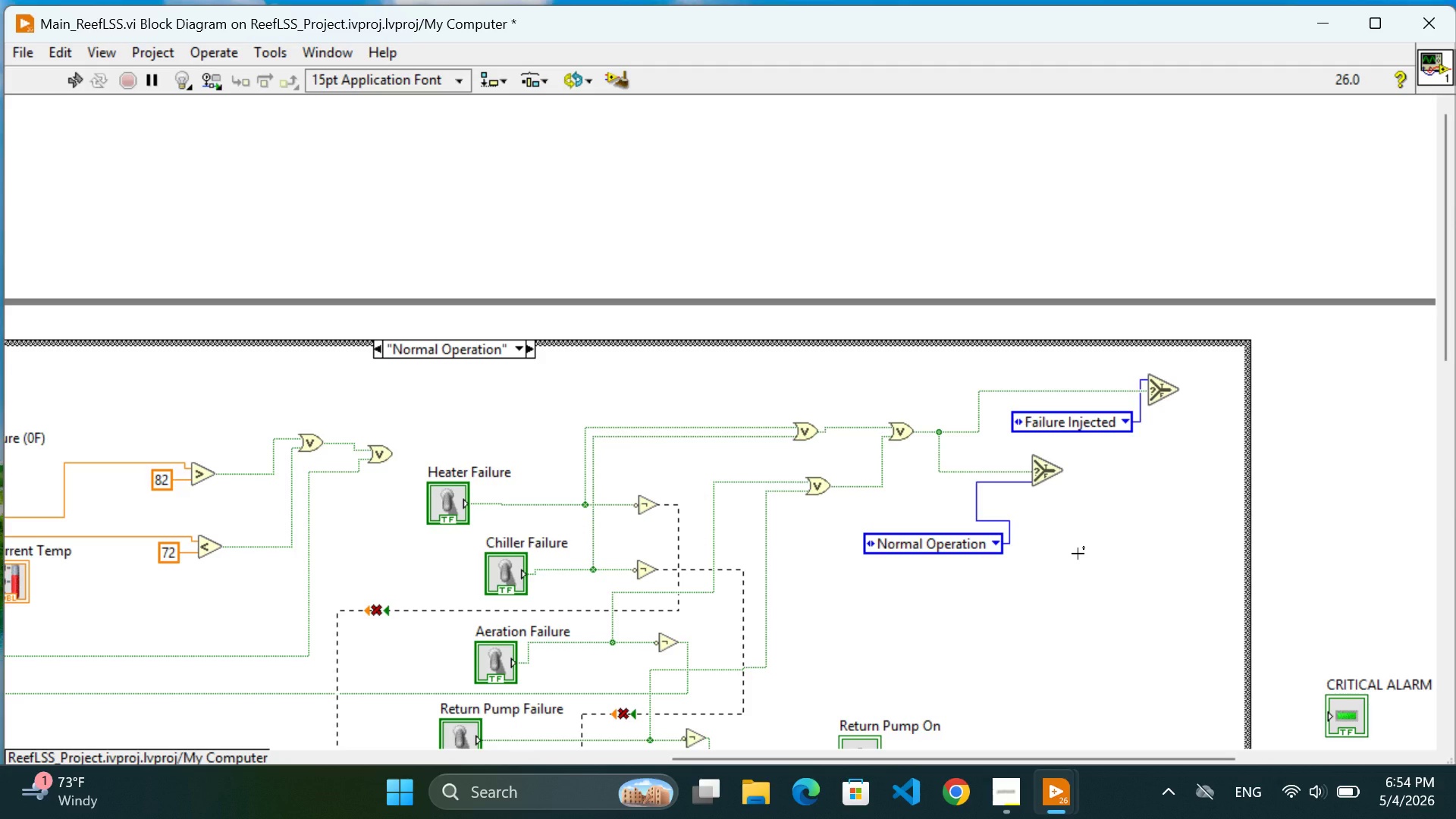 
wait(14.31)
 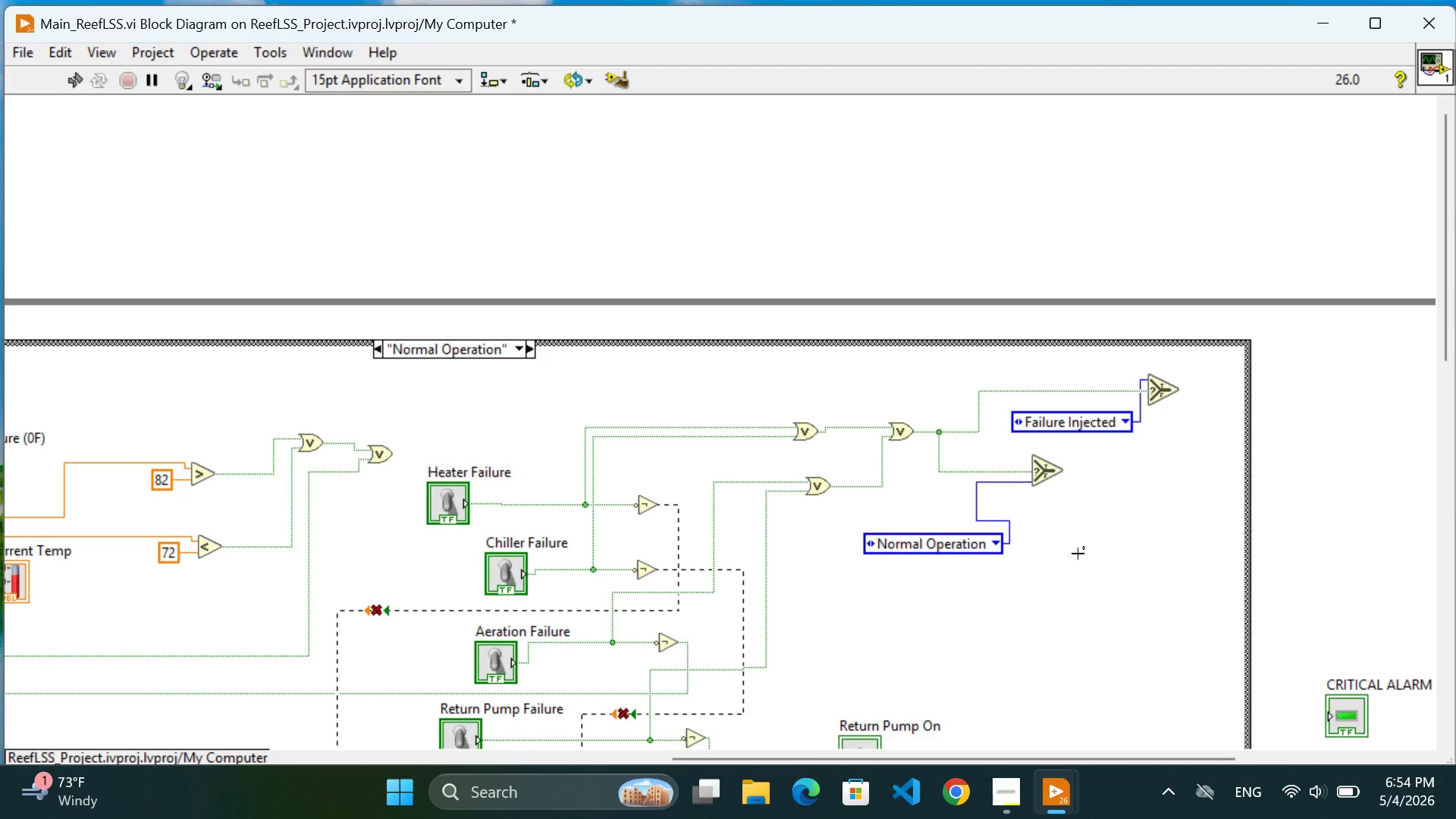 
left_click([960, 646])
 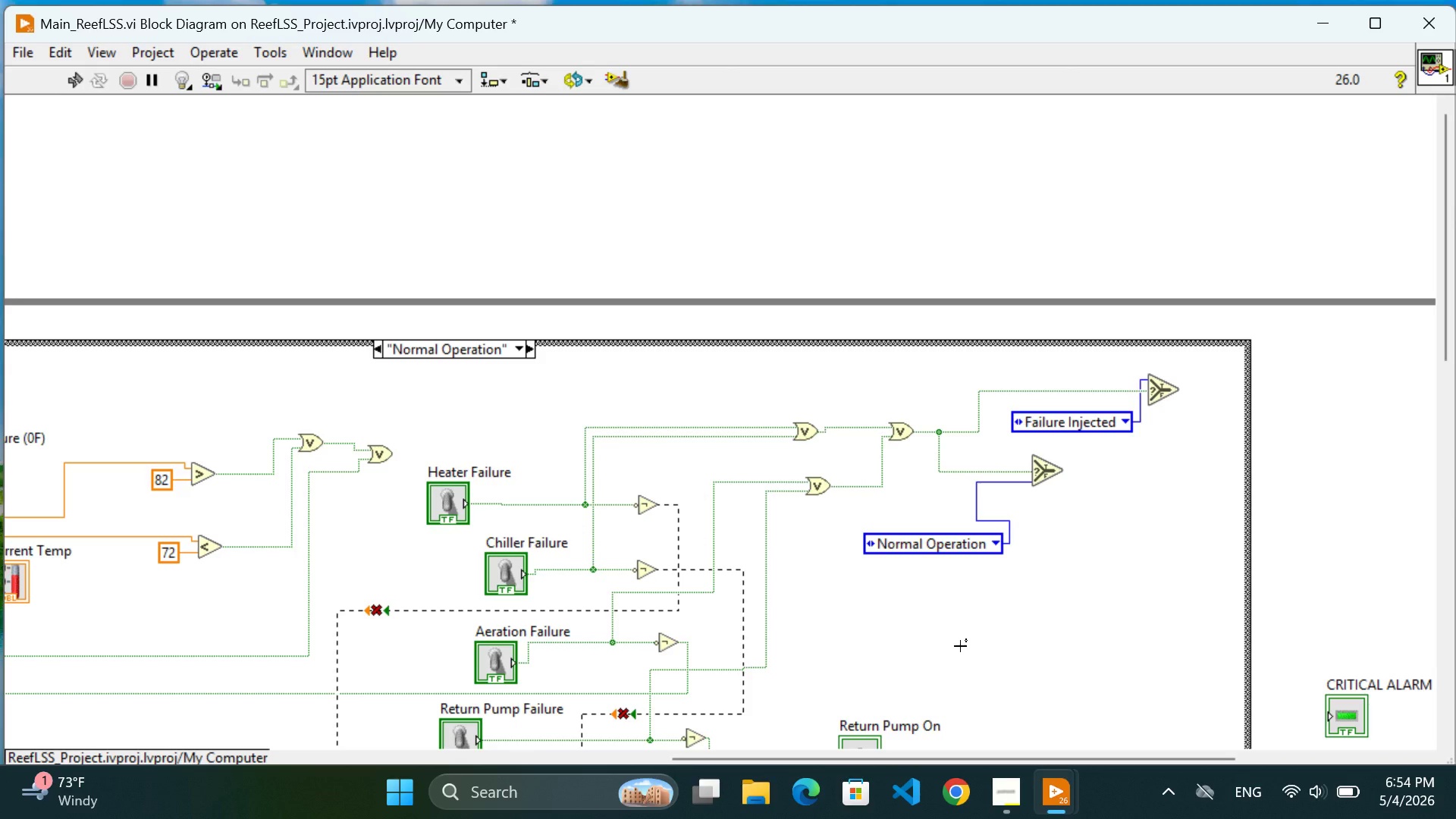 
key(Control+ControlLeft)
 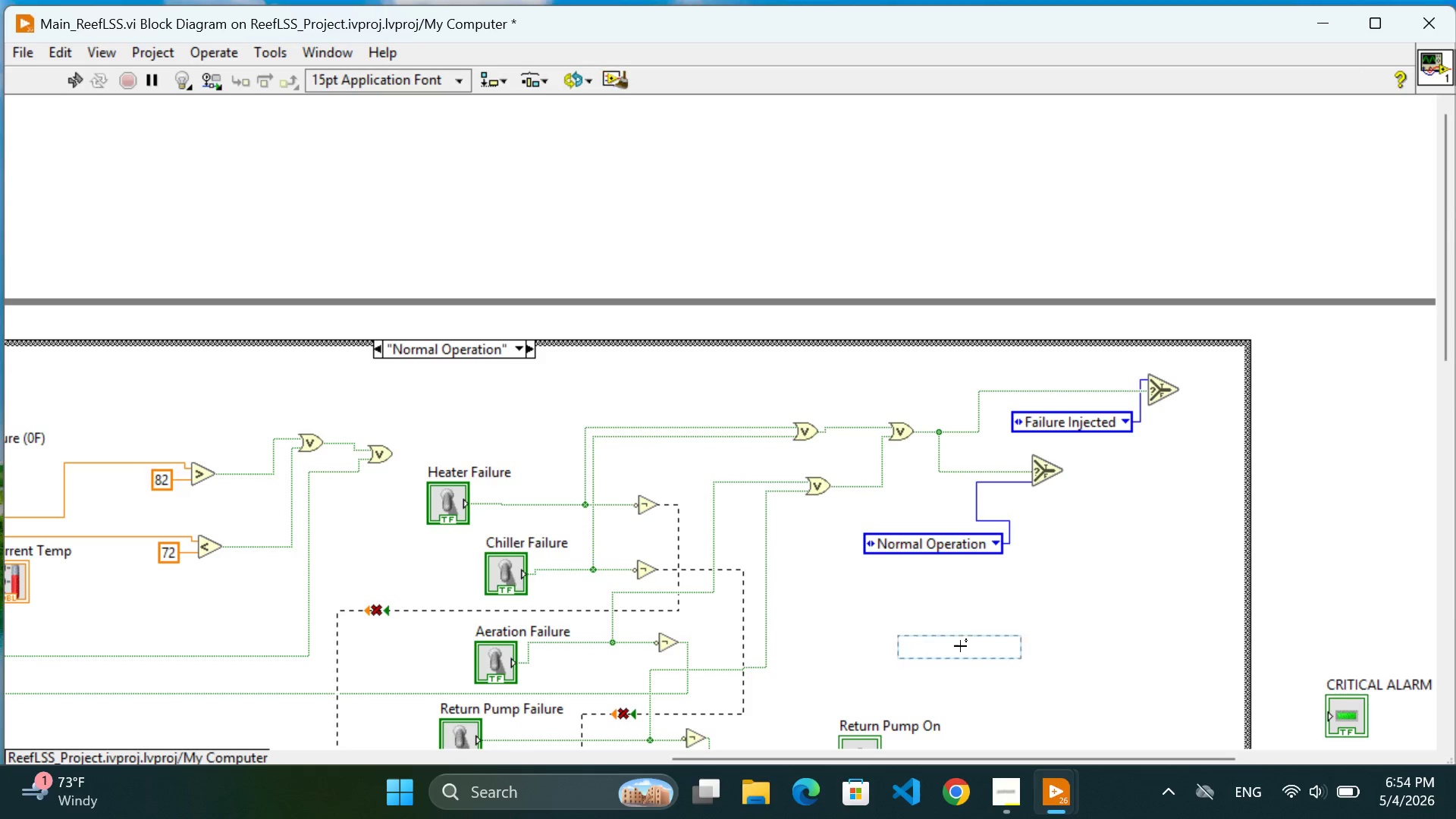 
key(Control+V)
 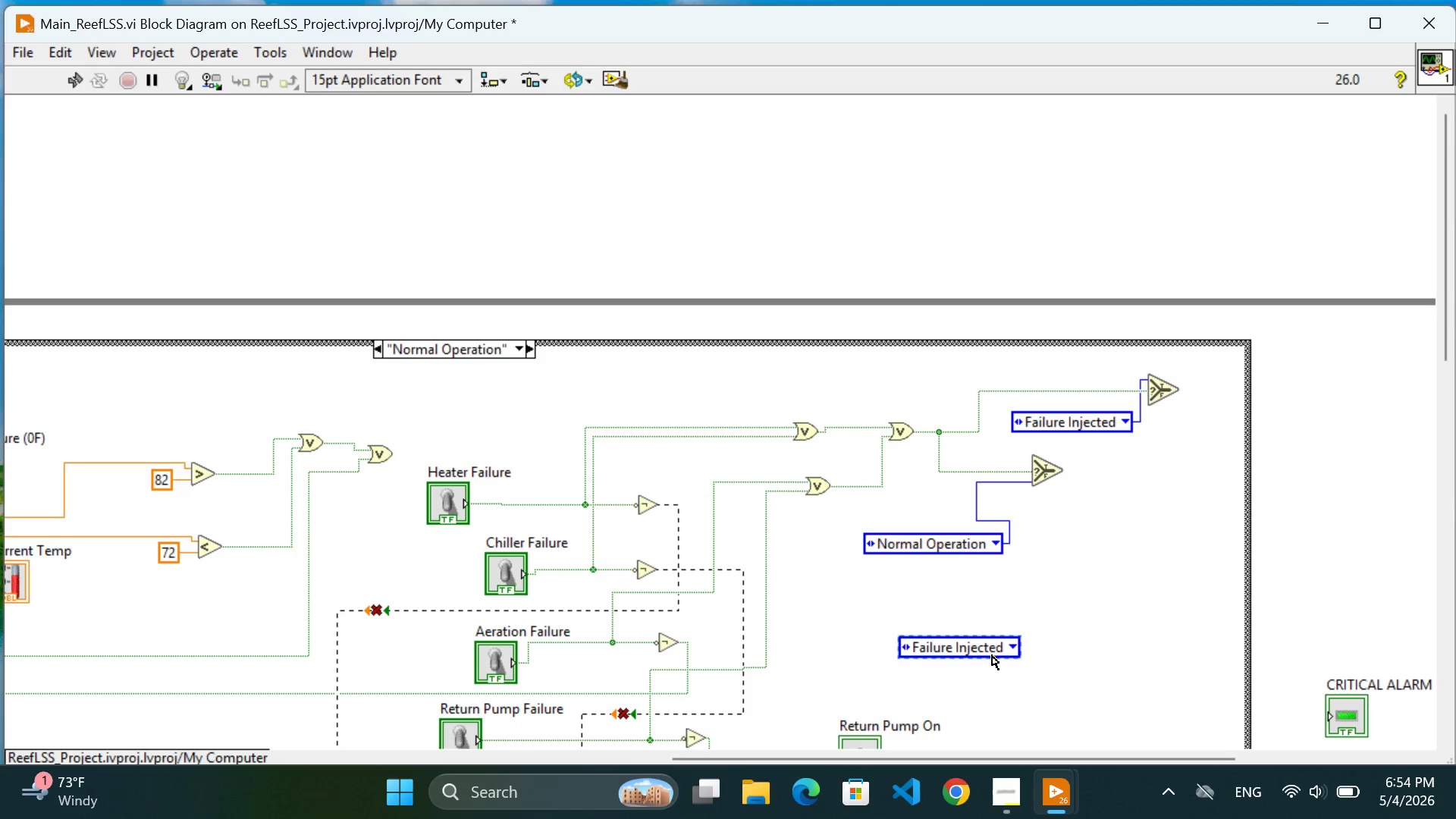 
left_click([1088, 626])
 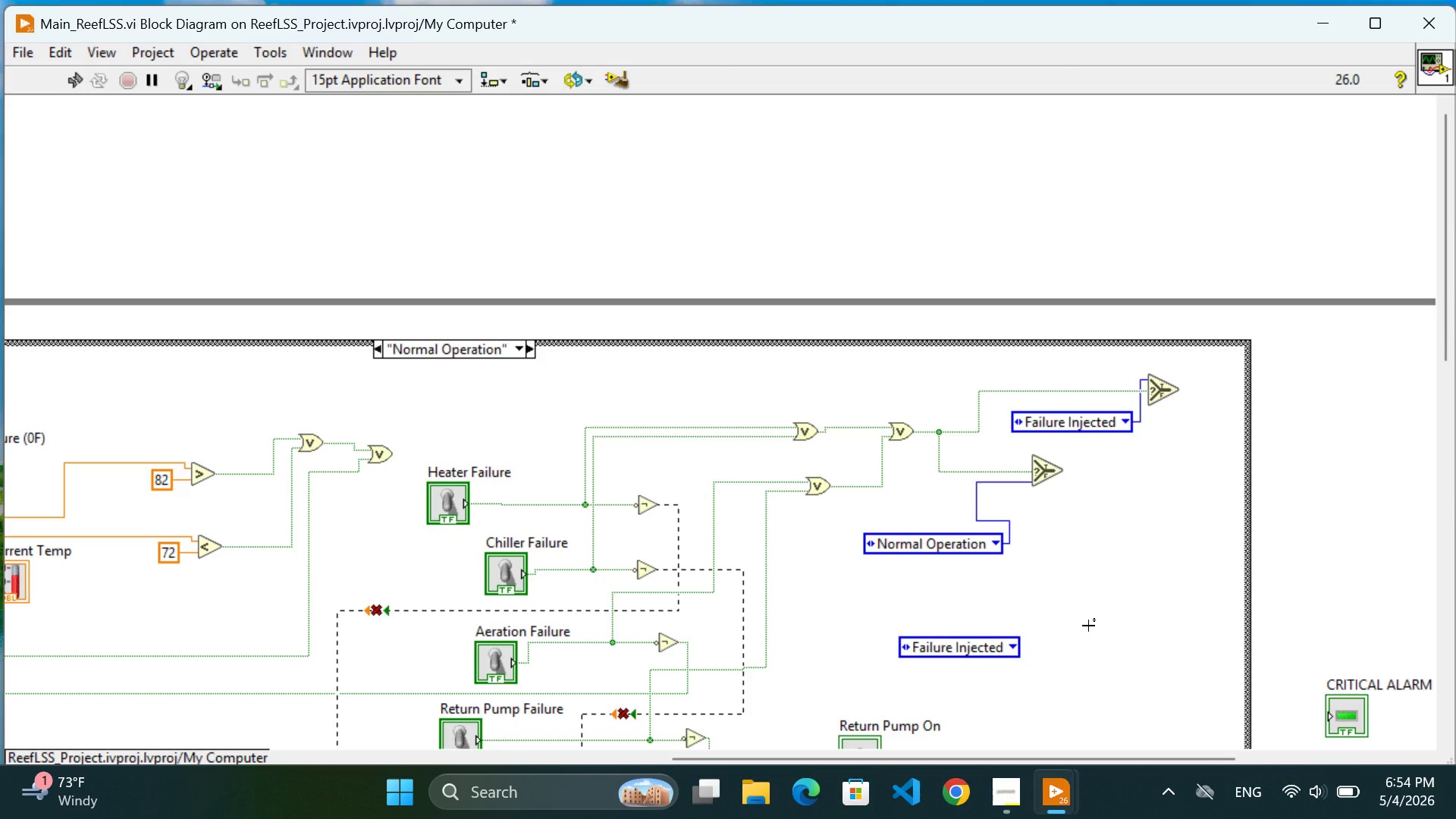 
scroll: coordinate [1088, 626], scroll_direction: down, amount: 2.0
 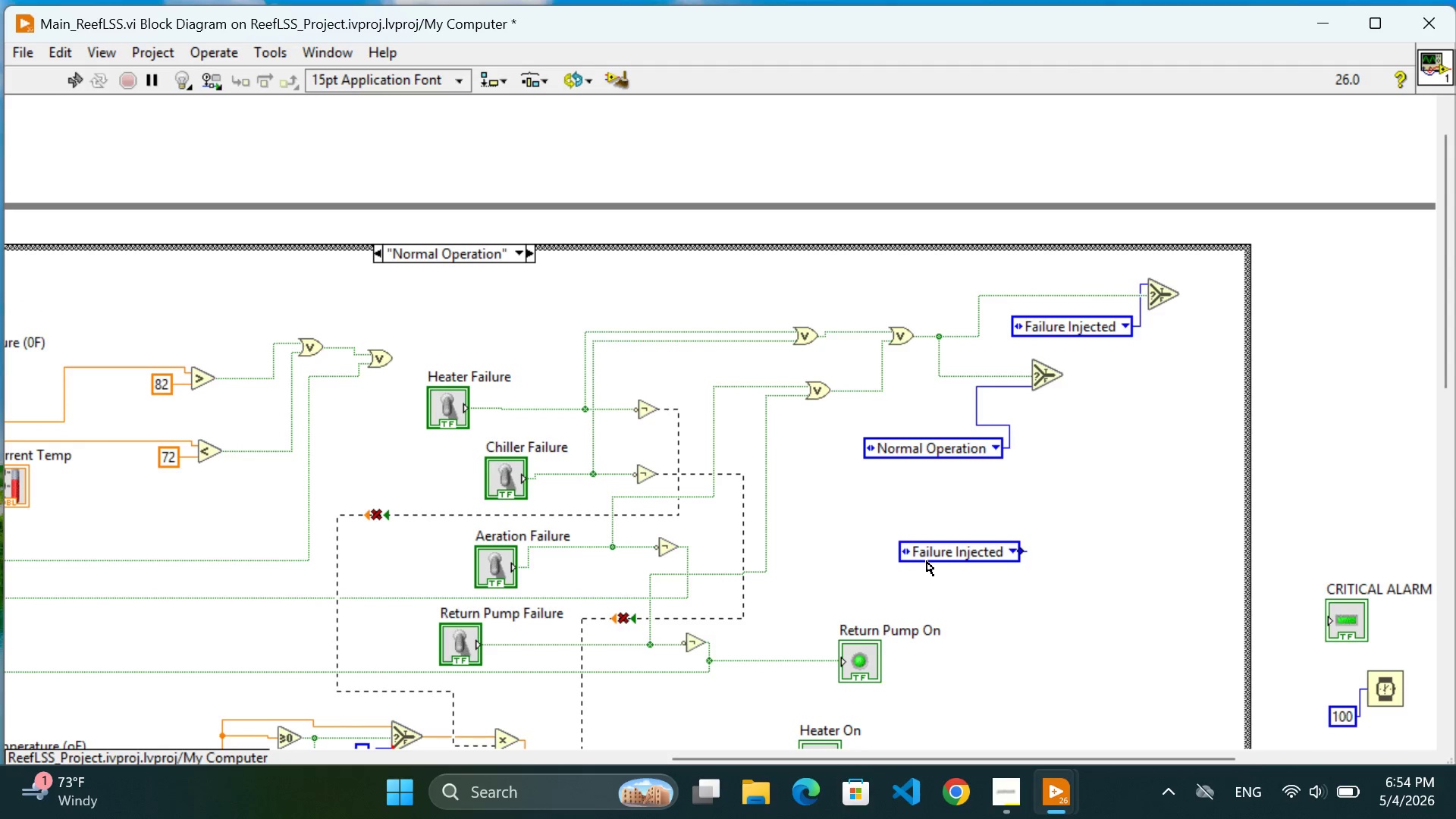 
left_click_drag(start_coordinate=[925, 560], to_coordinate=[935, 541])
 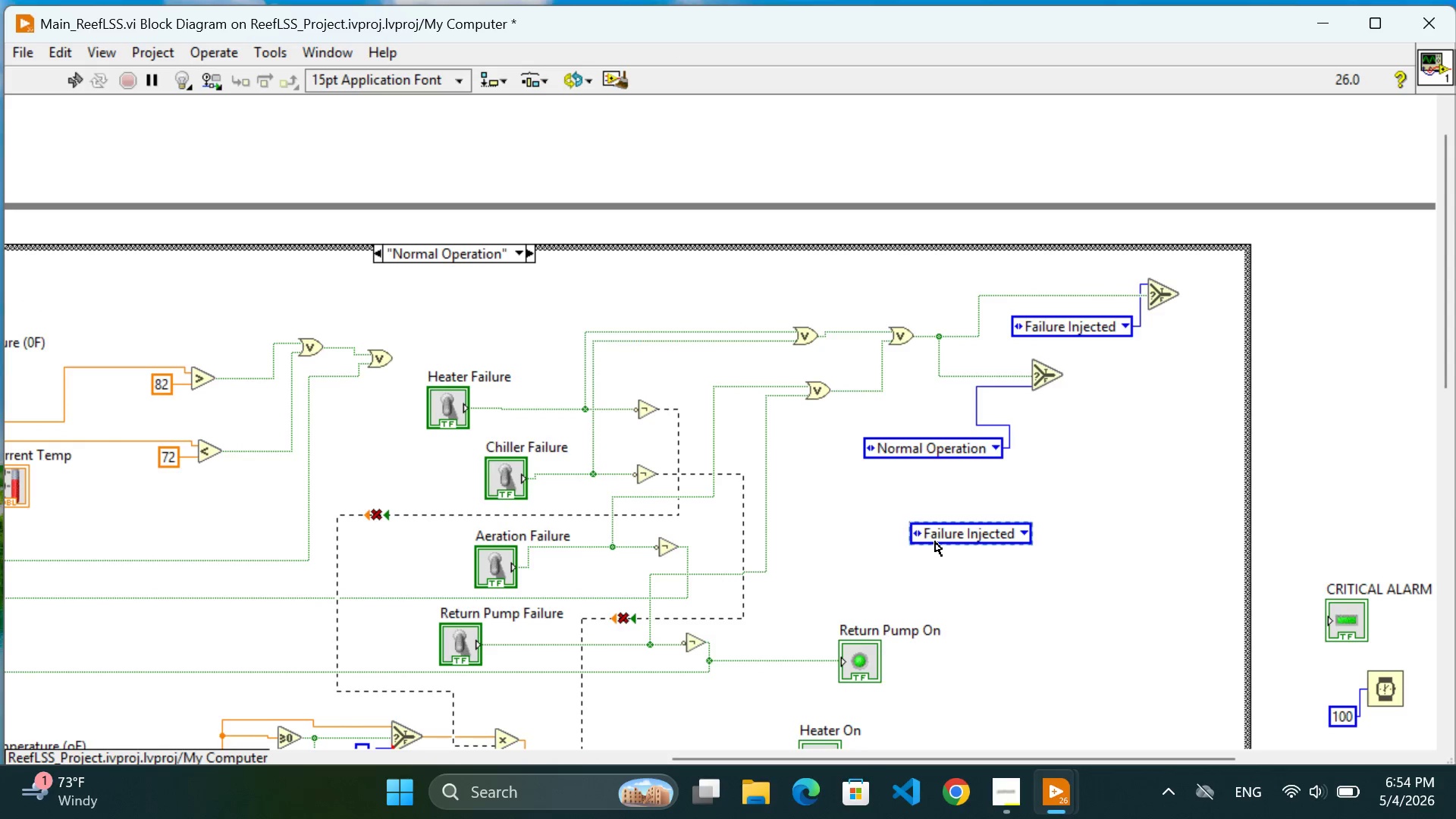 
wait(6.18)
 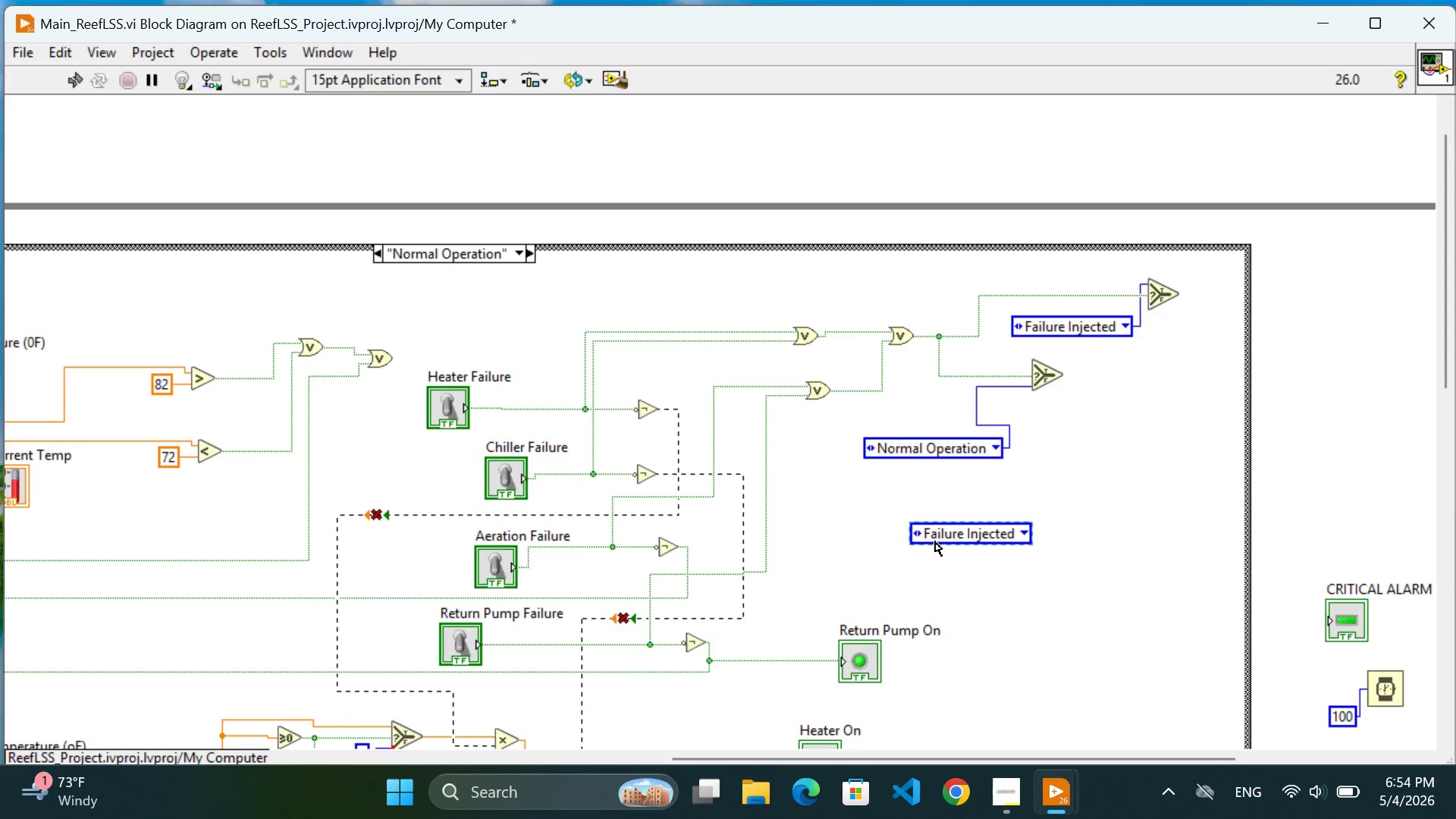 
mouse_move([1030, 383])
 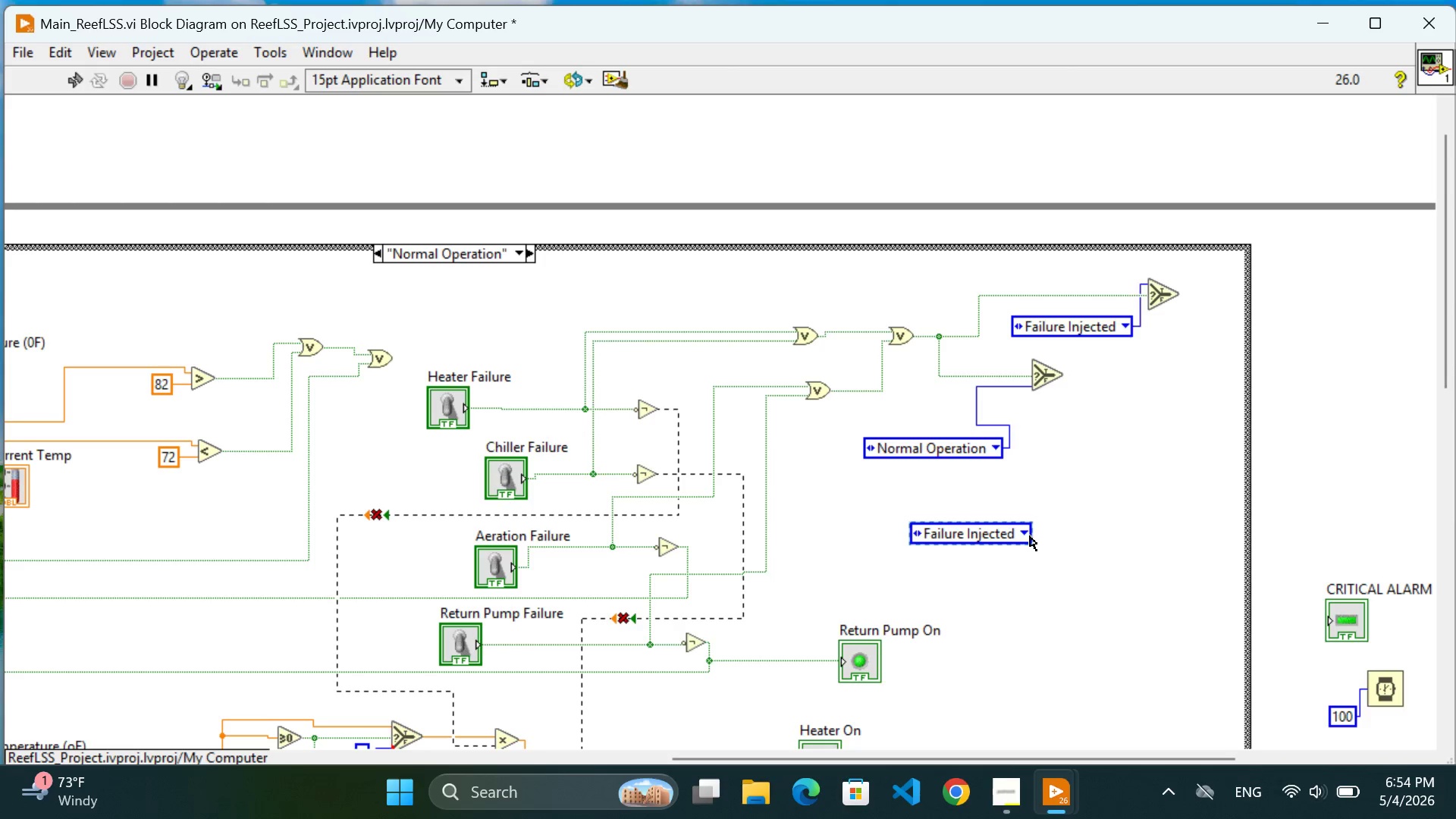 
left_click([1092, 538])
 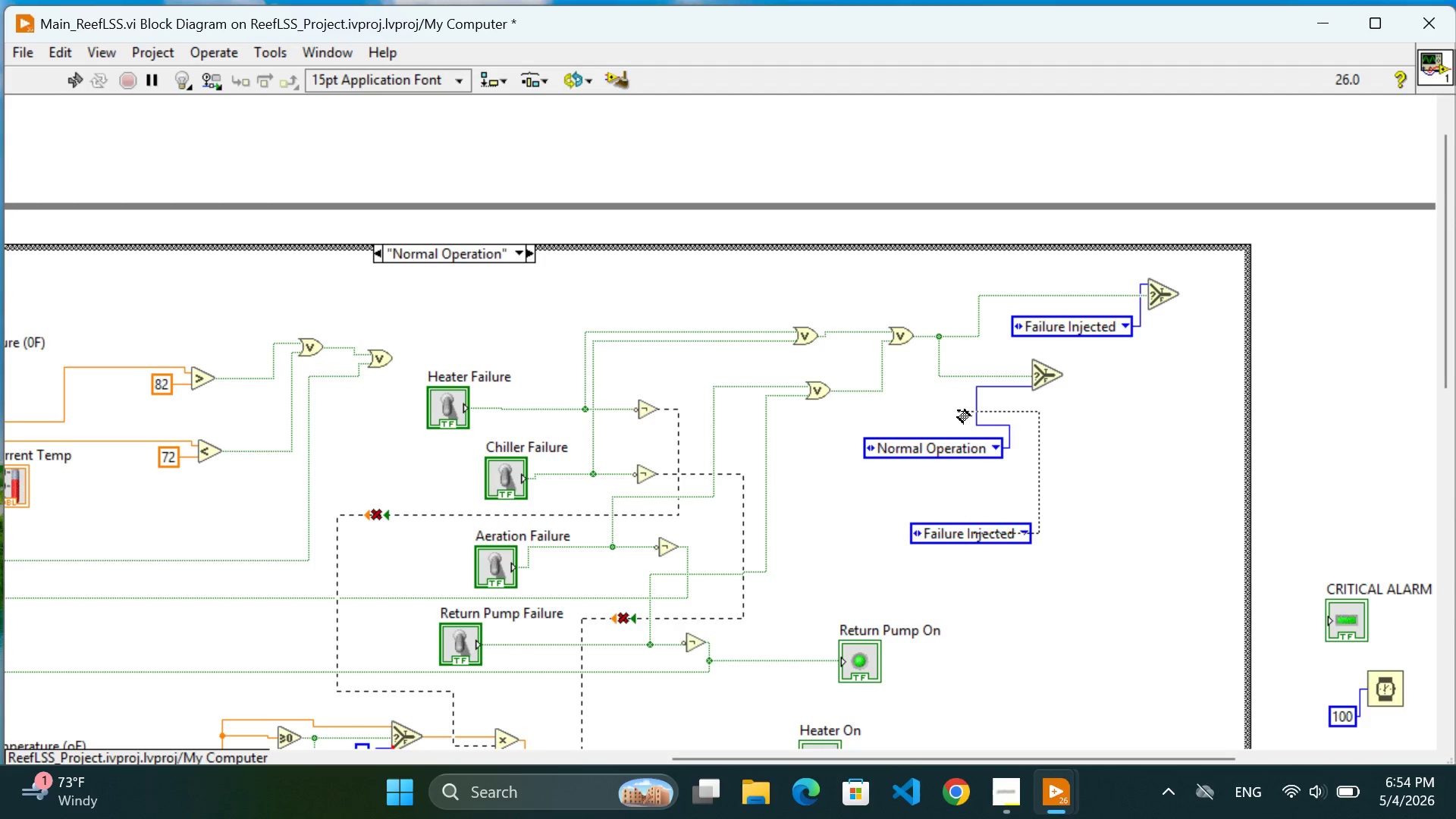 
left_click([958, 410])
 